 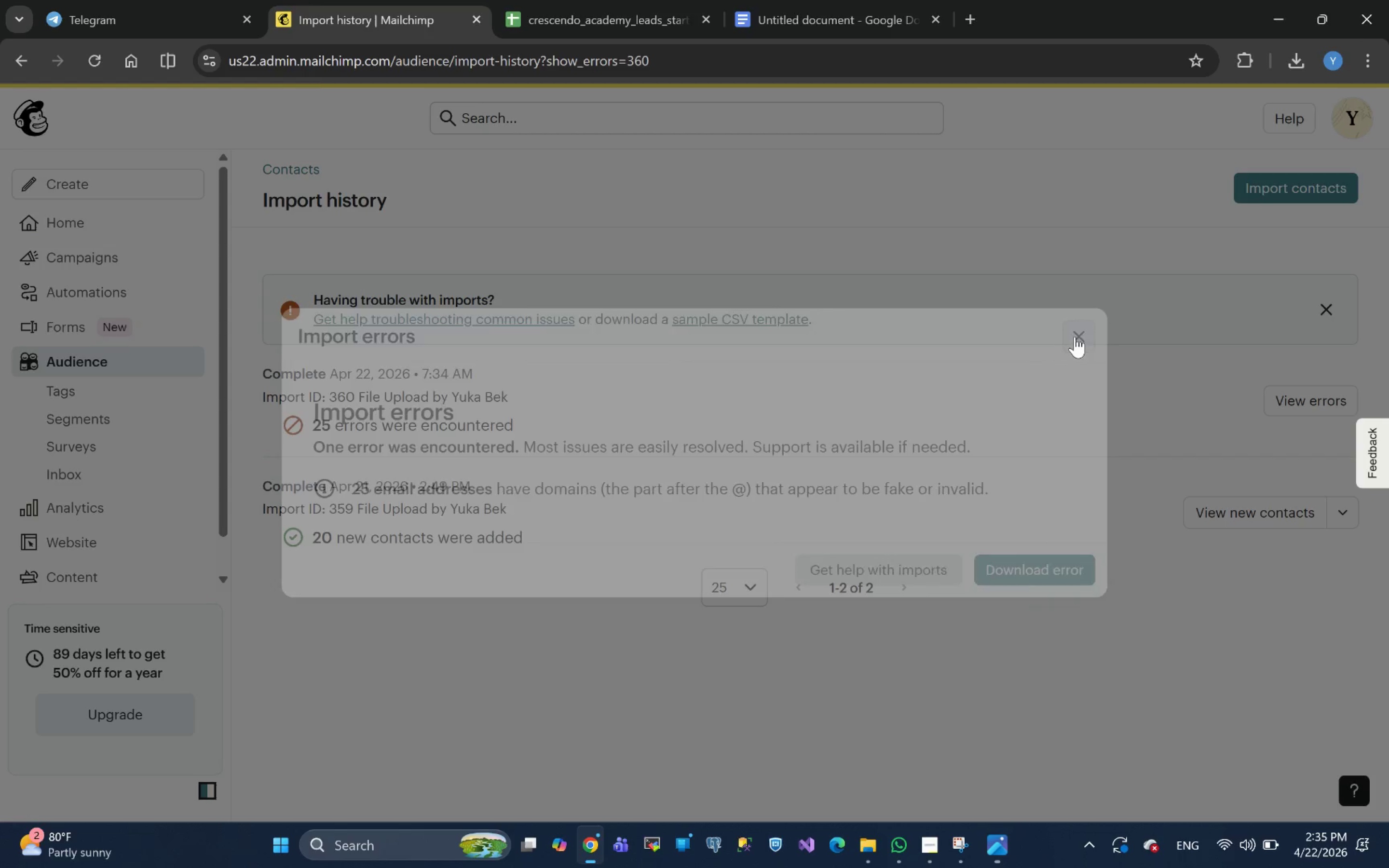 
left_click([561, 14])
 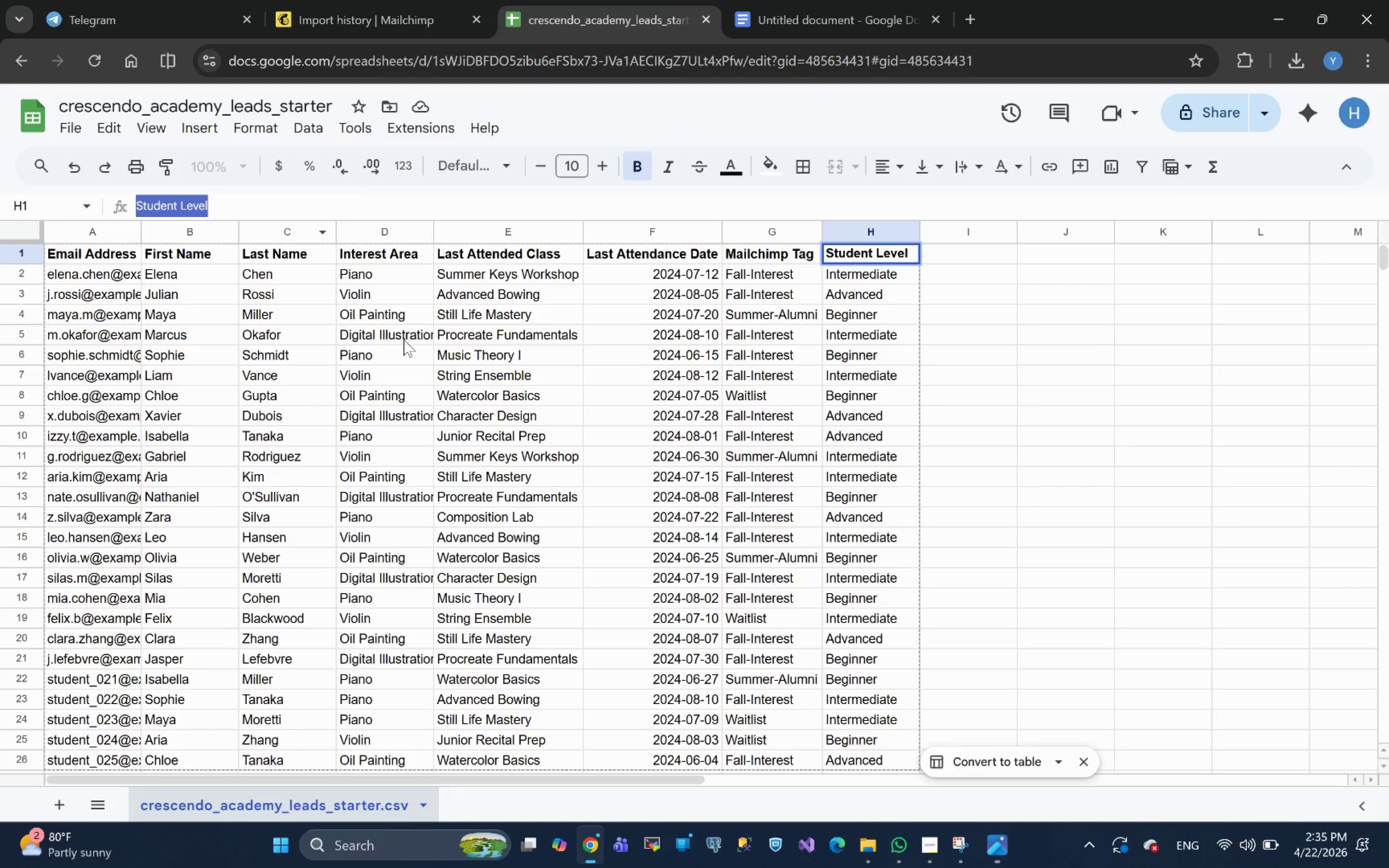 
scroll: coordinate [433, 333], scroll_direction: up, amount: 3.0
 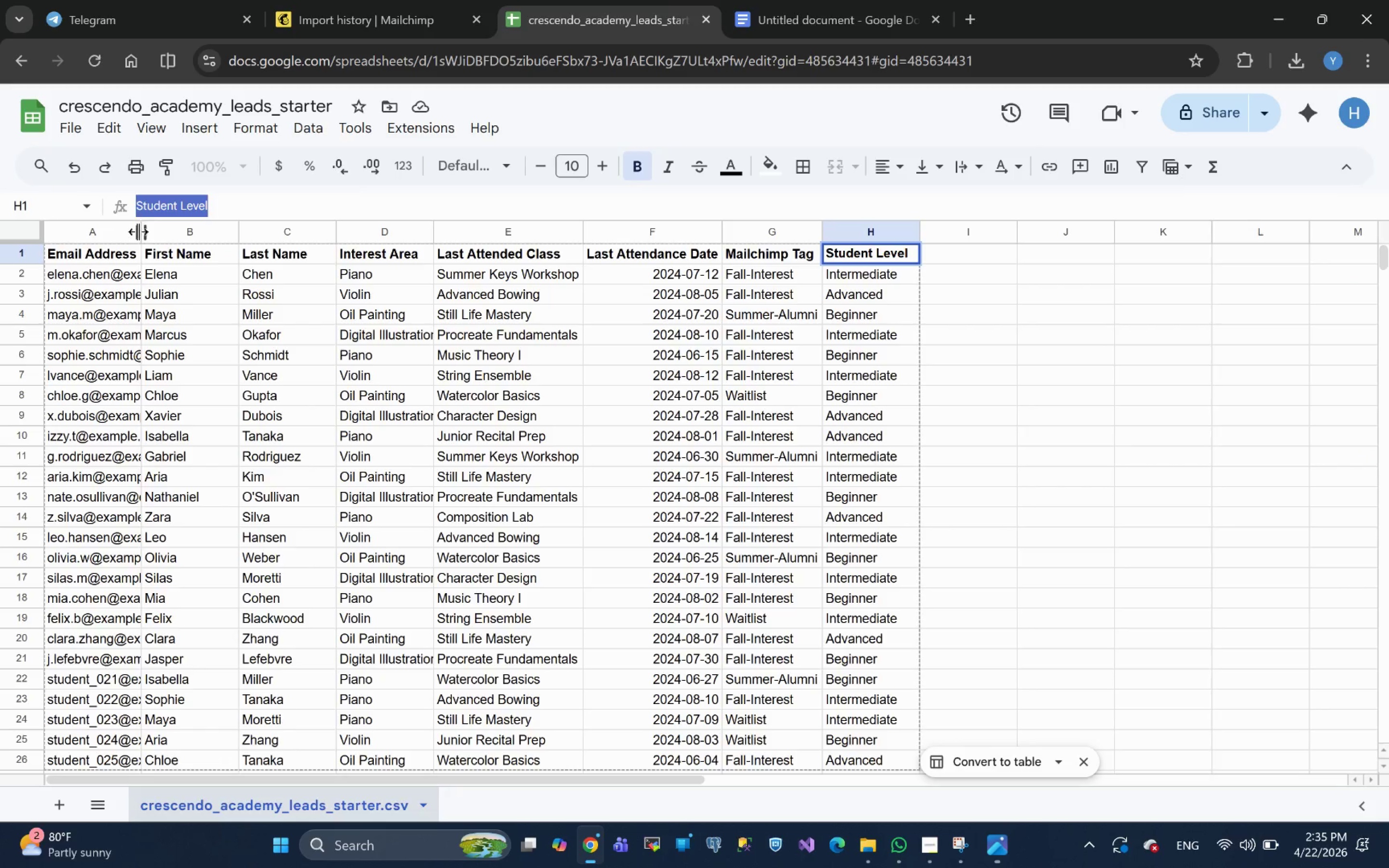 
double_click([137, 231])
 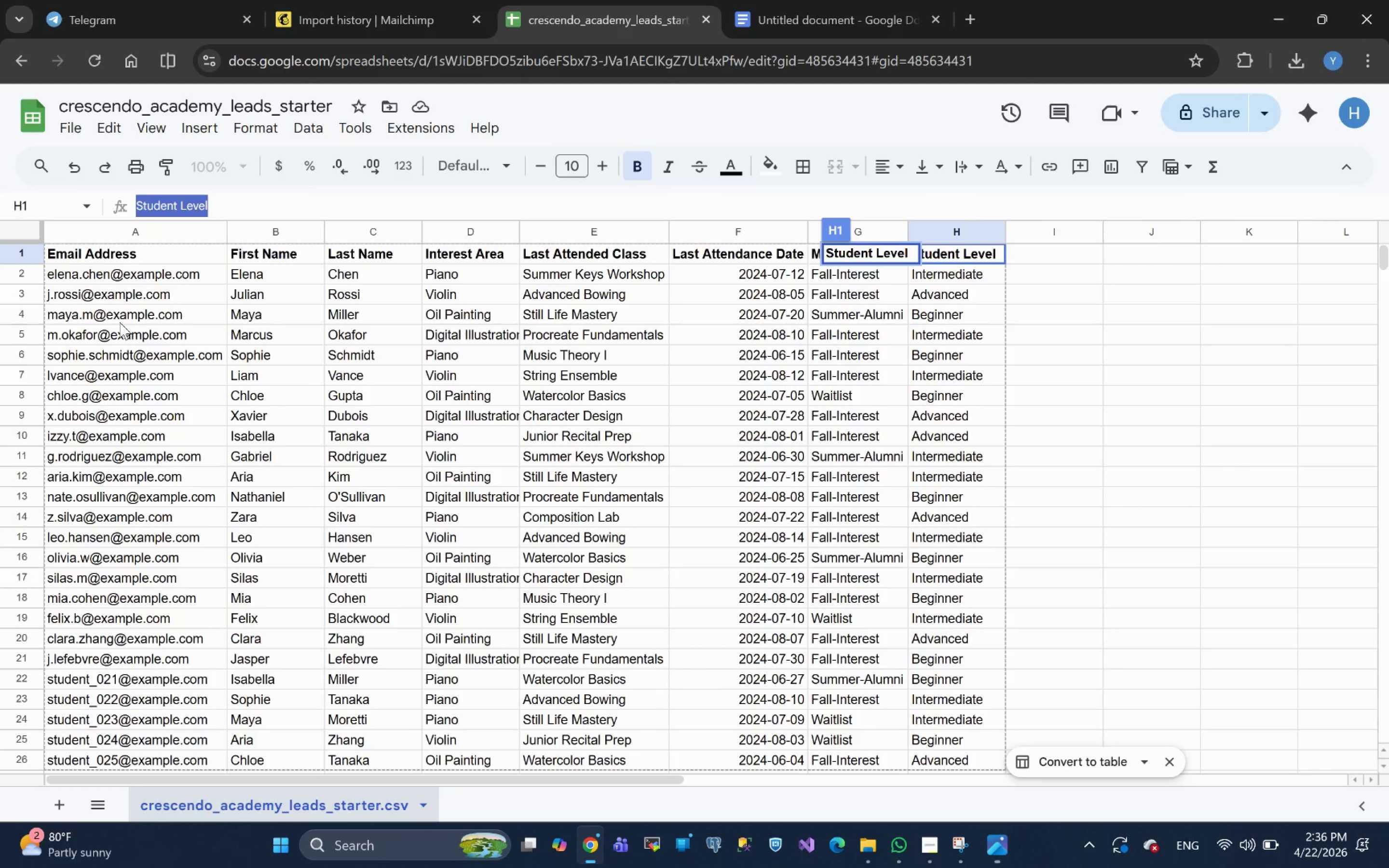 
wait(27.71)
 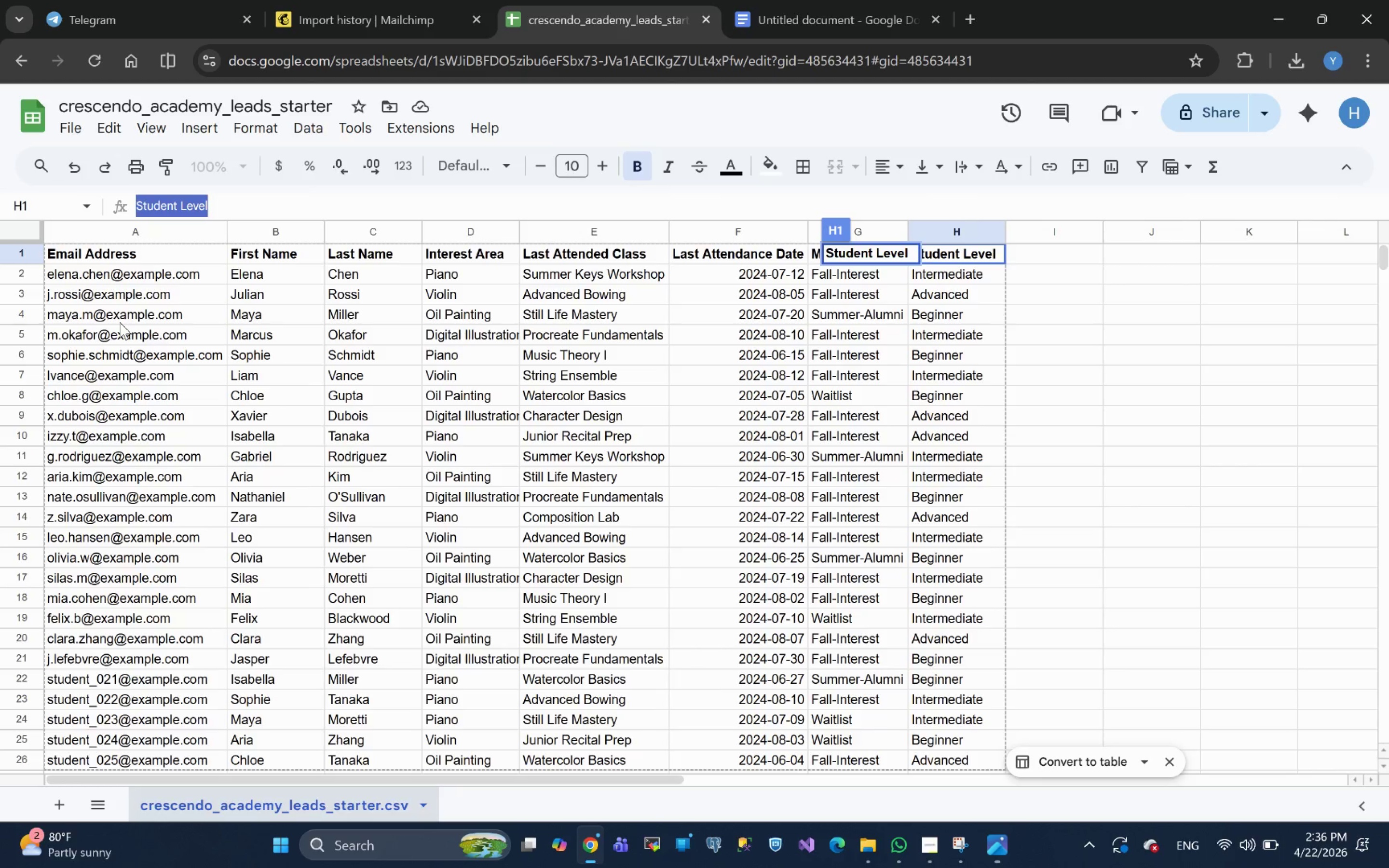 
left_click([180, 275])
 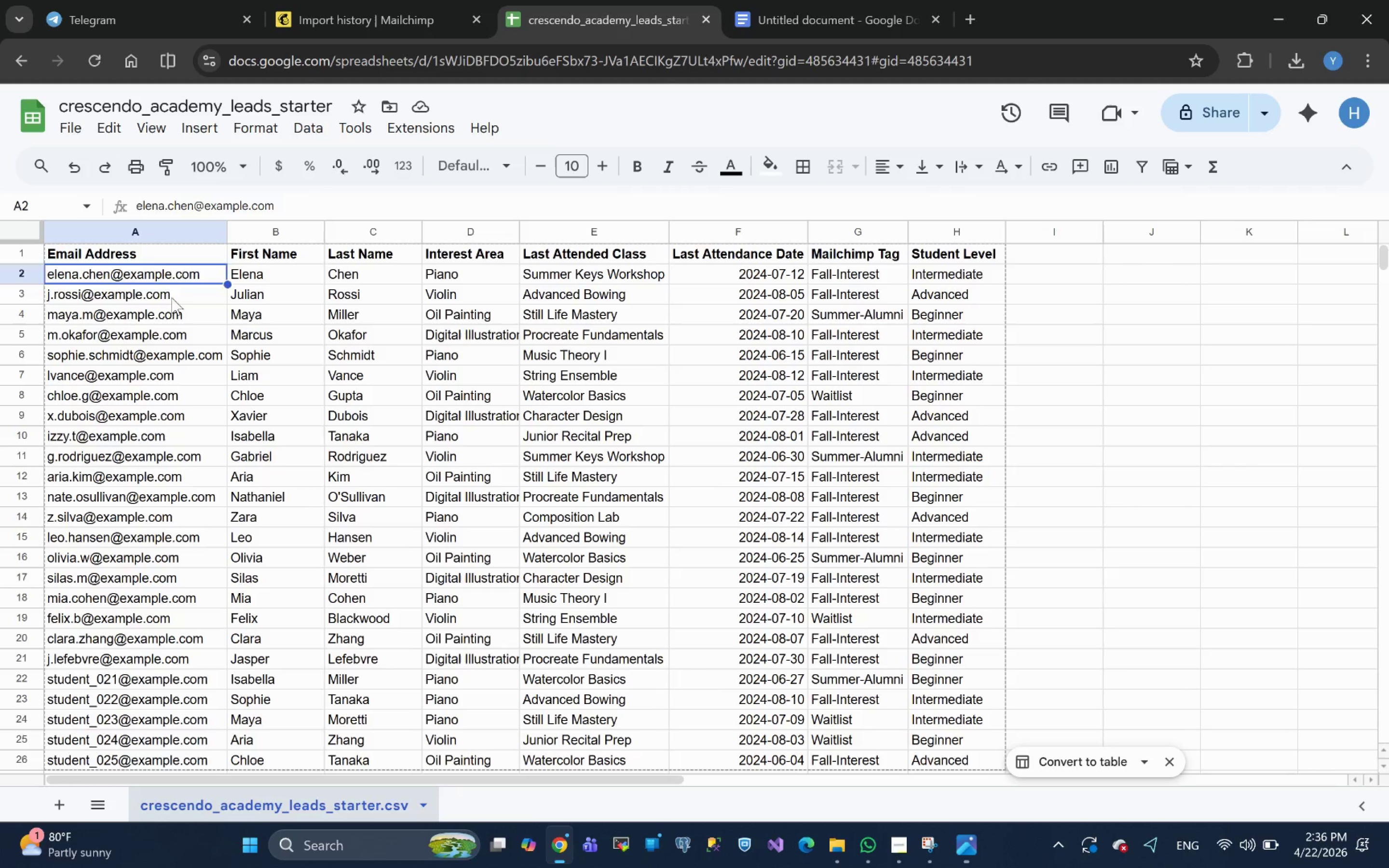 
left_click([172, 298])
 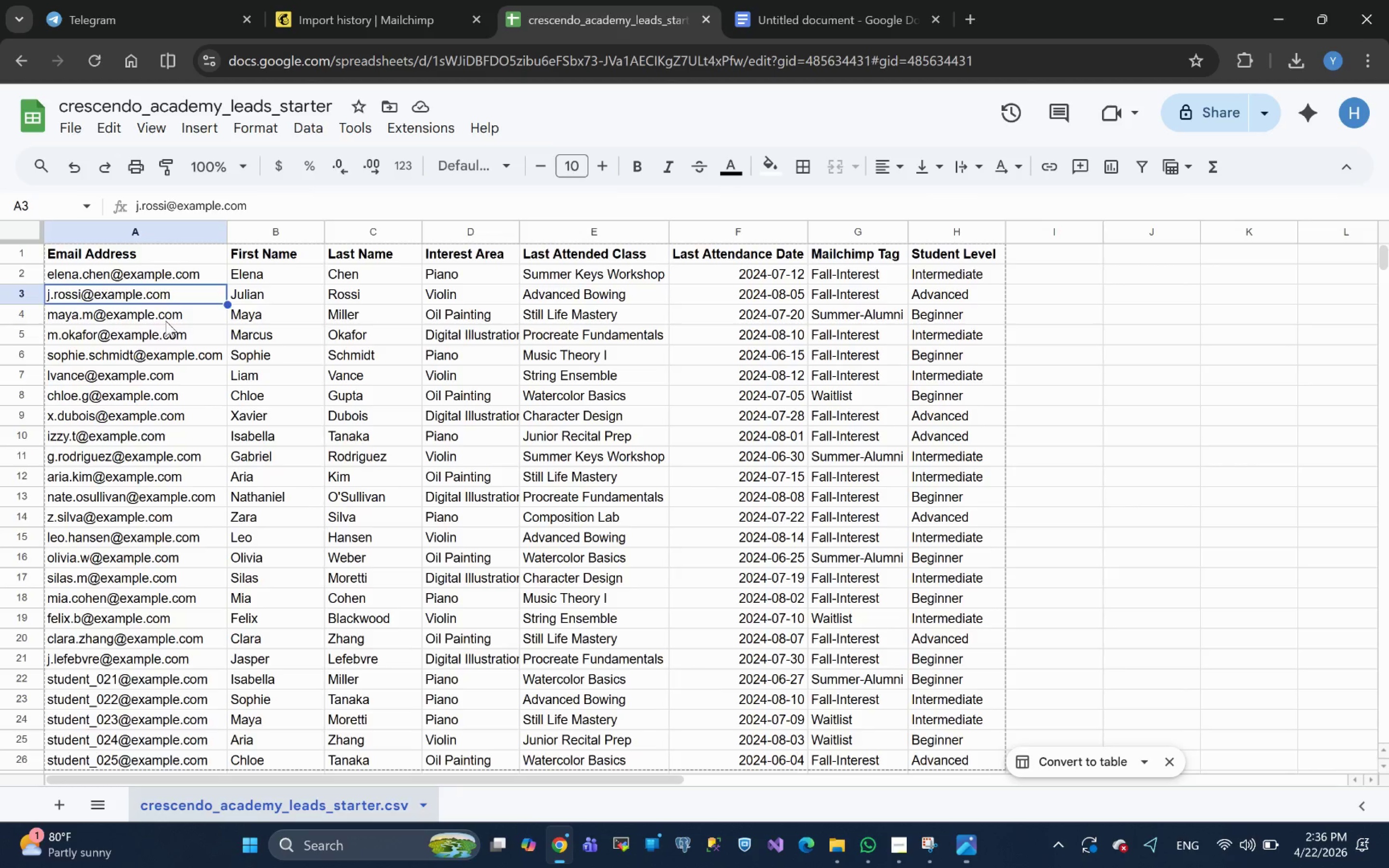 
left_click([165, 321])
 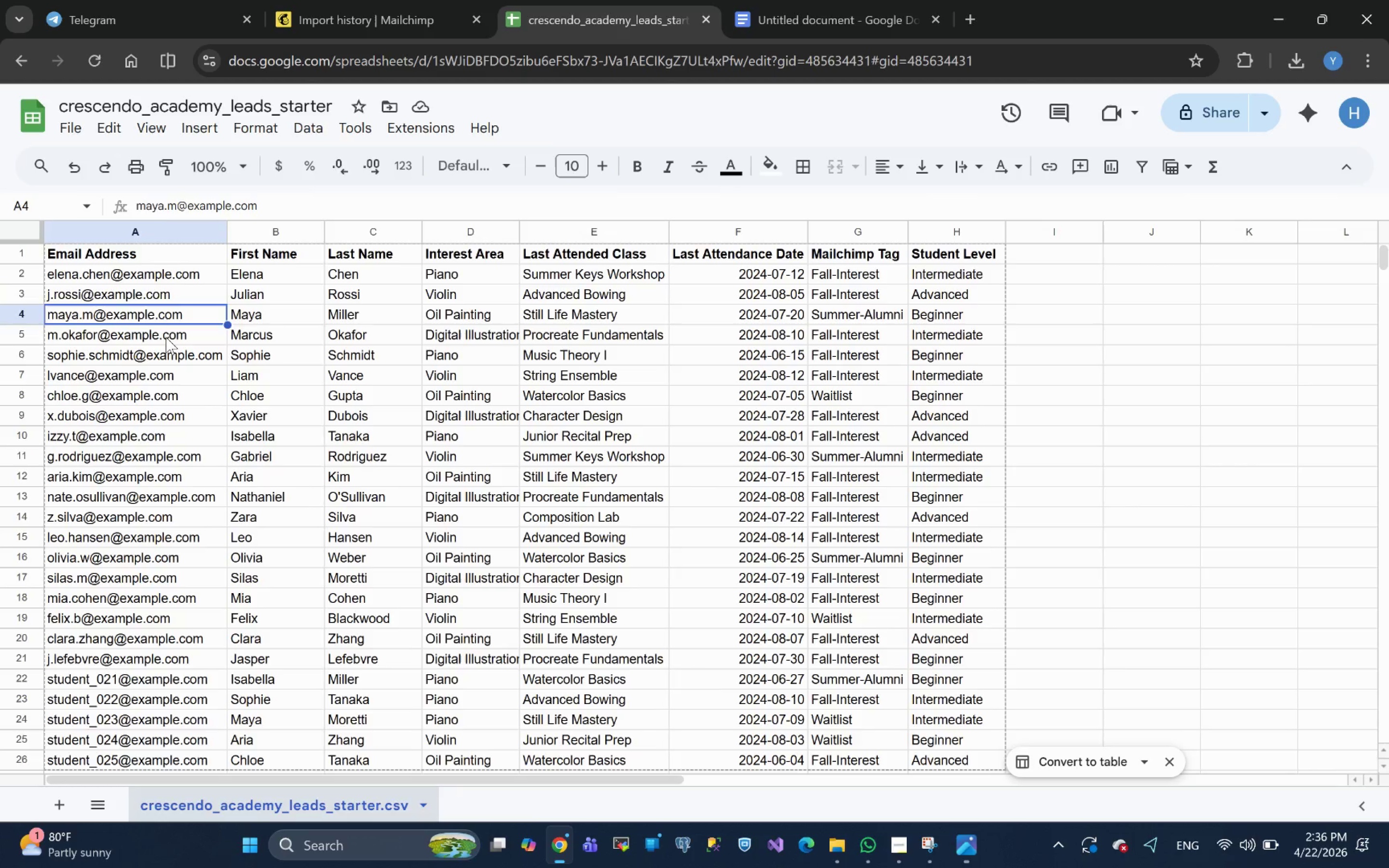 
left_click([166, 337])
 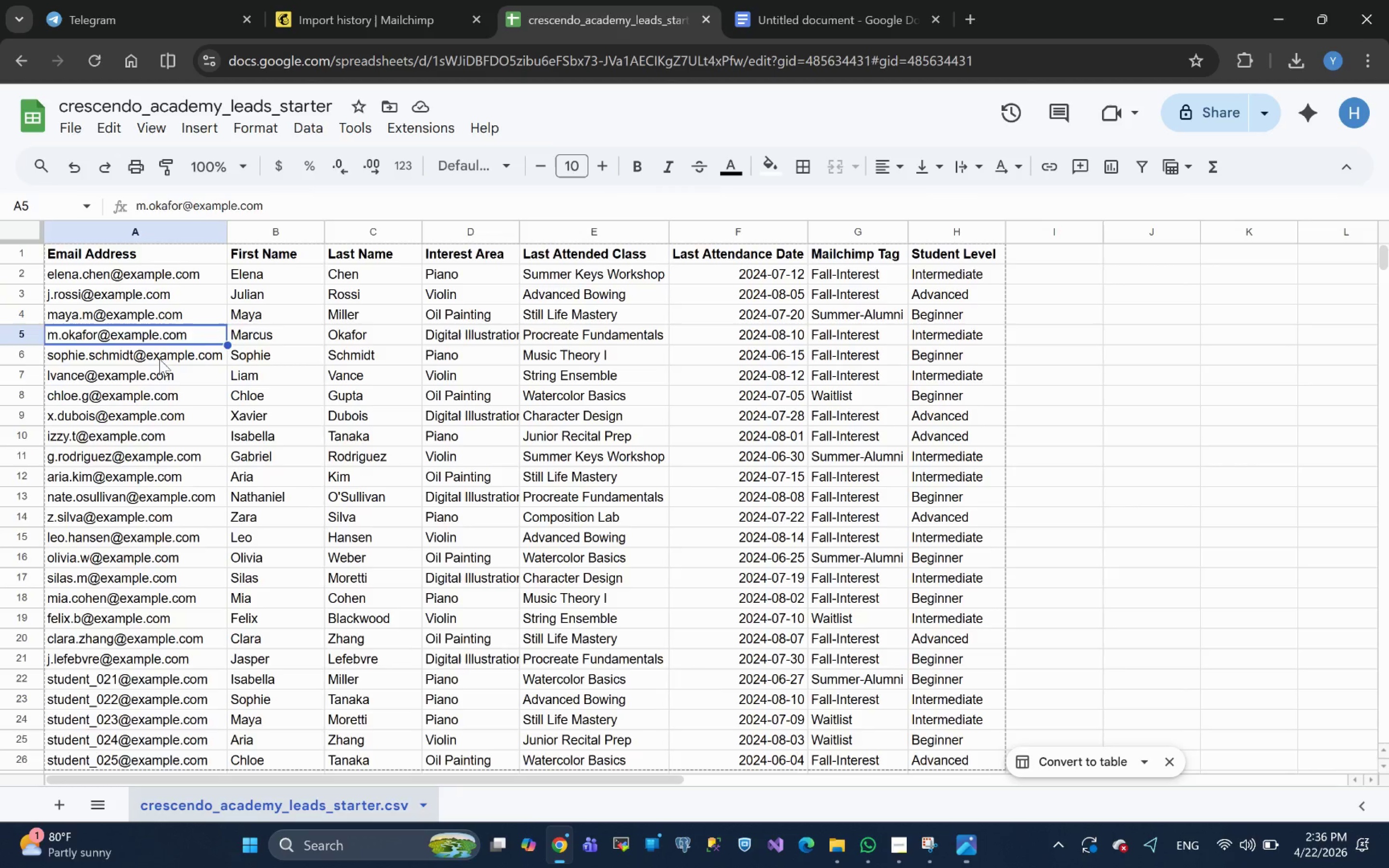 
left_click([159, 359])
 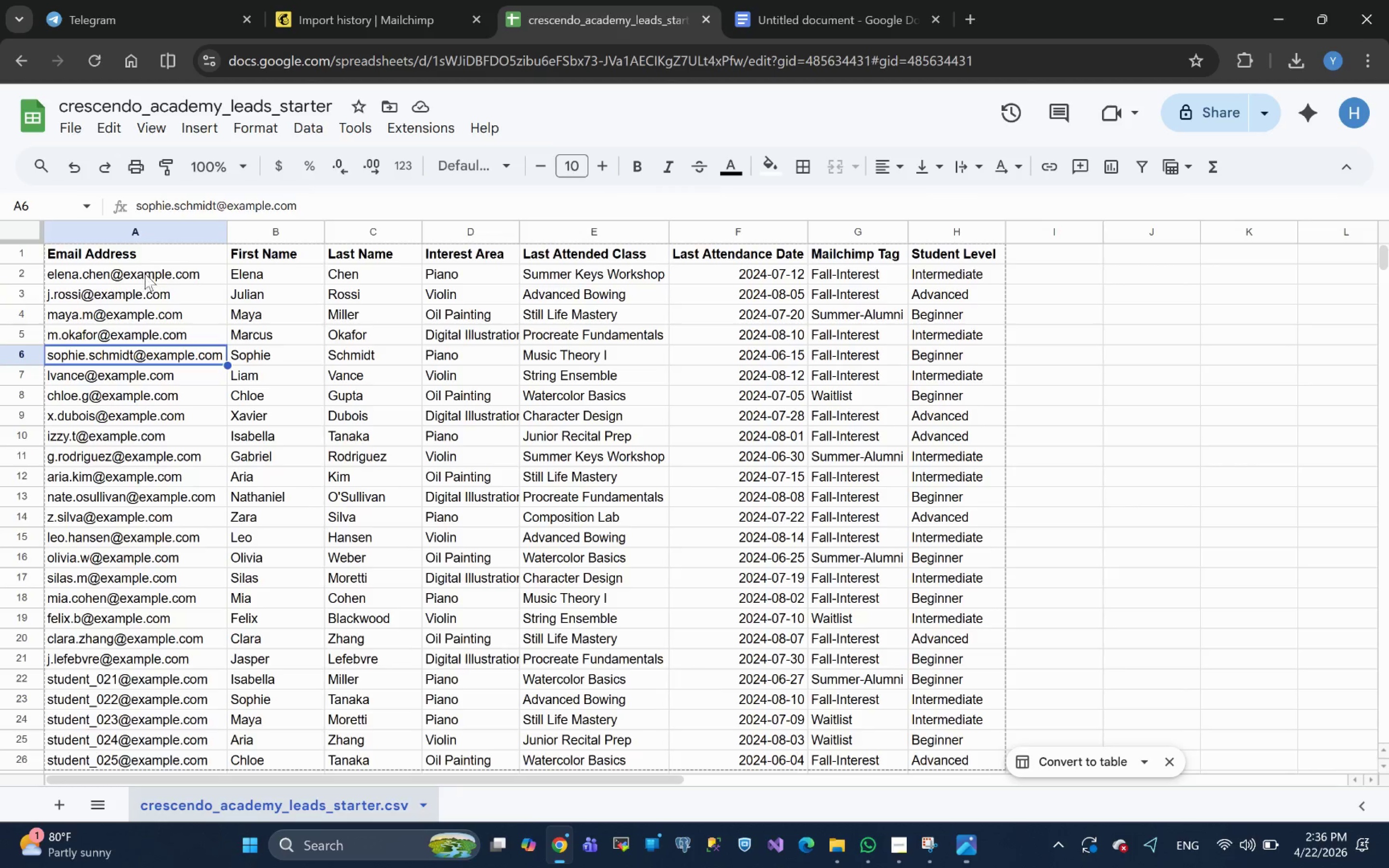 
scroll: coordinate [232, 227], scroll_direction: up, amount: 6.0
 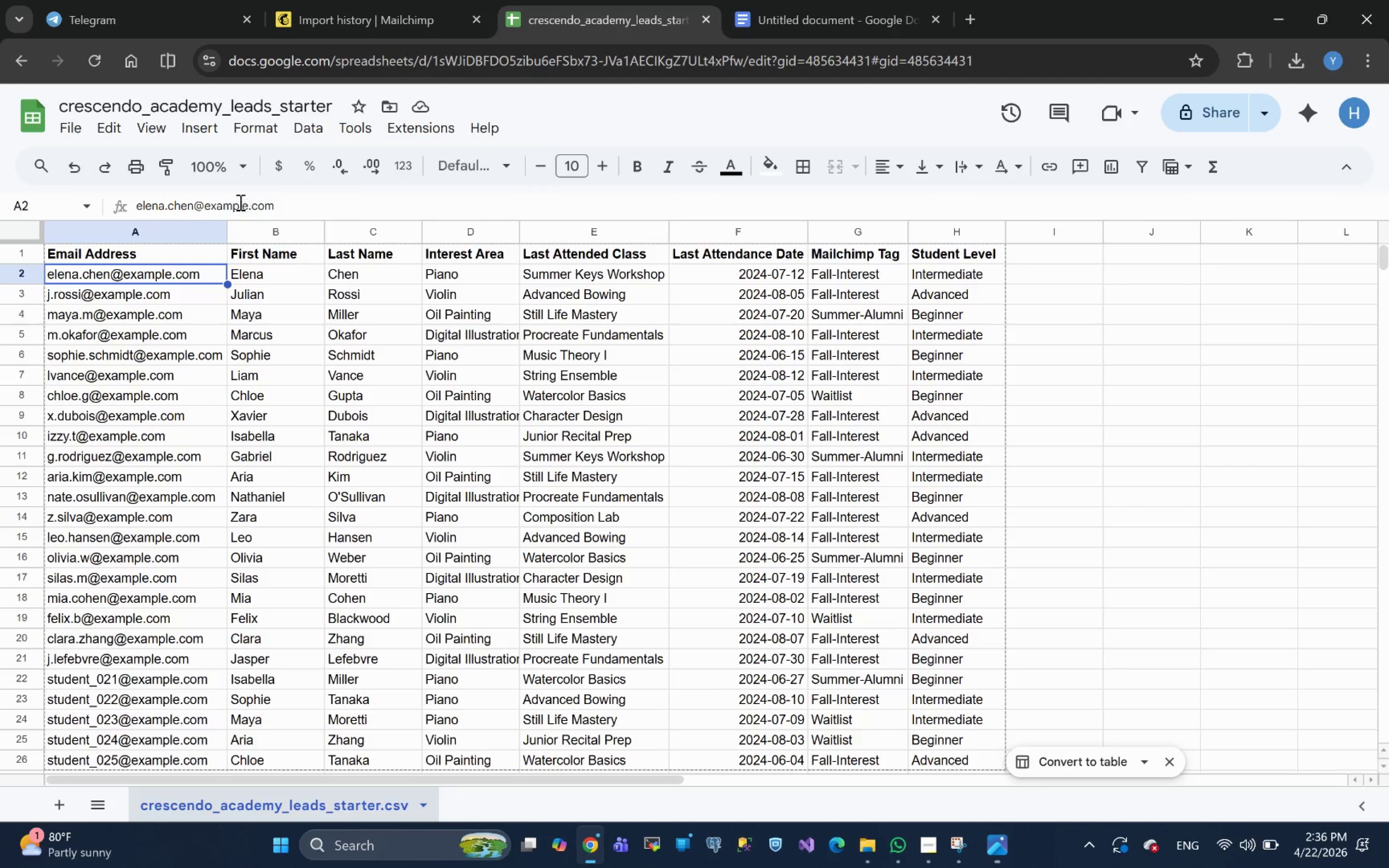 
wait(7.48)
 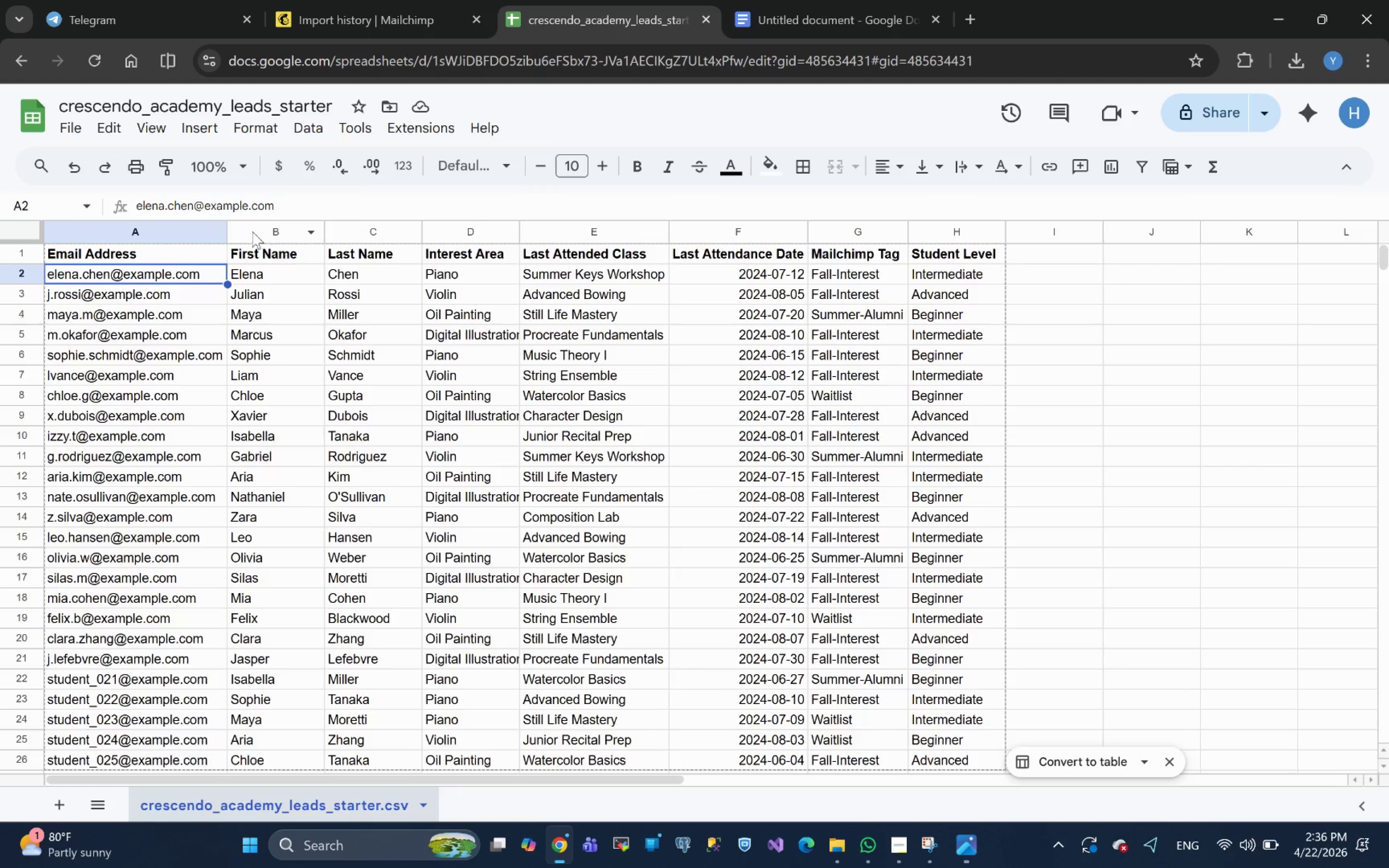 
left_click([175, 315])
 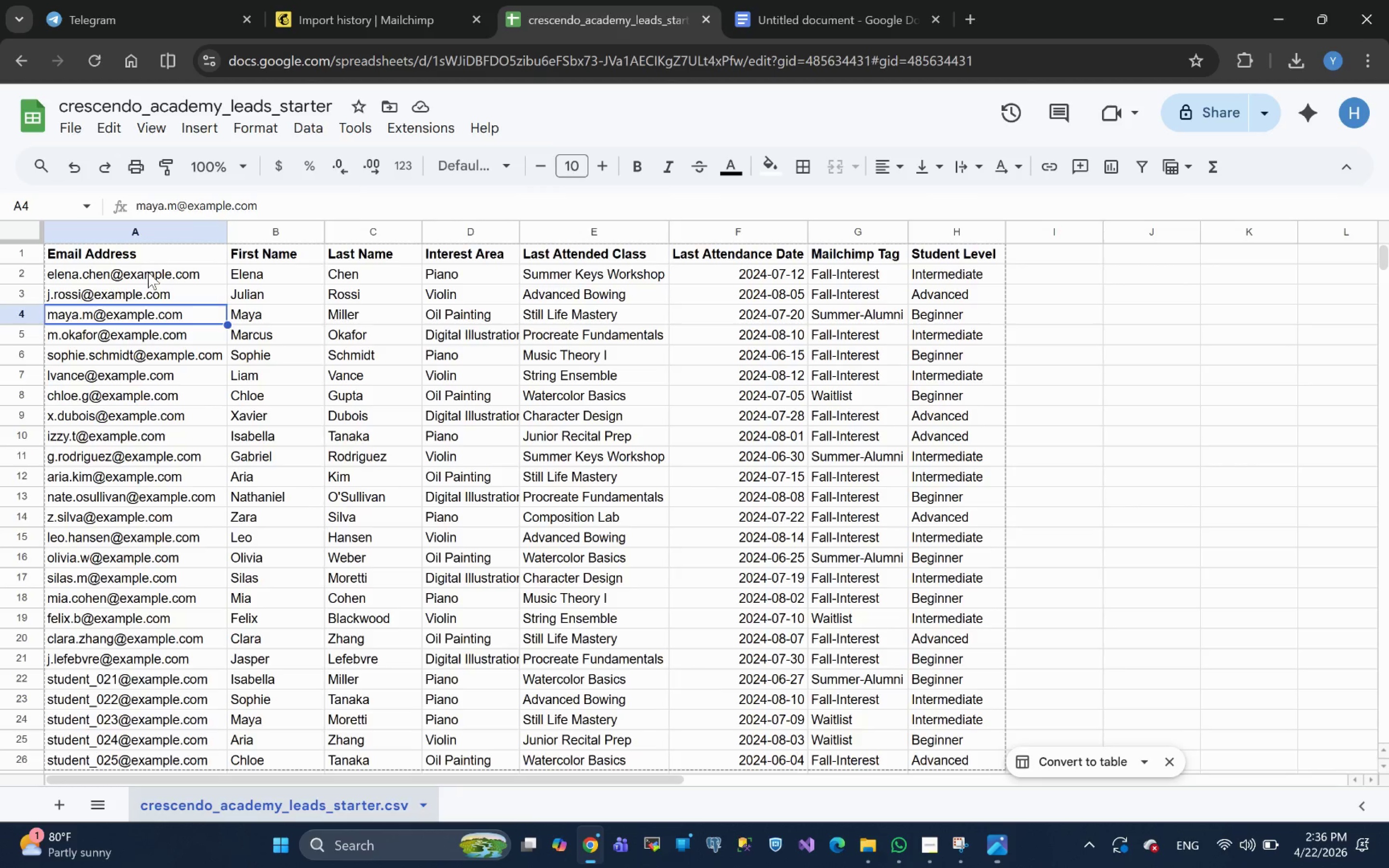 
double_click([148, 272])
 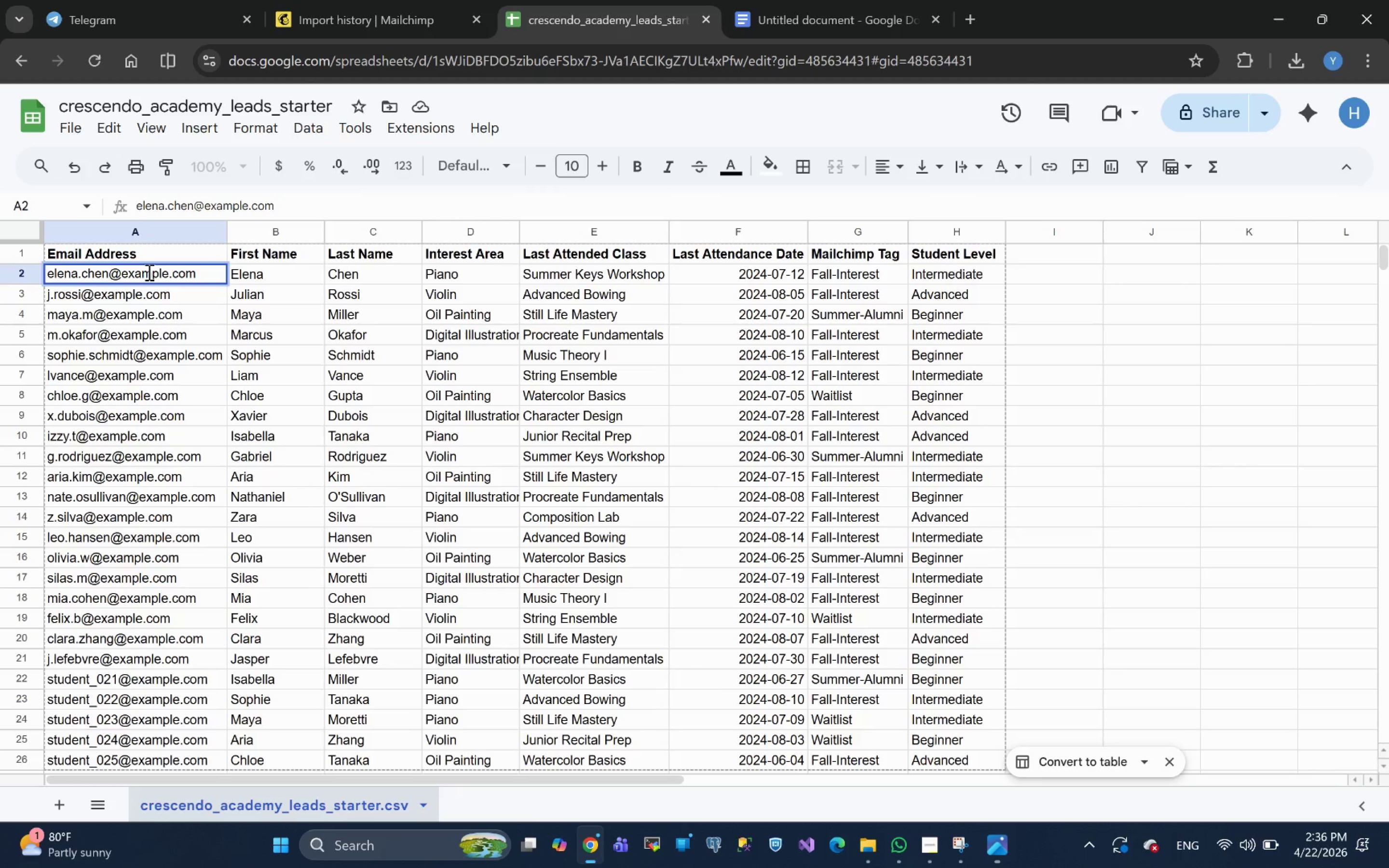 
double_click([148, 272])
 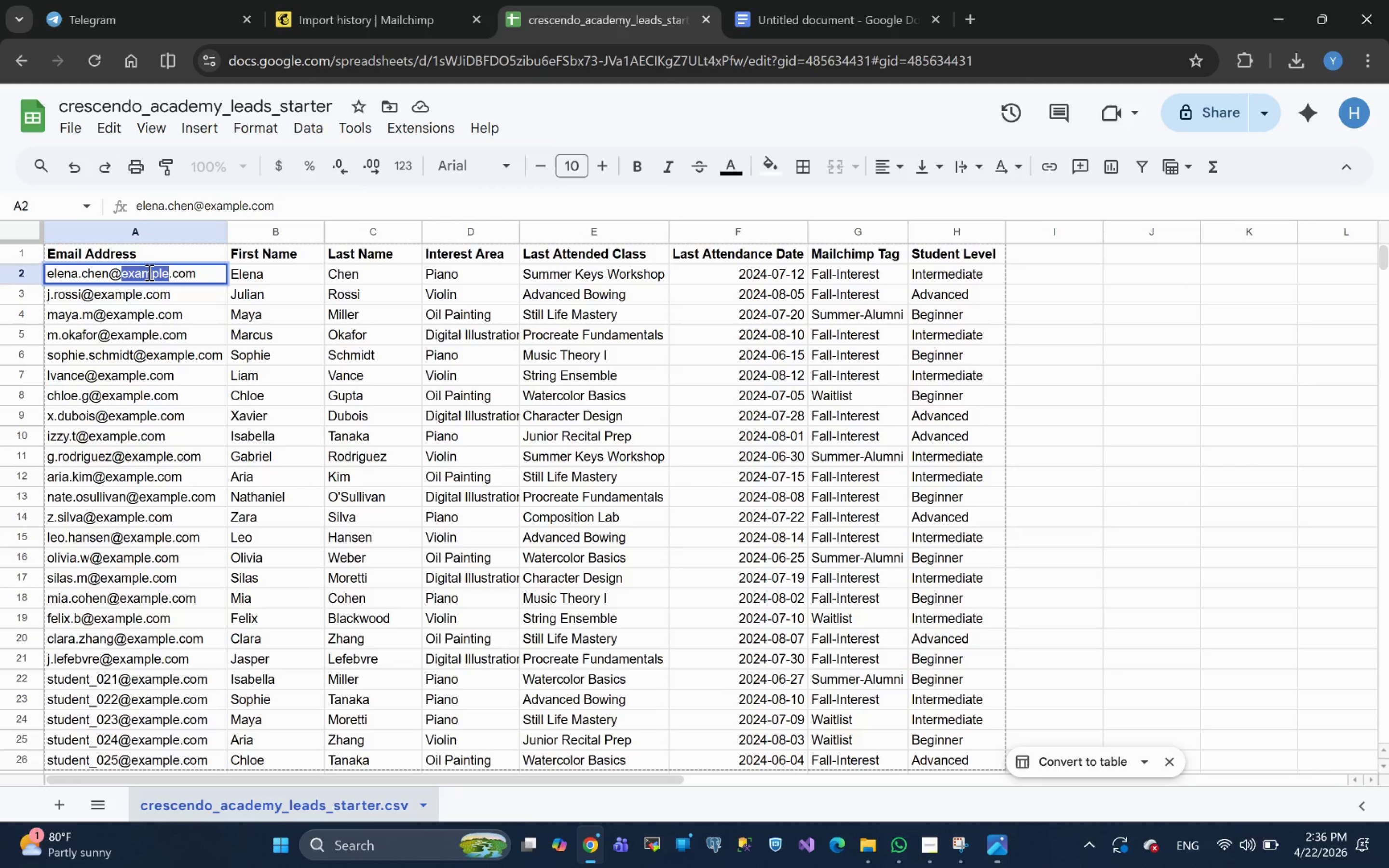 
key(Control+Shift+F)
 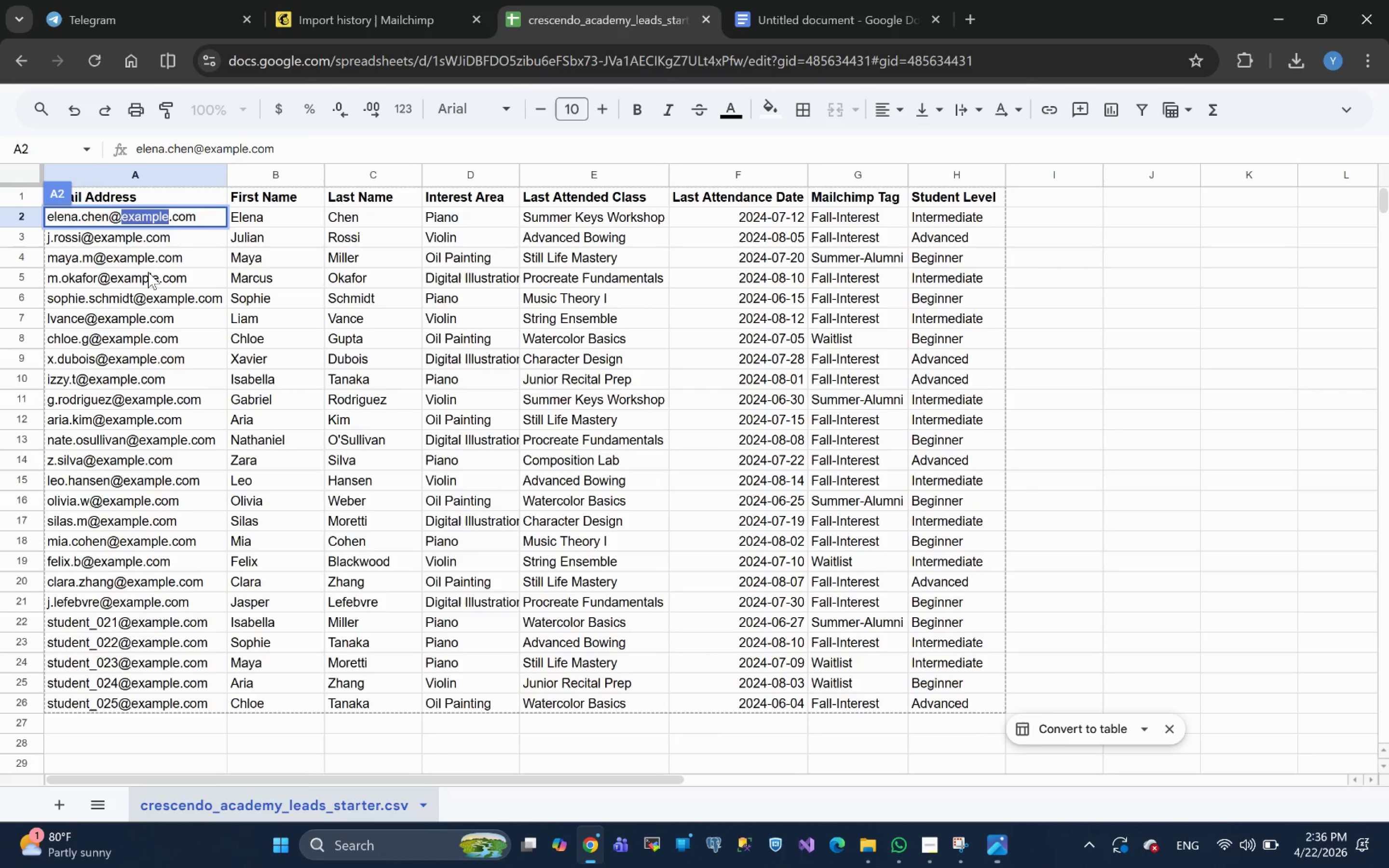 
key(Control+Shift+F)
 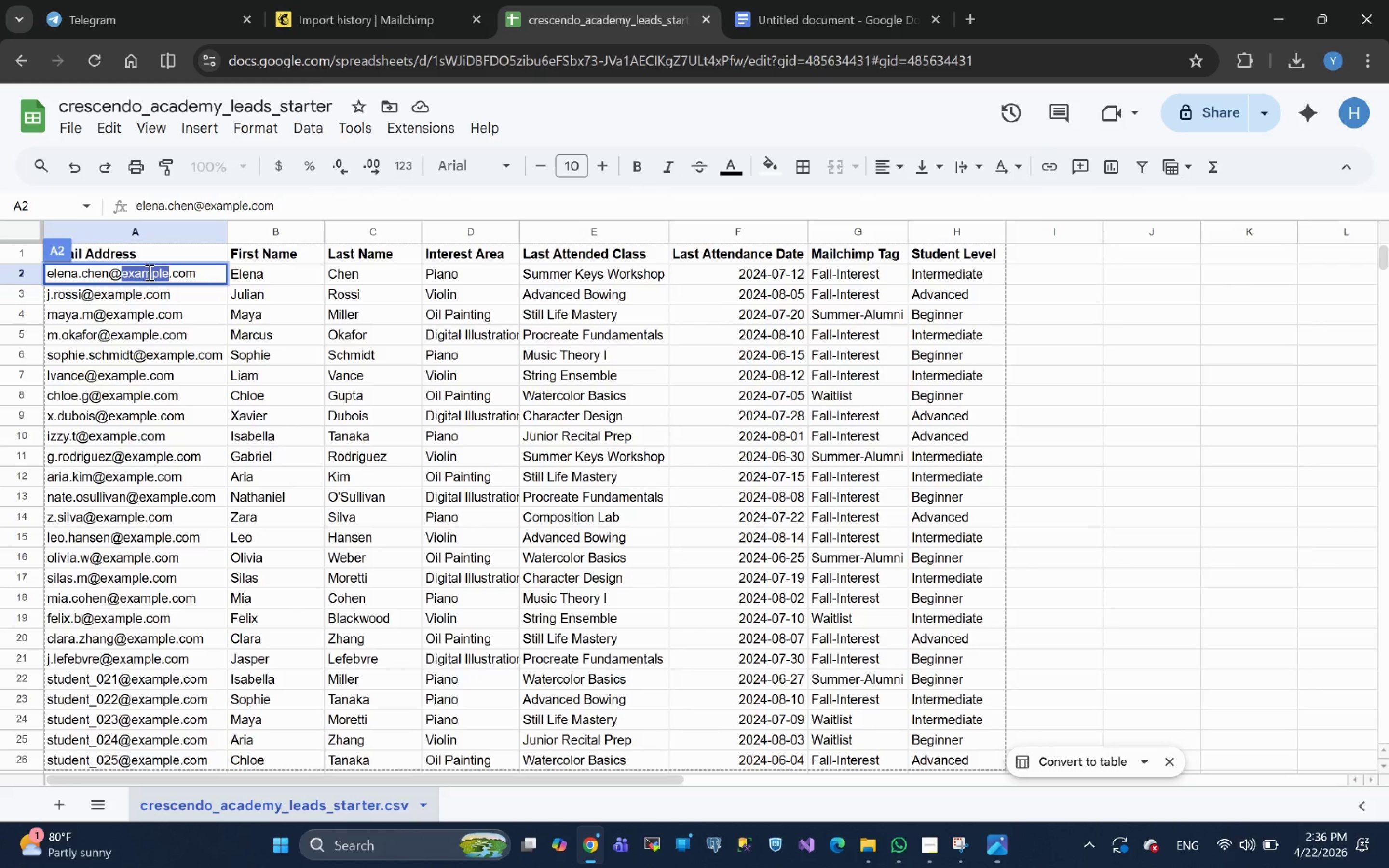 
key(Control+Shift+H)
 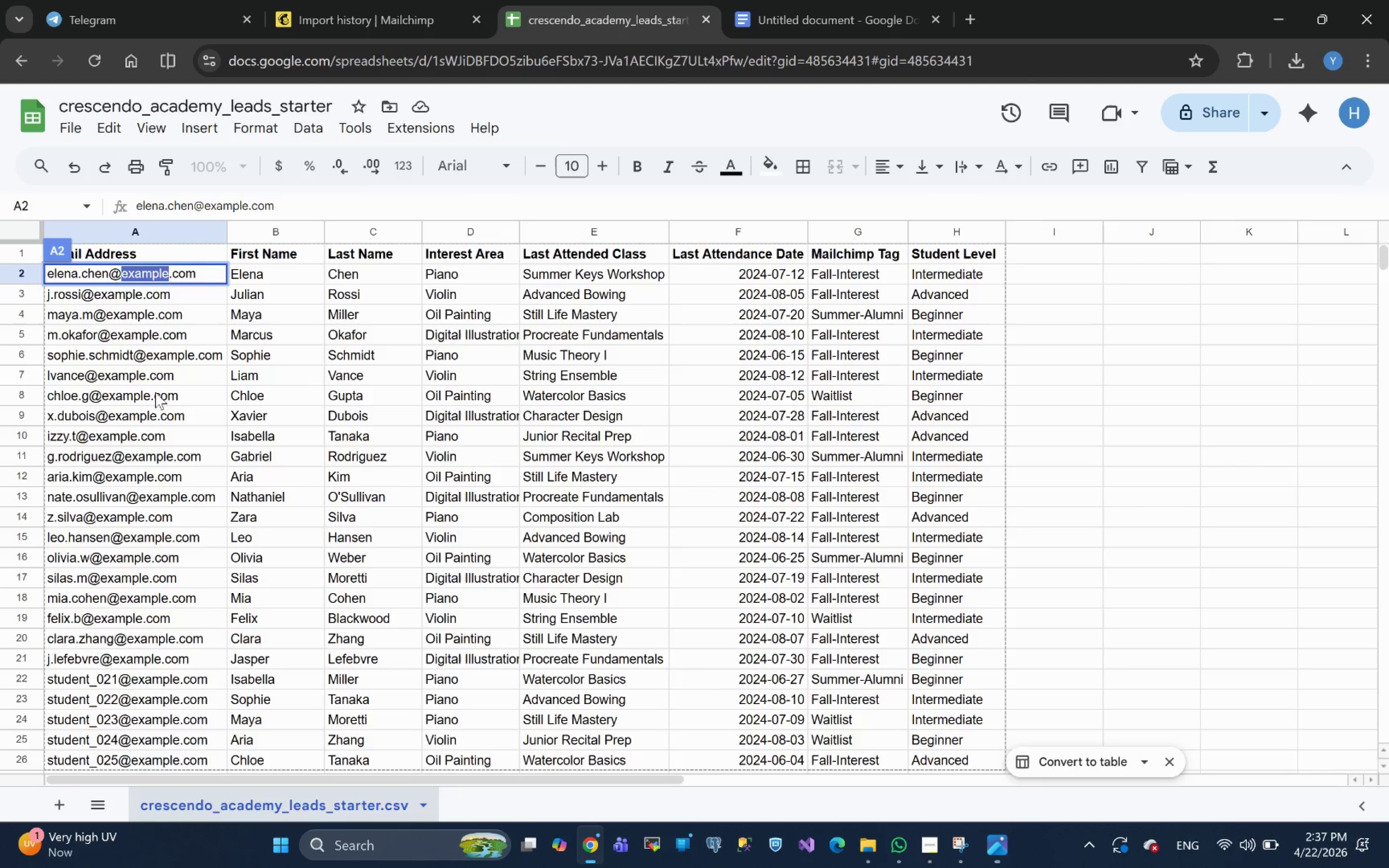 
wait(78.87)
 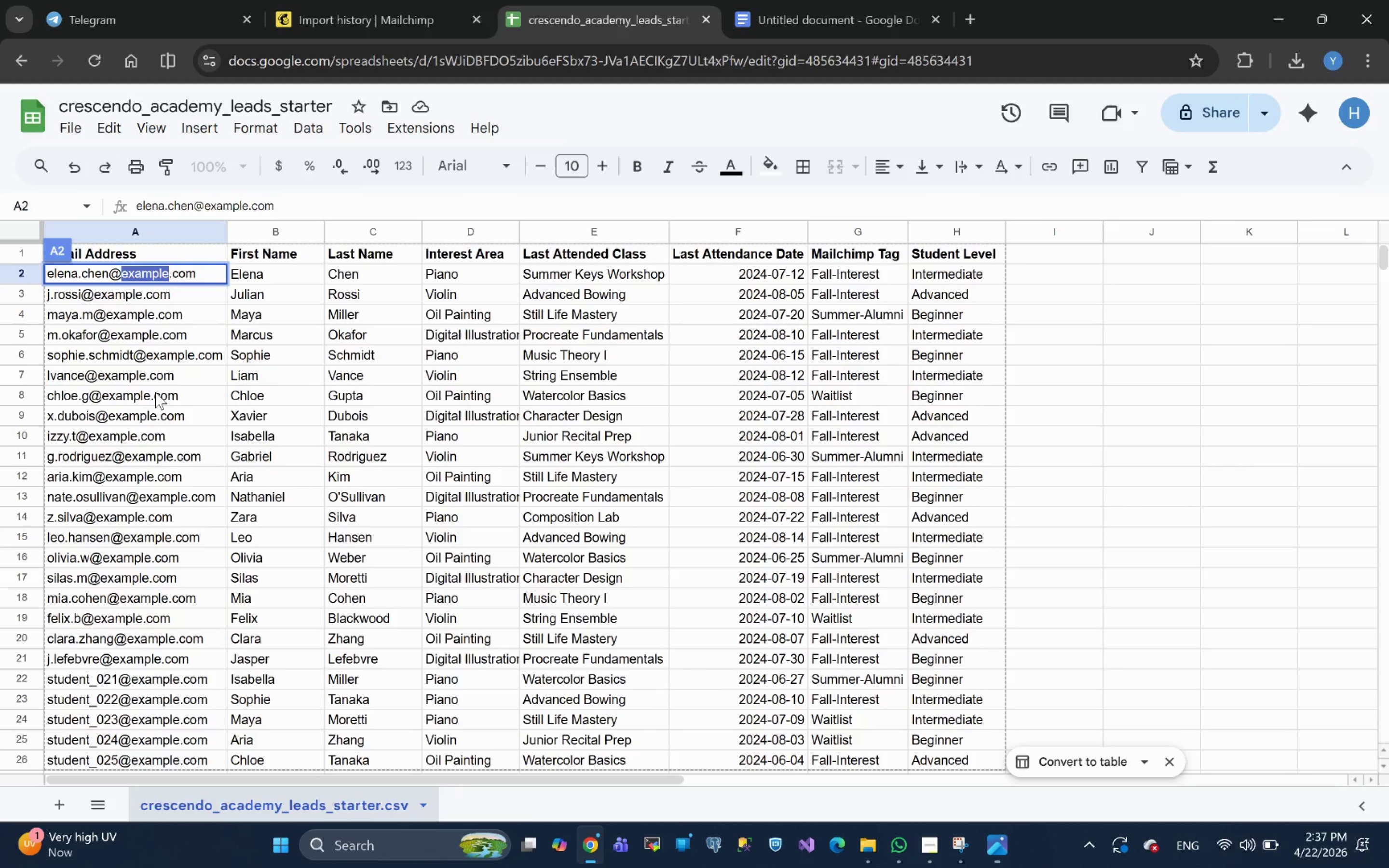 
left_click([728, 462])
 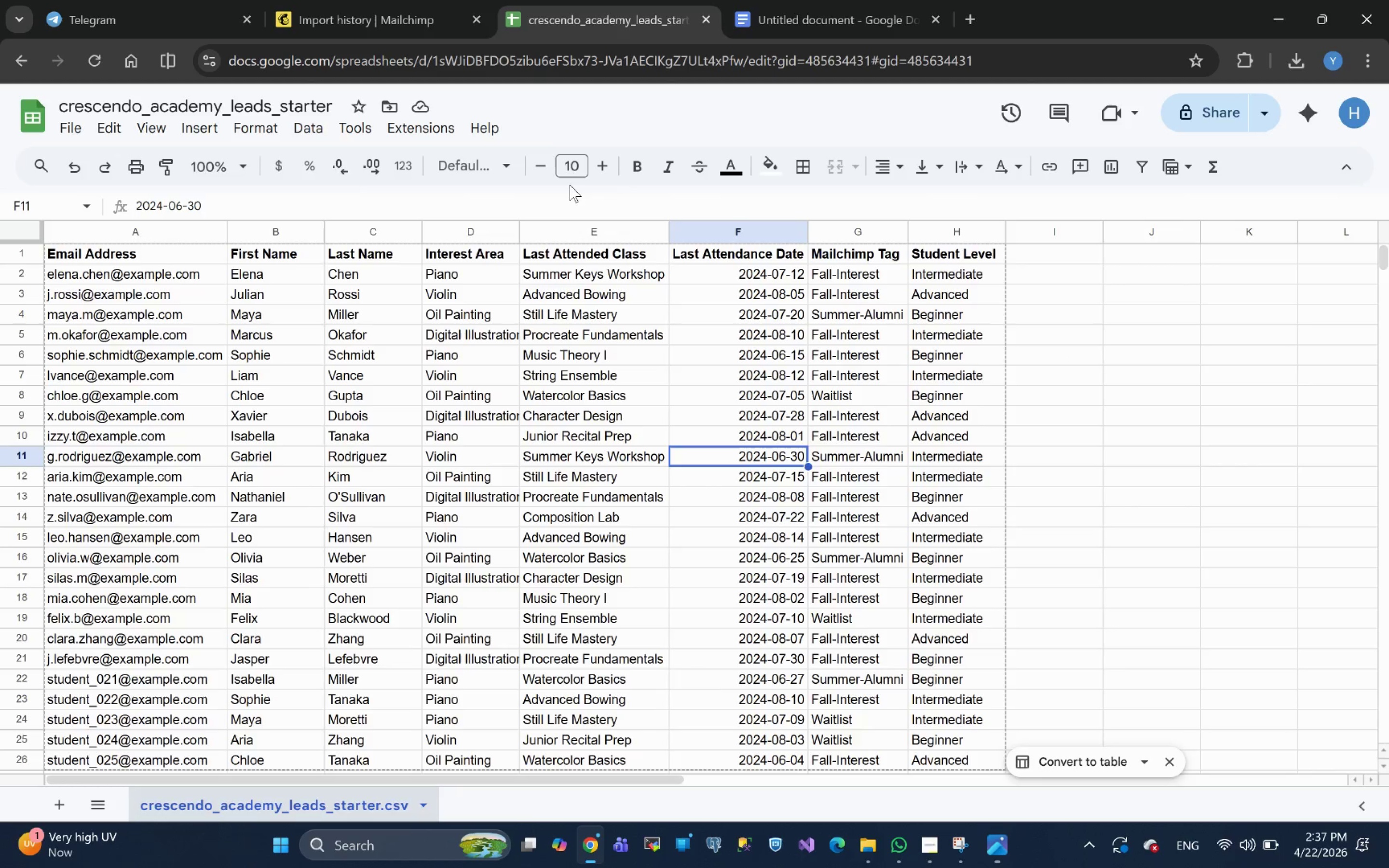 
left_click([267, 201])
 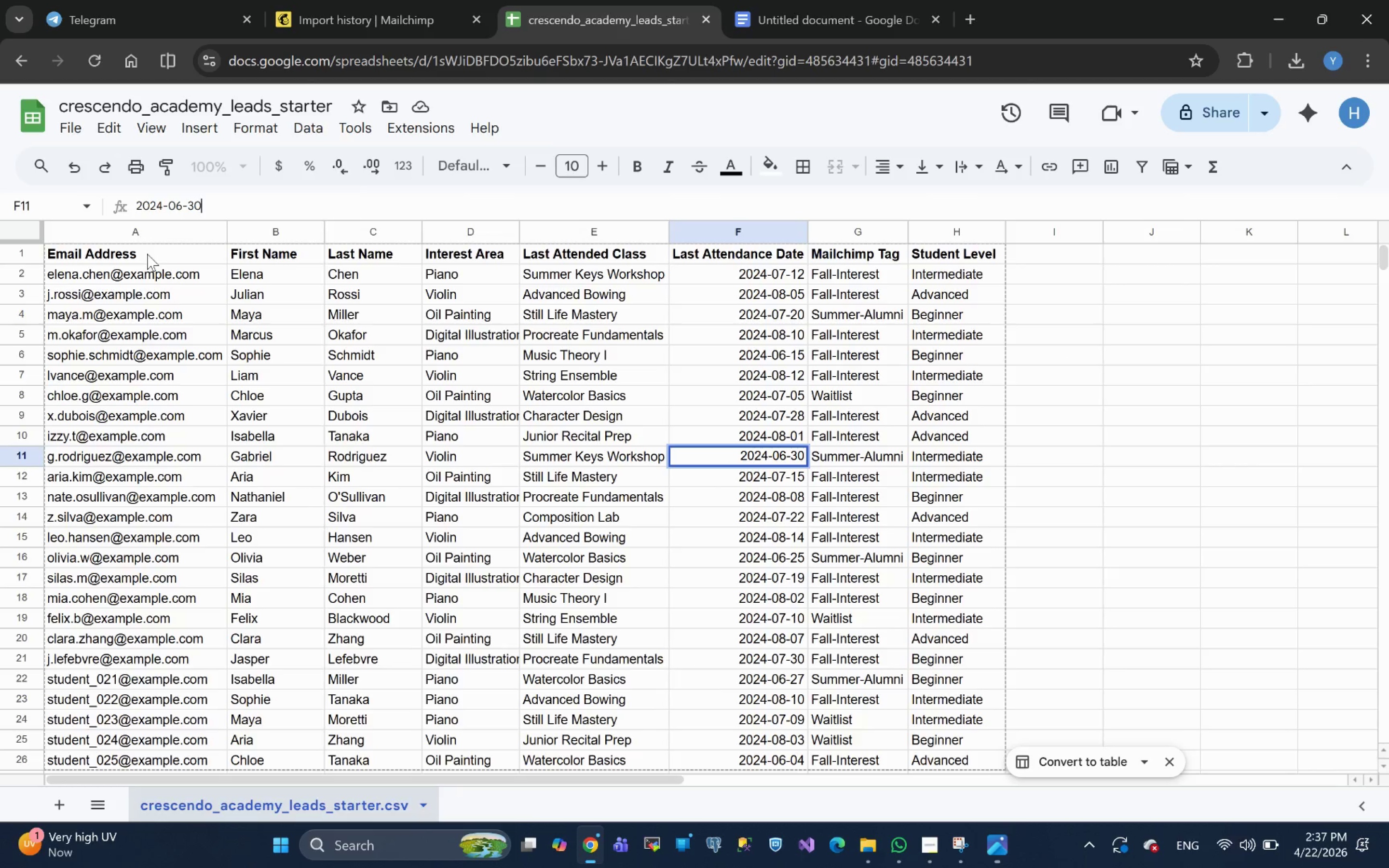 
left_click([229, 394])
 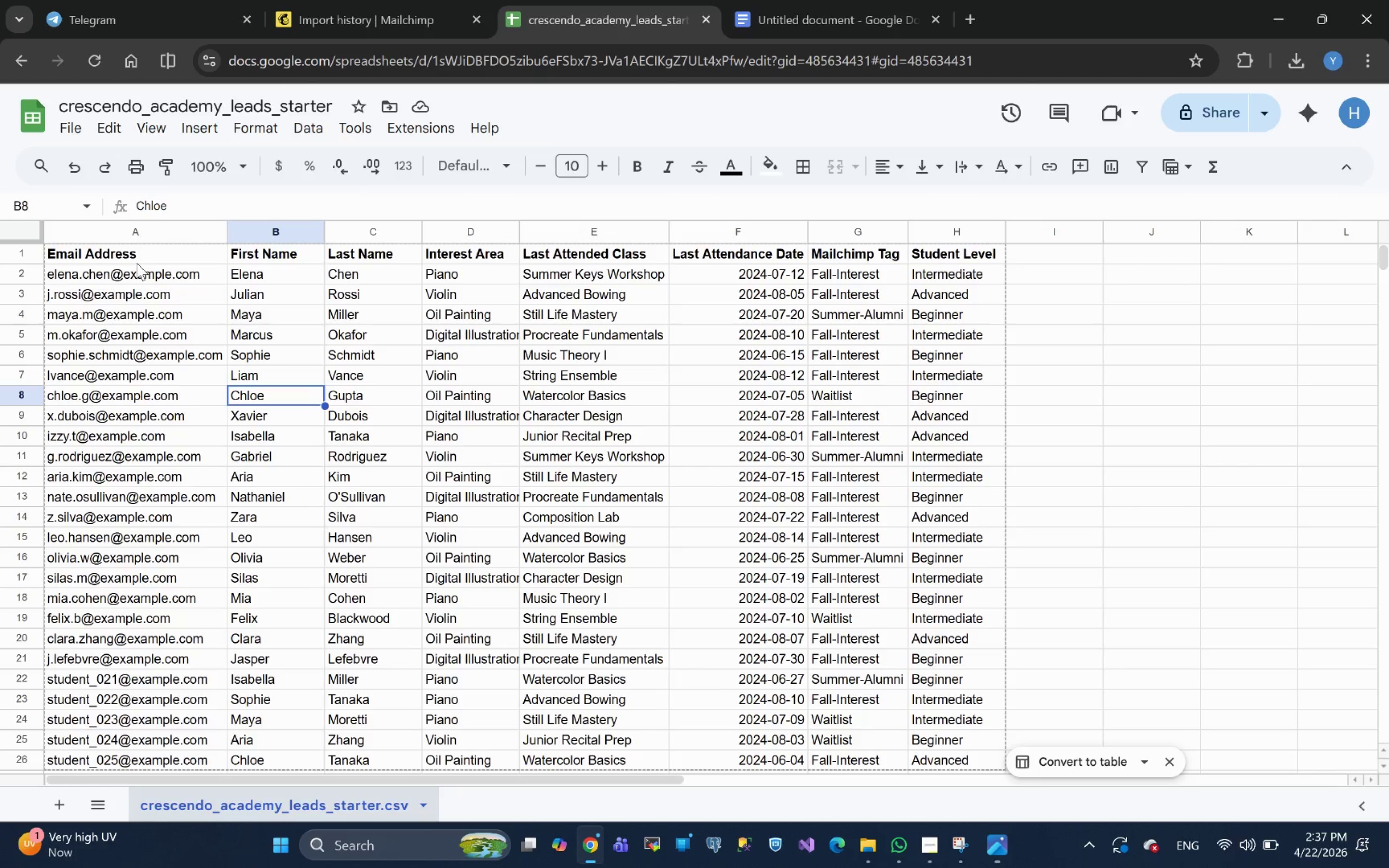 
key(Control+H)
 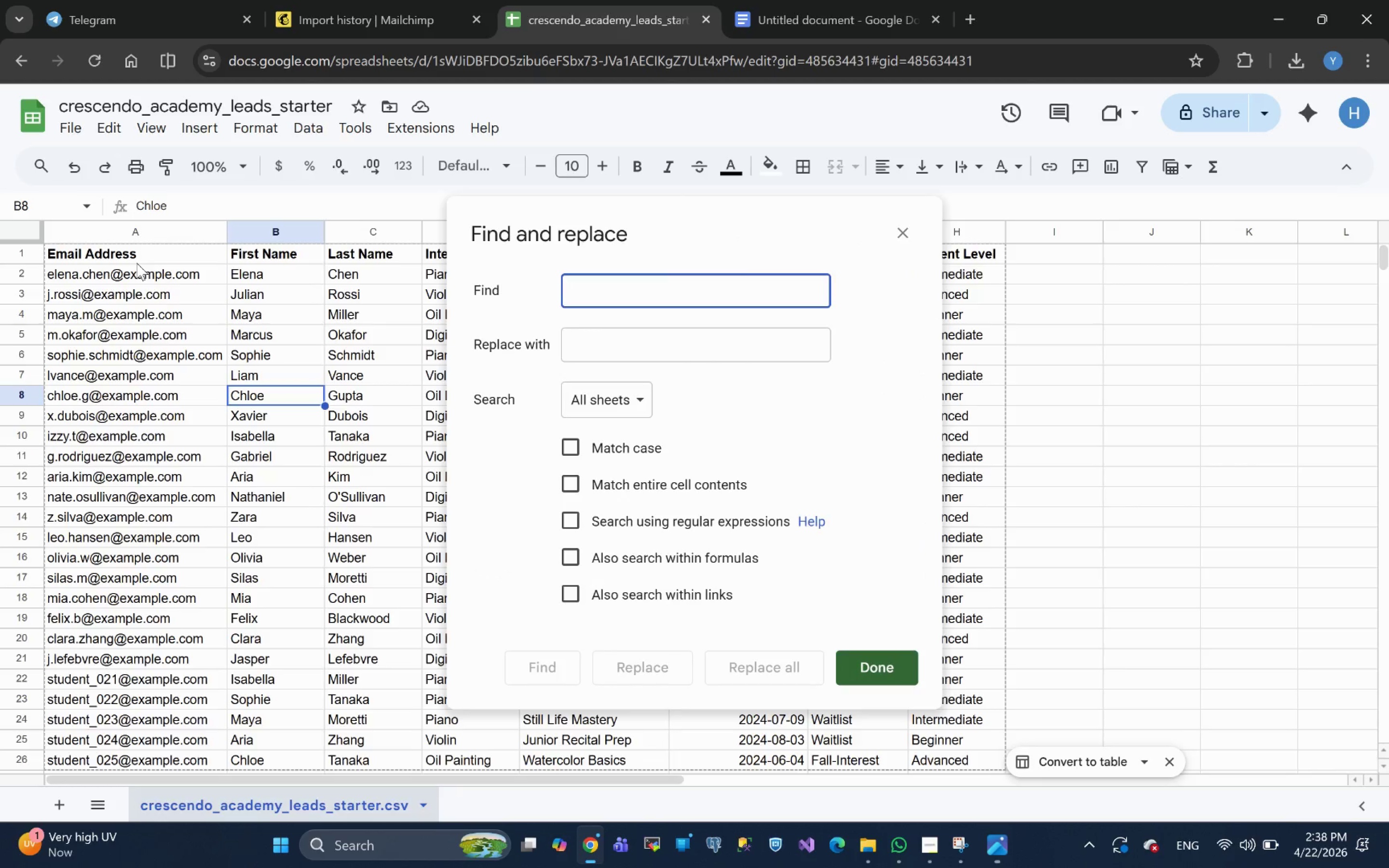 
type(E)
key(Backspace)
type(example)
 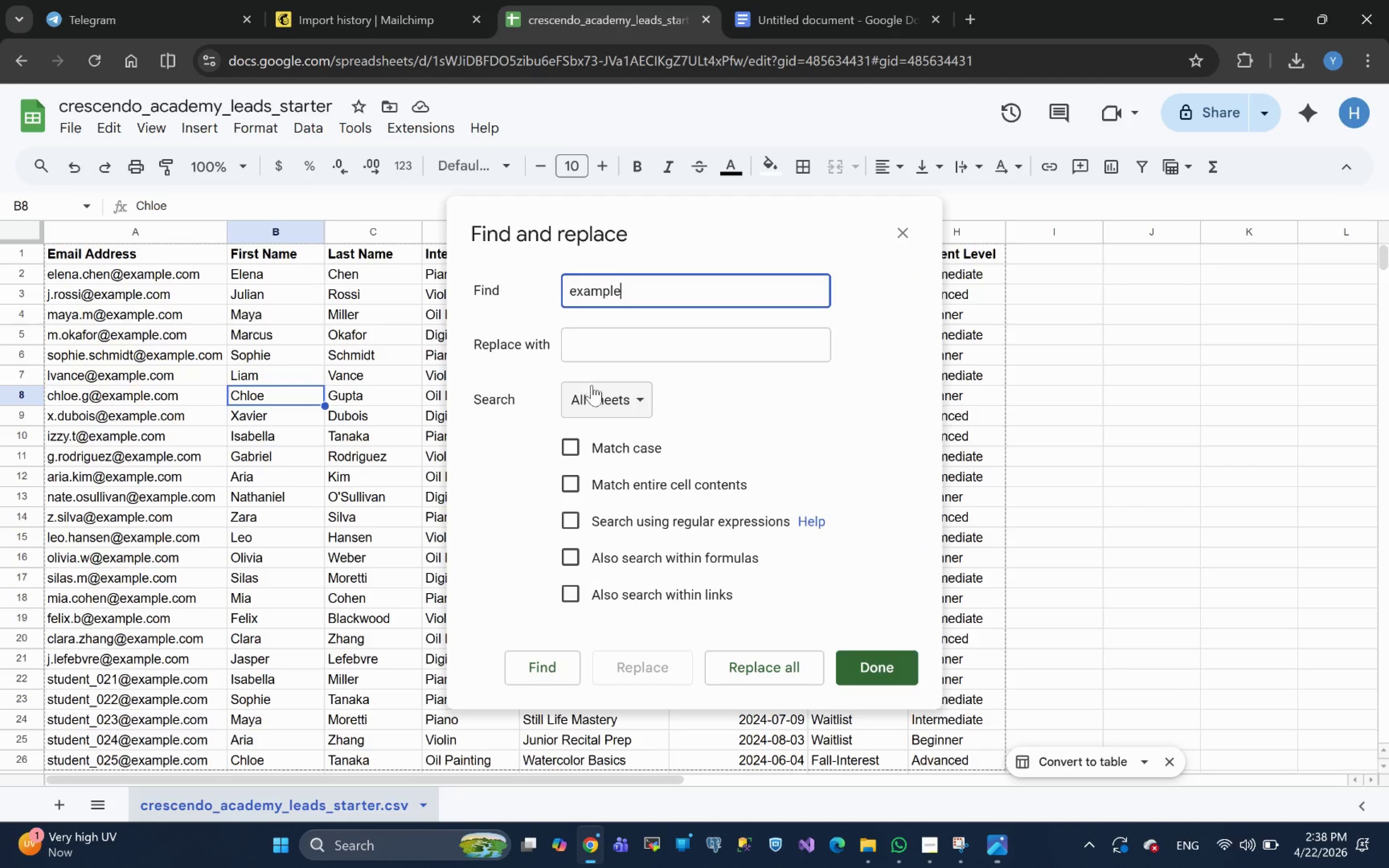 
left_click([606, 349])
 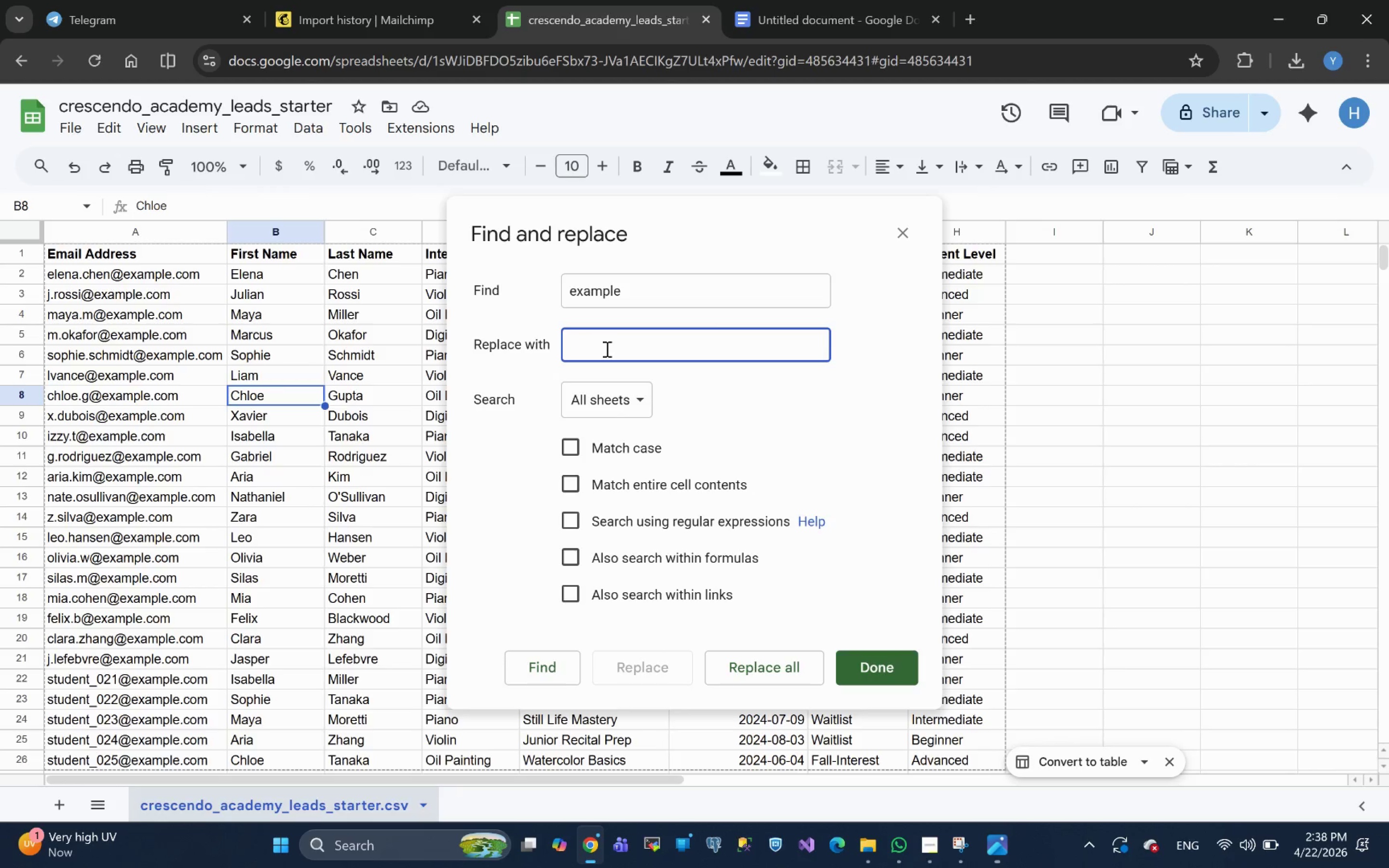 
type(email)
 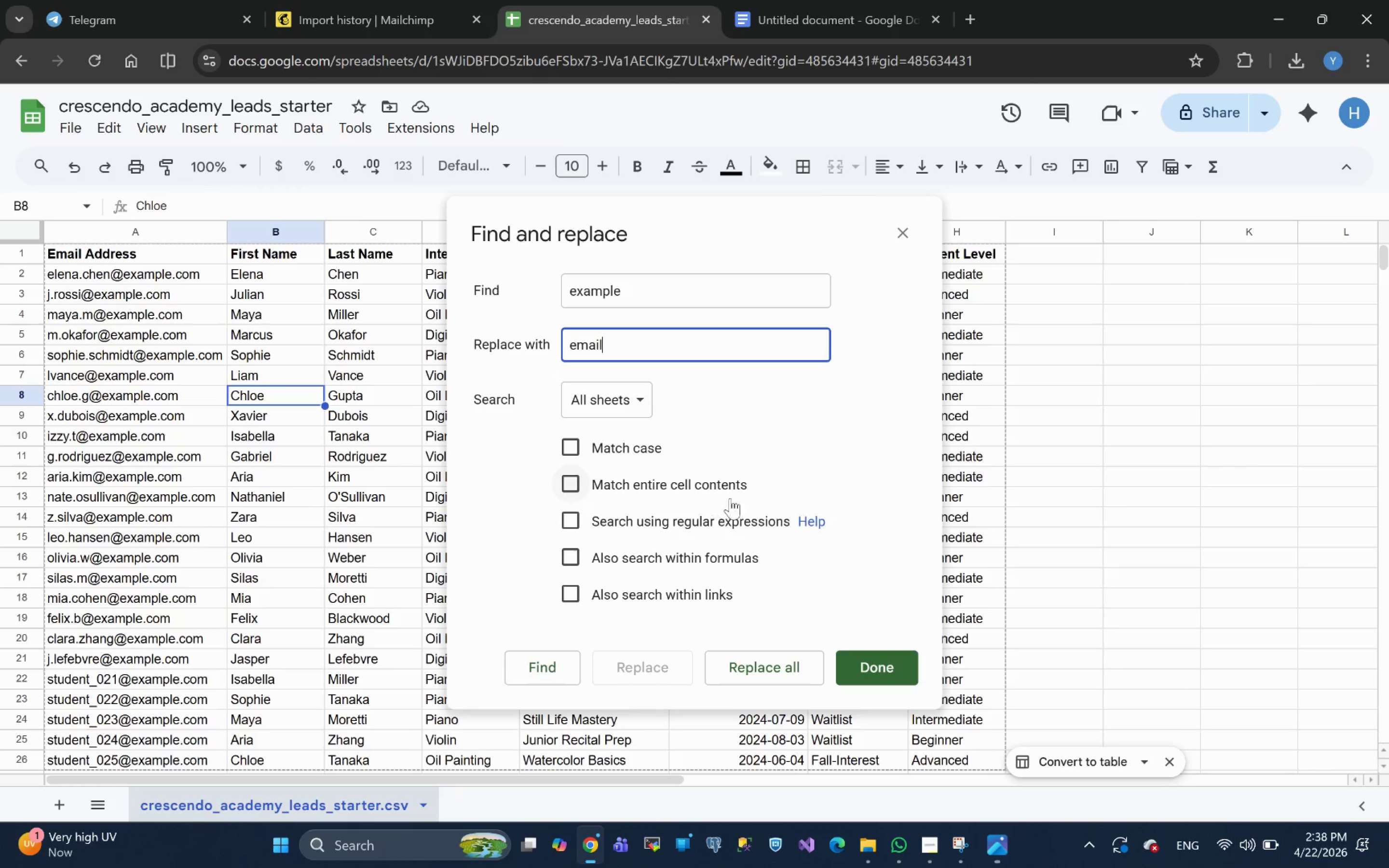 
wait(14.61)
 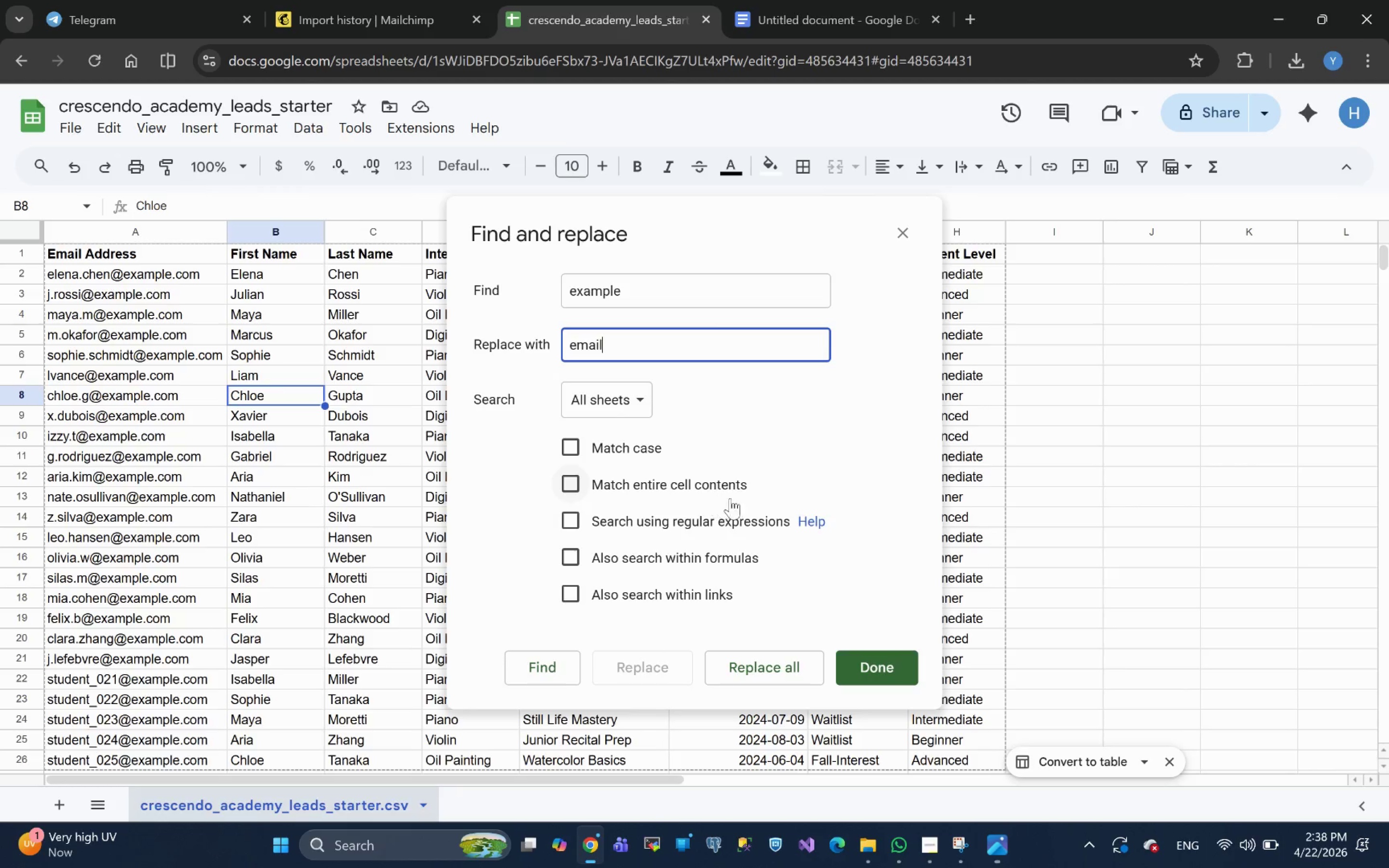 
left_click([630, 401])
 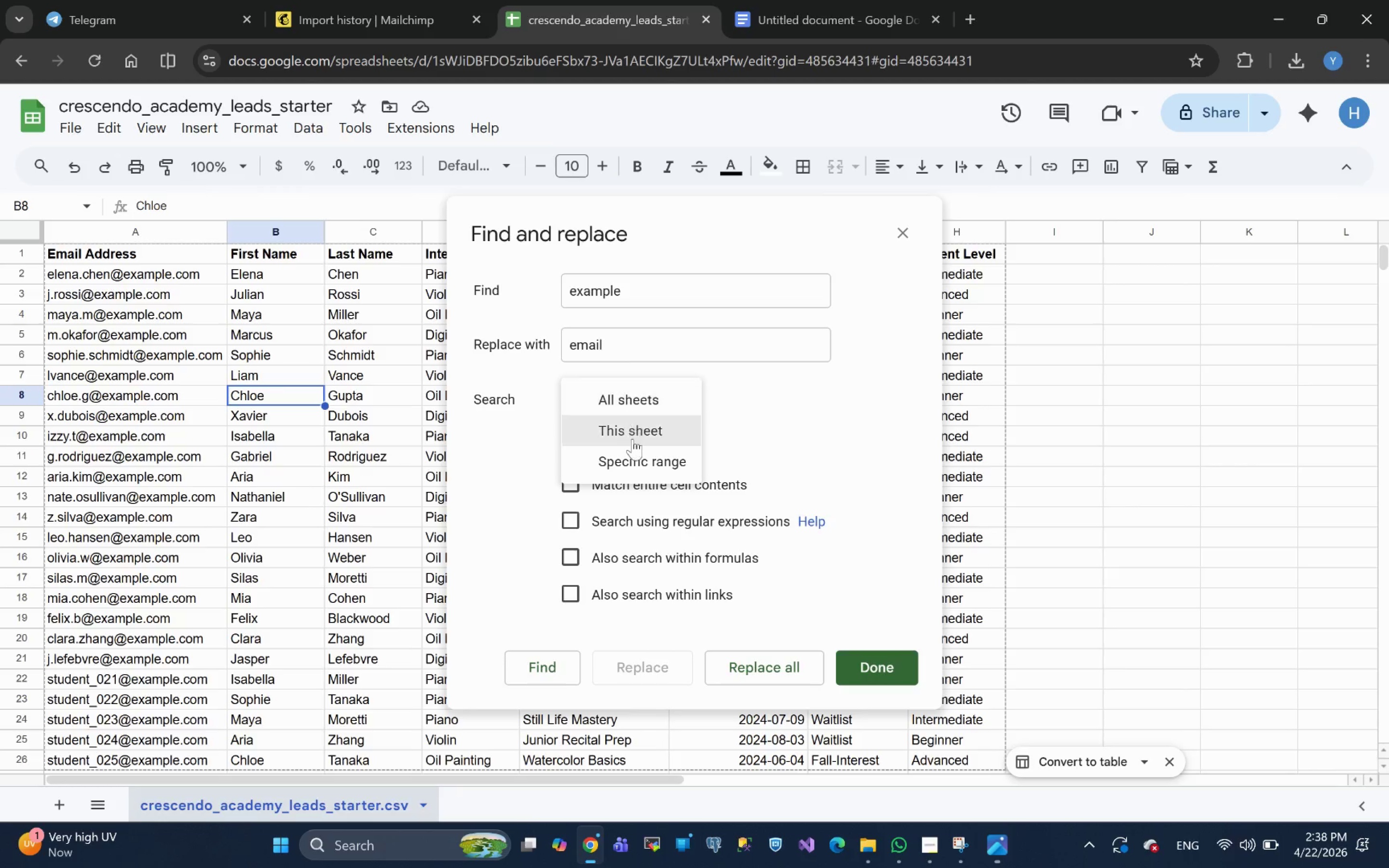 
left_click([632, 439])
 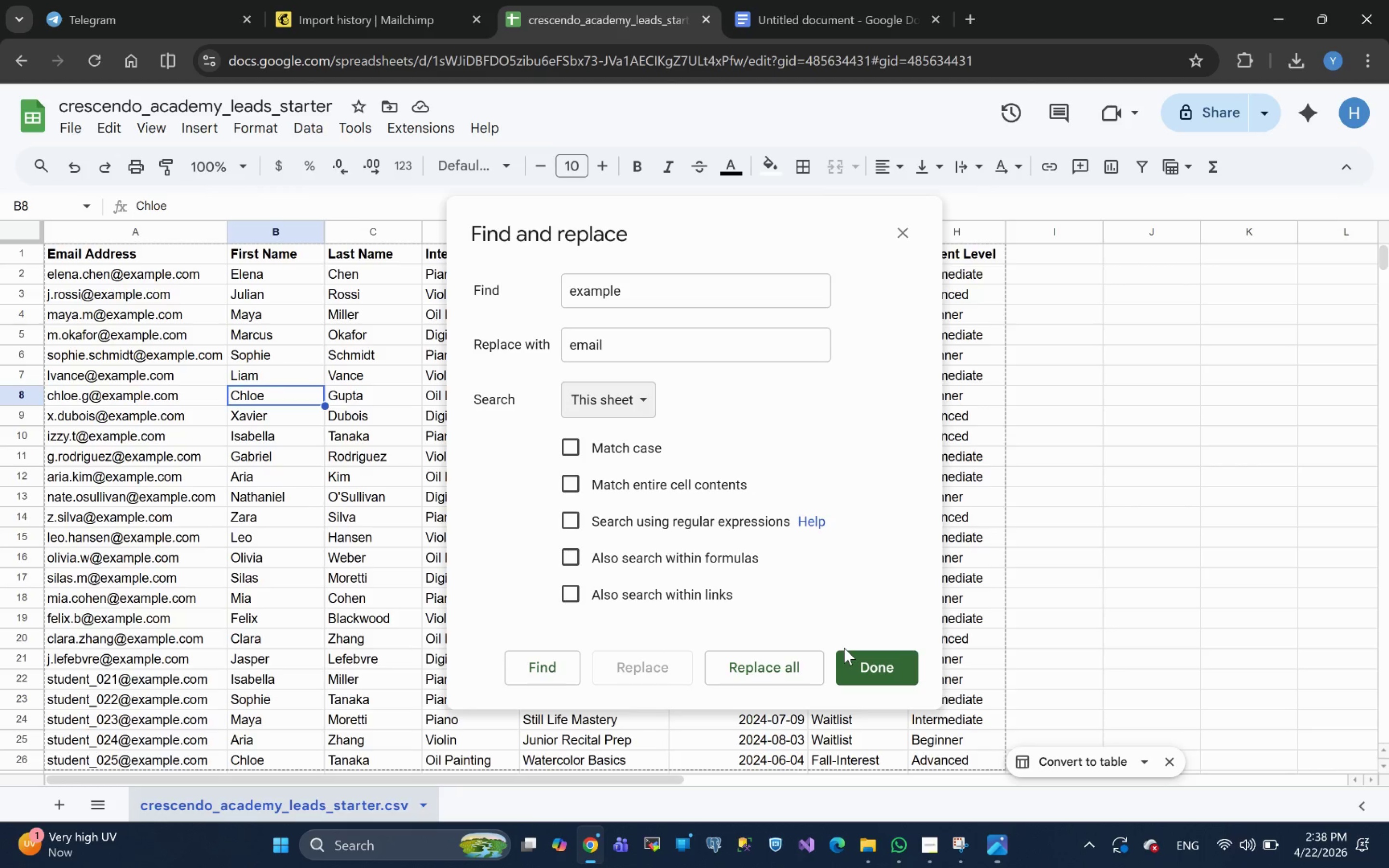 
wait(7.45)
 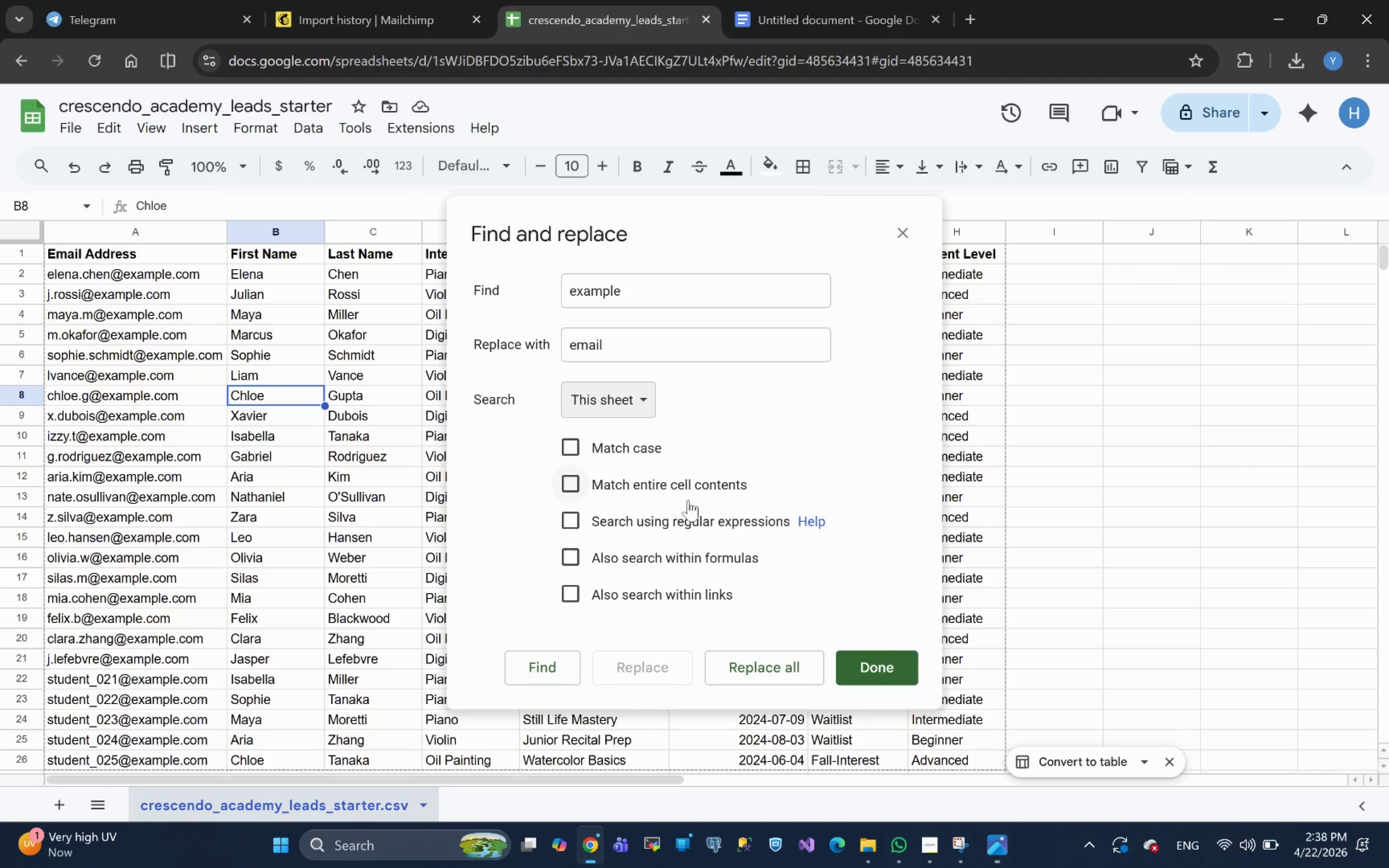 
left_click([776, 670])
 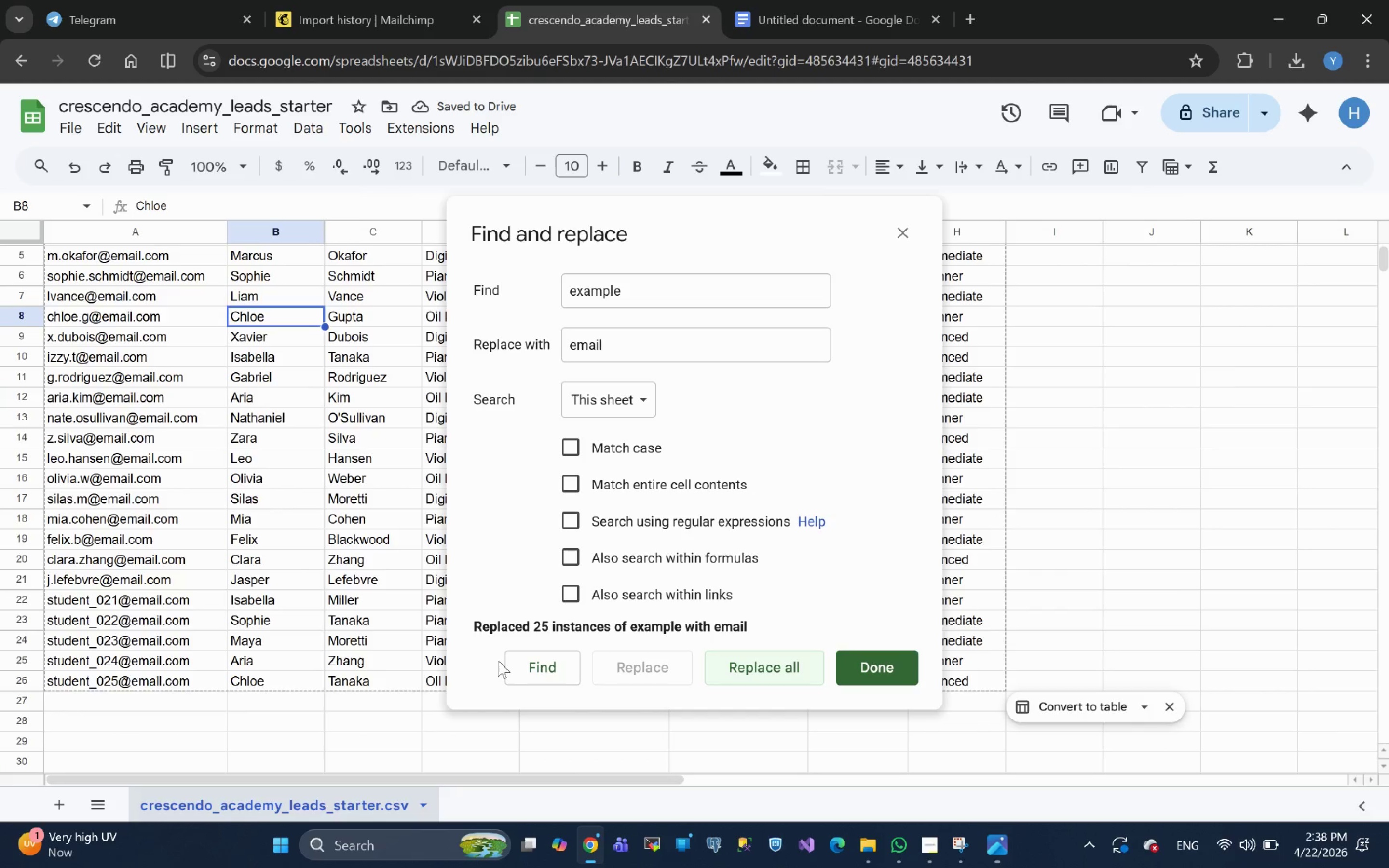 
wait(6.73)
 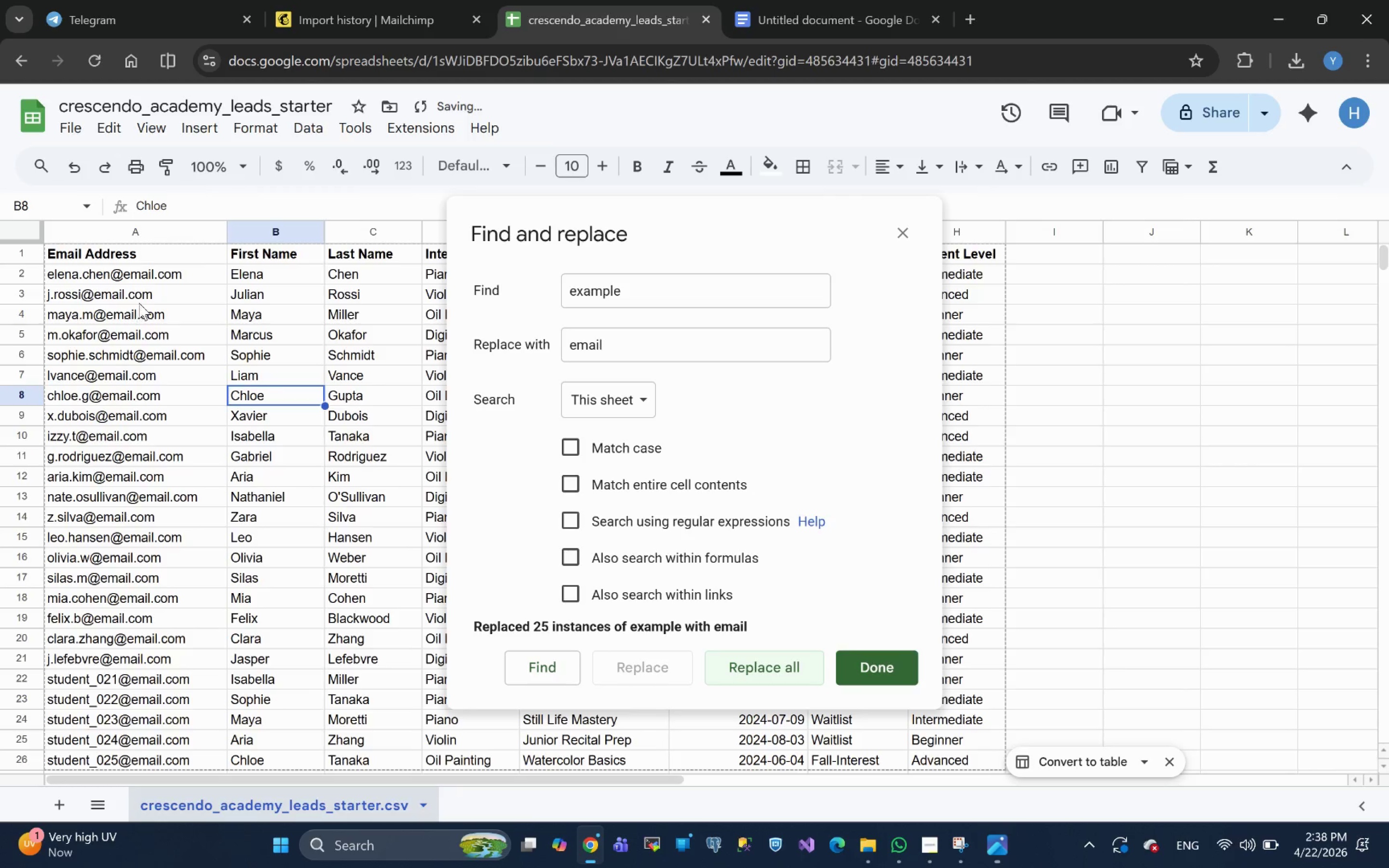 
left_click([899, 236])
 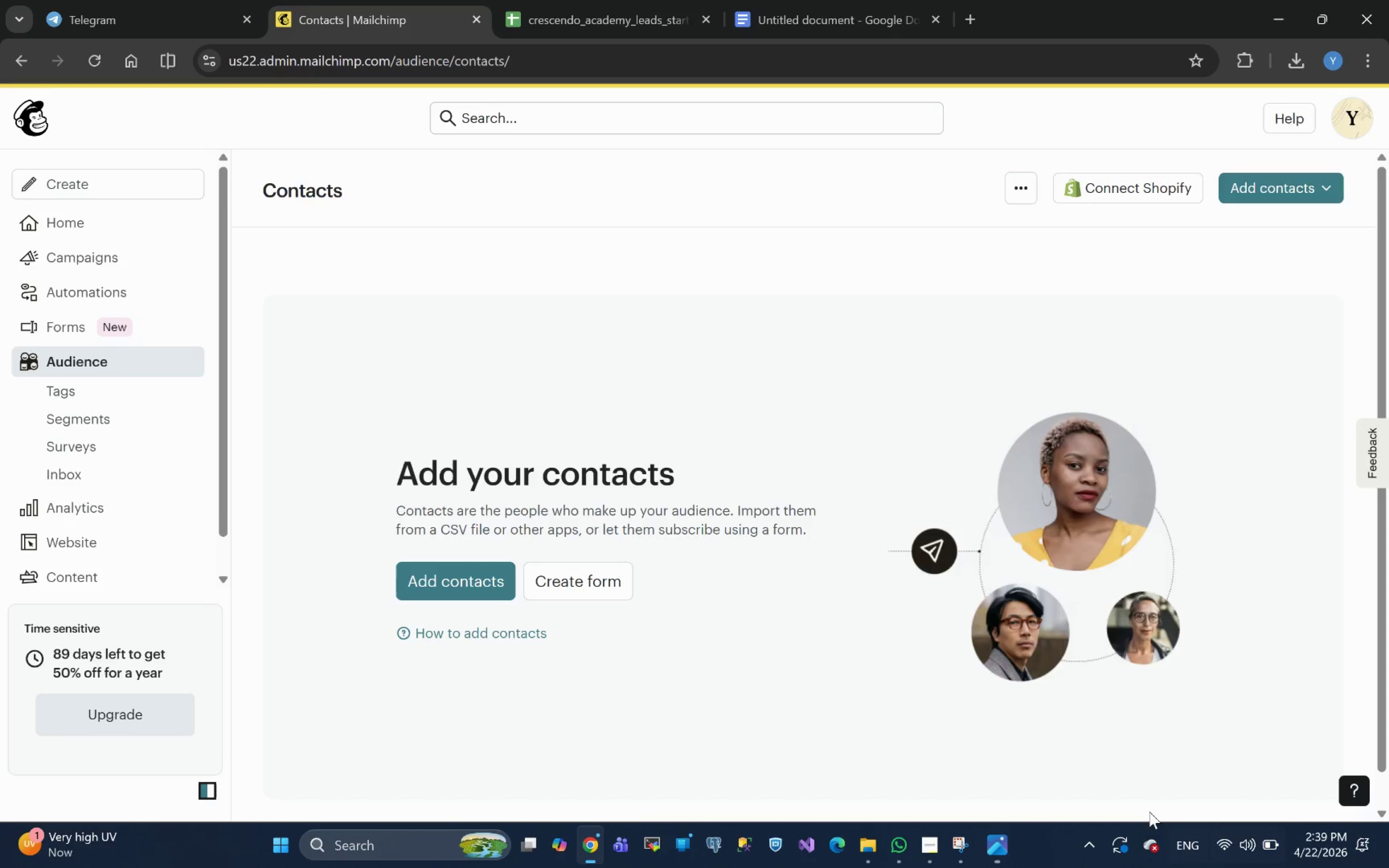 
wait(29.92)
 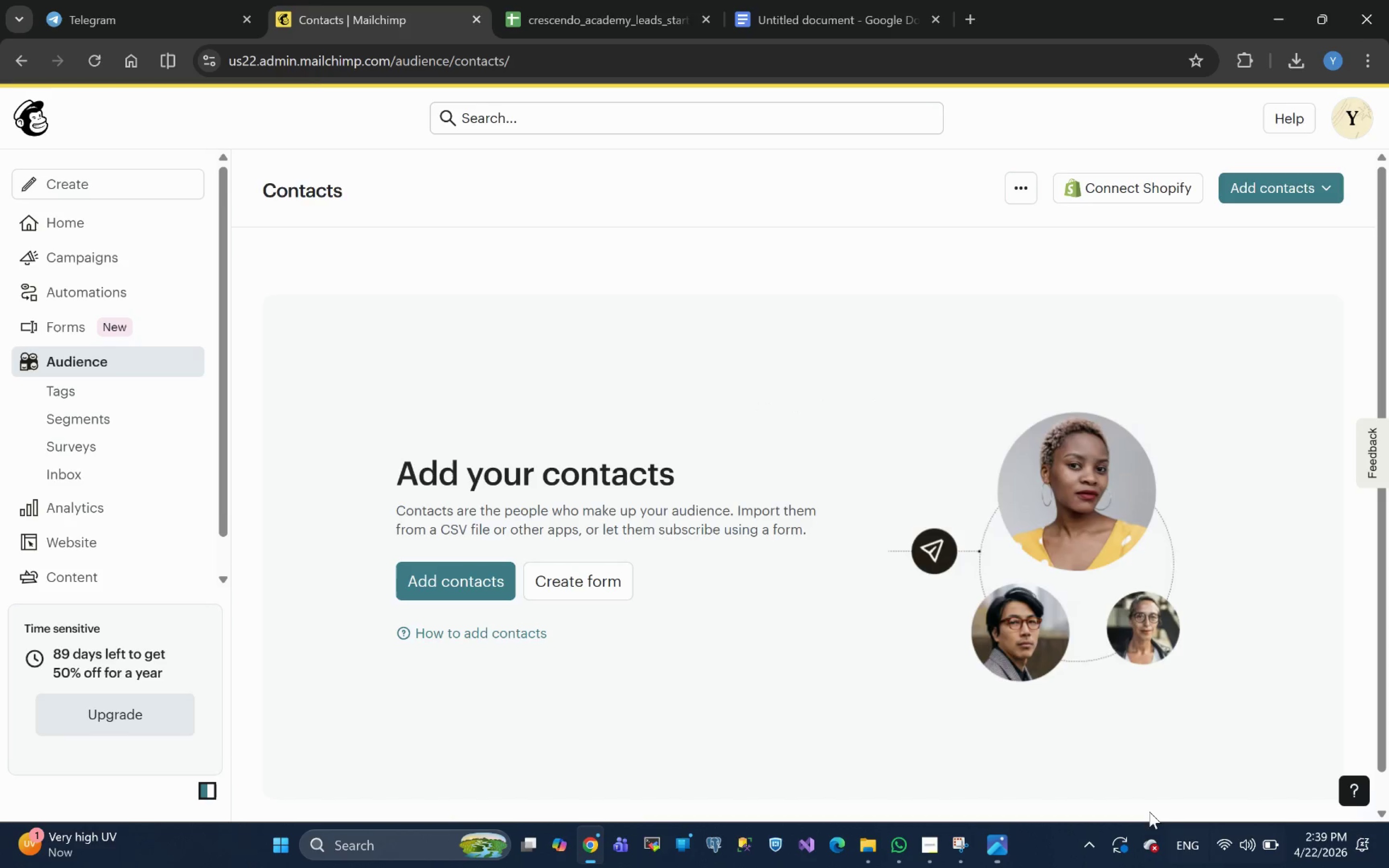 
left_click([839, 380])
 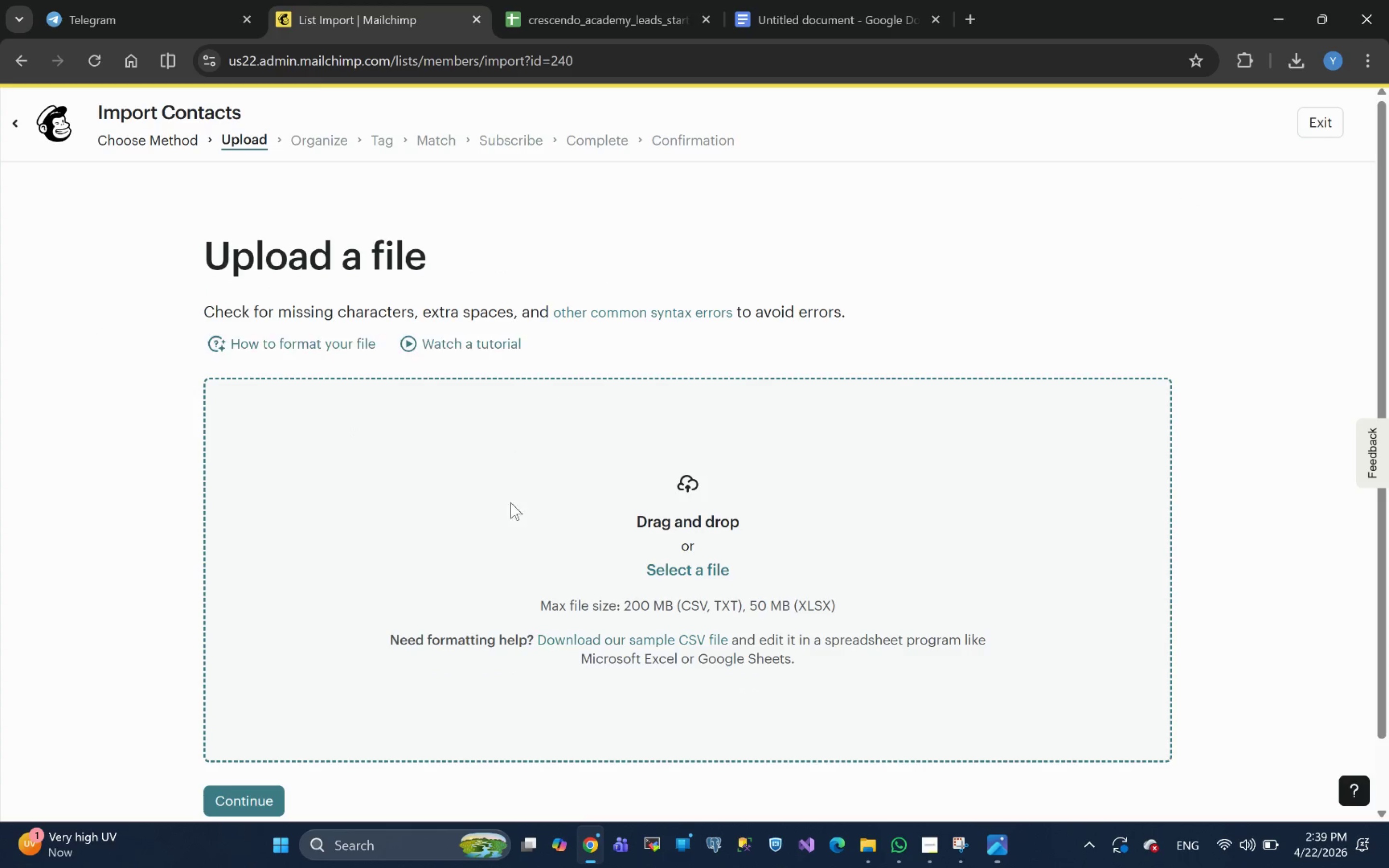 
left_click([759, 517])
 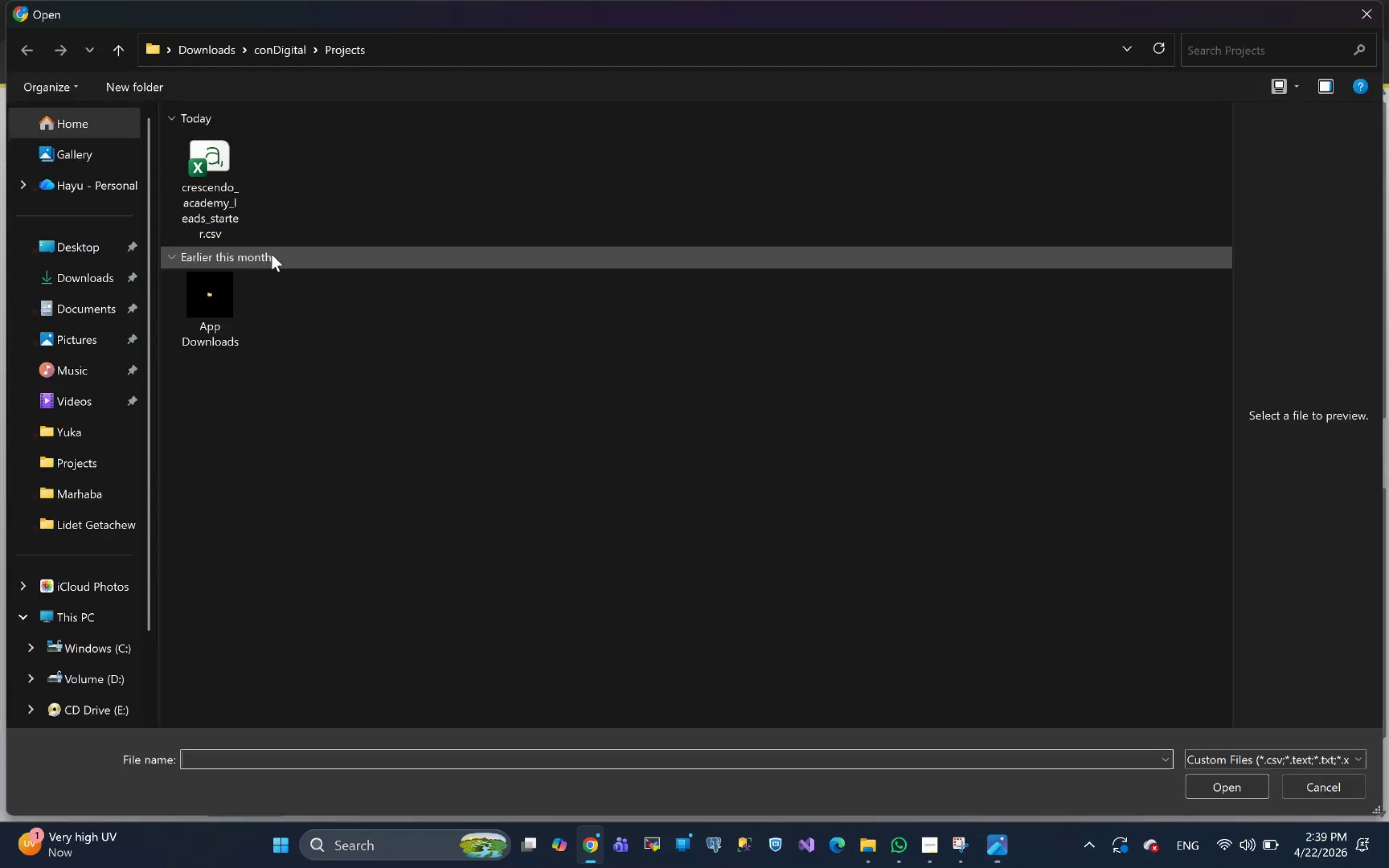 
left_click([192, 202])
 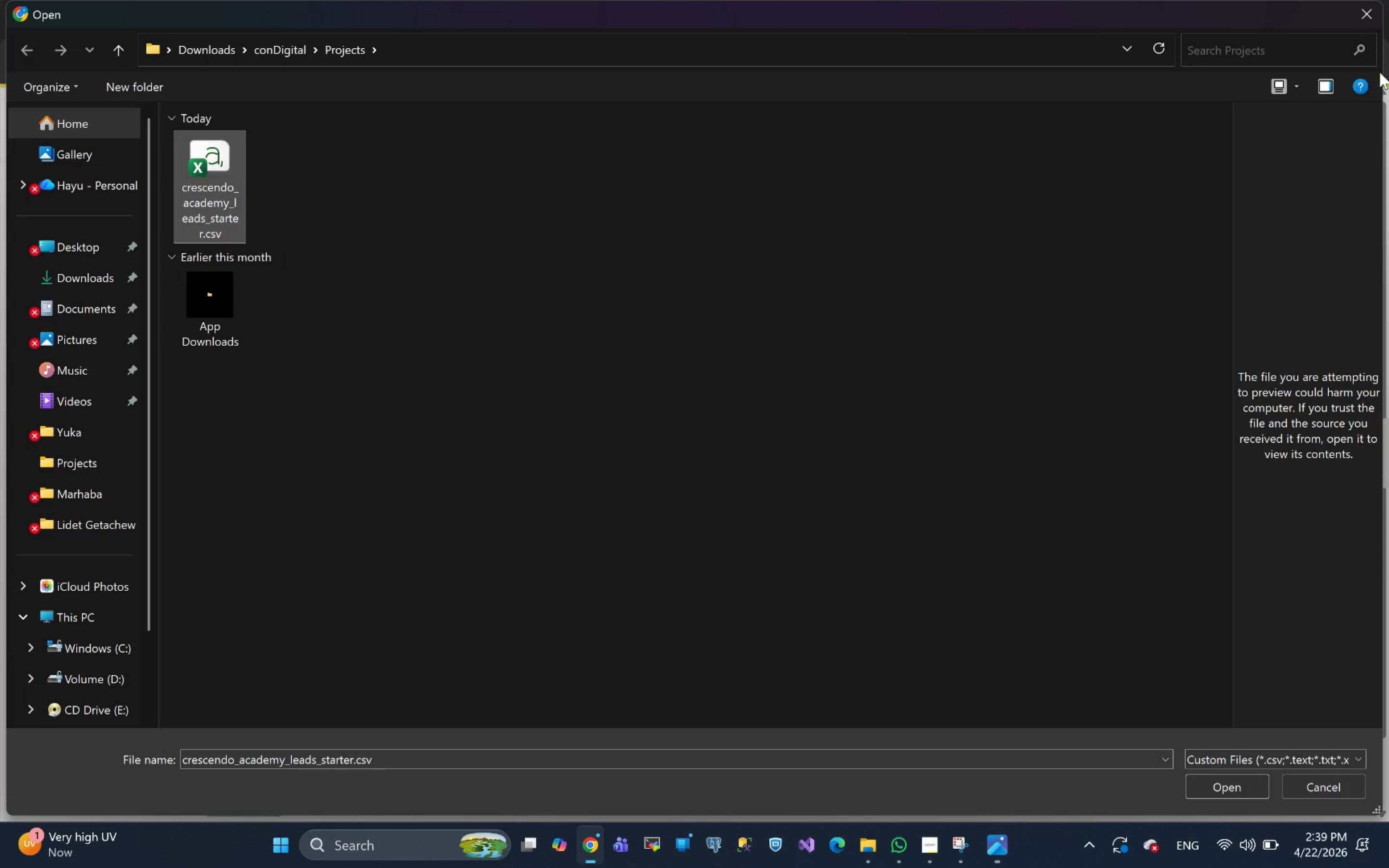 
left_click([1365, 7])
 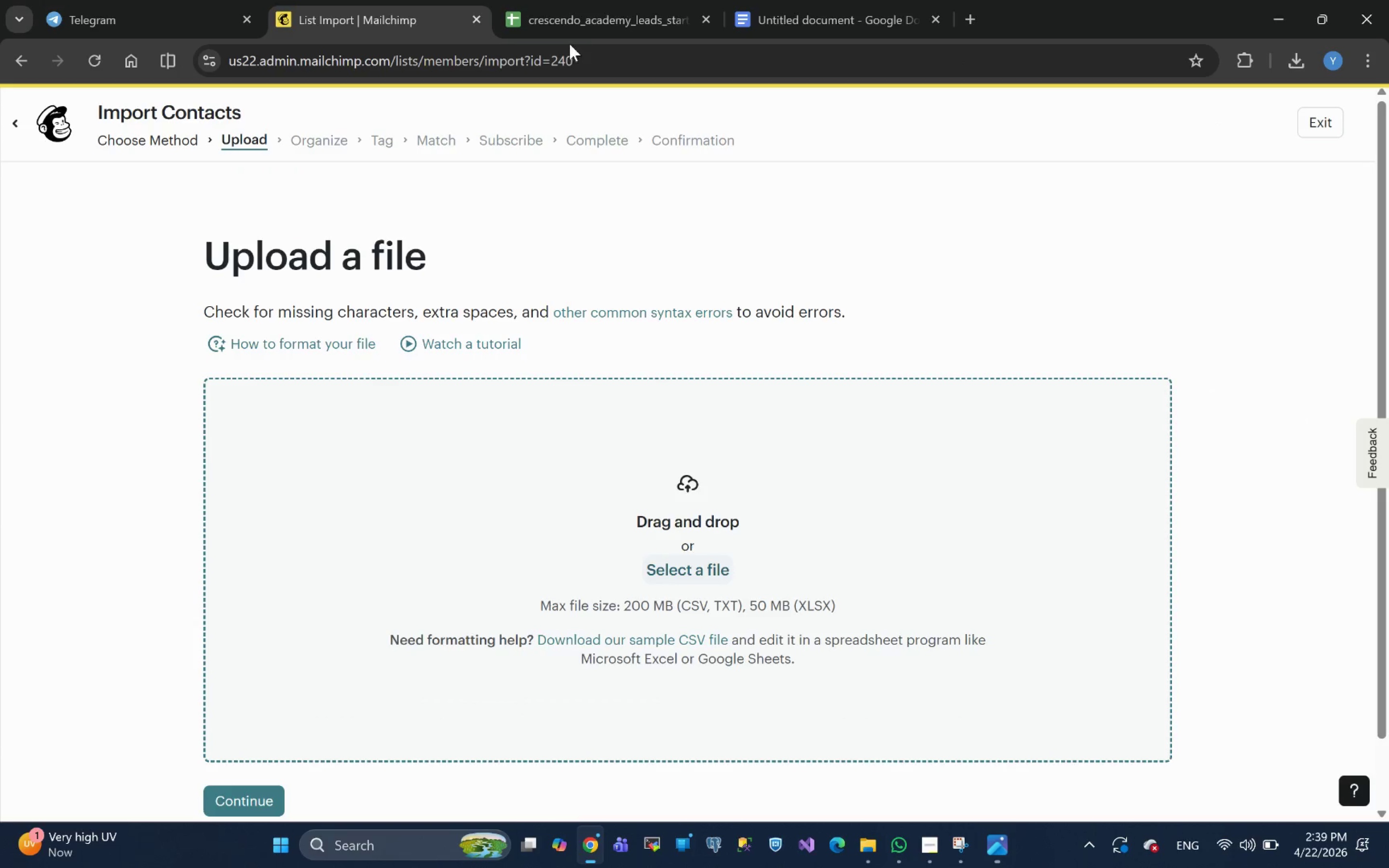 
left_click([579, 14])
 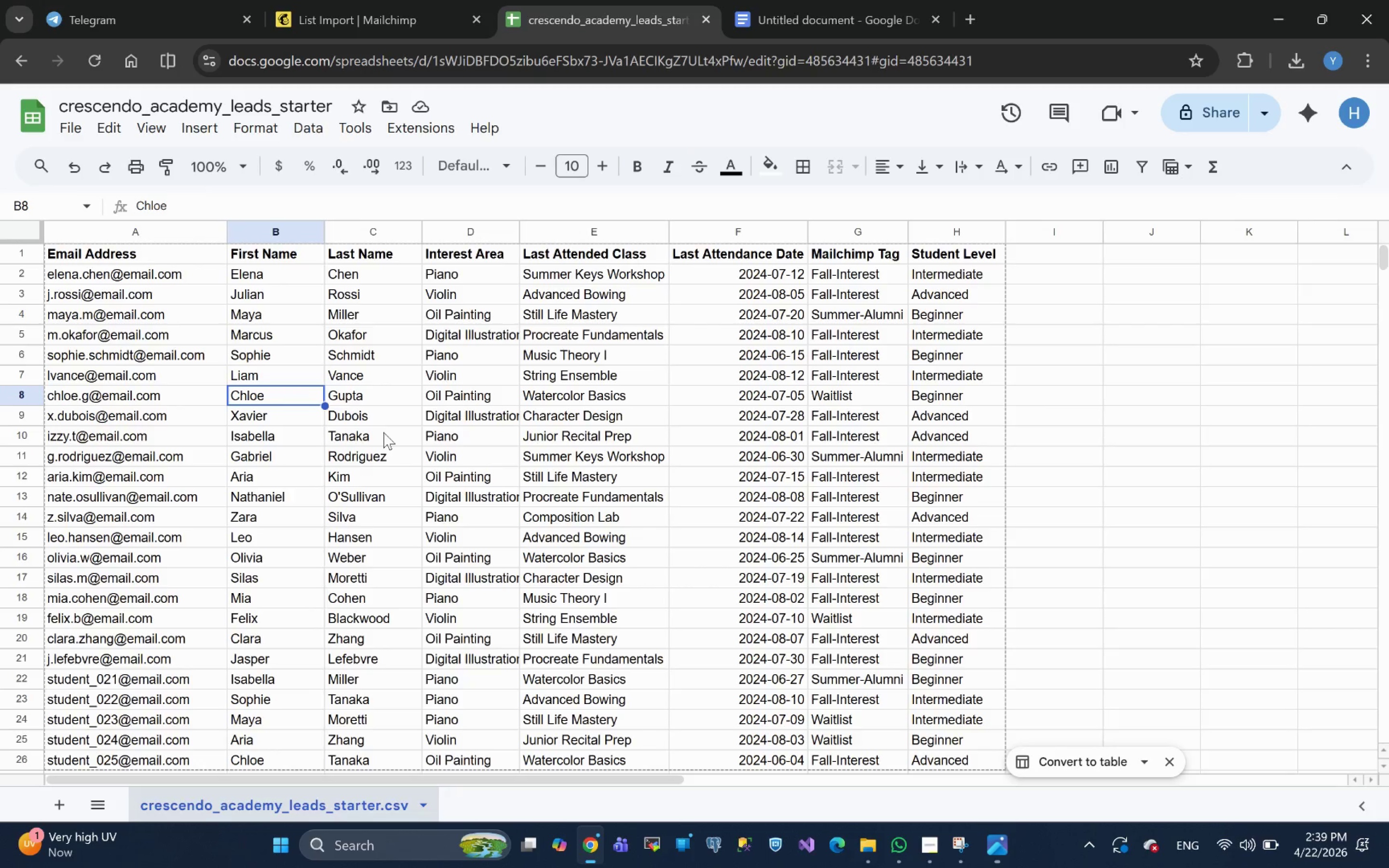 
left_click([75, 128])
 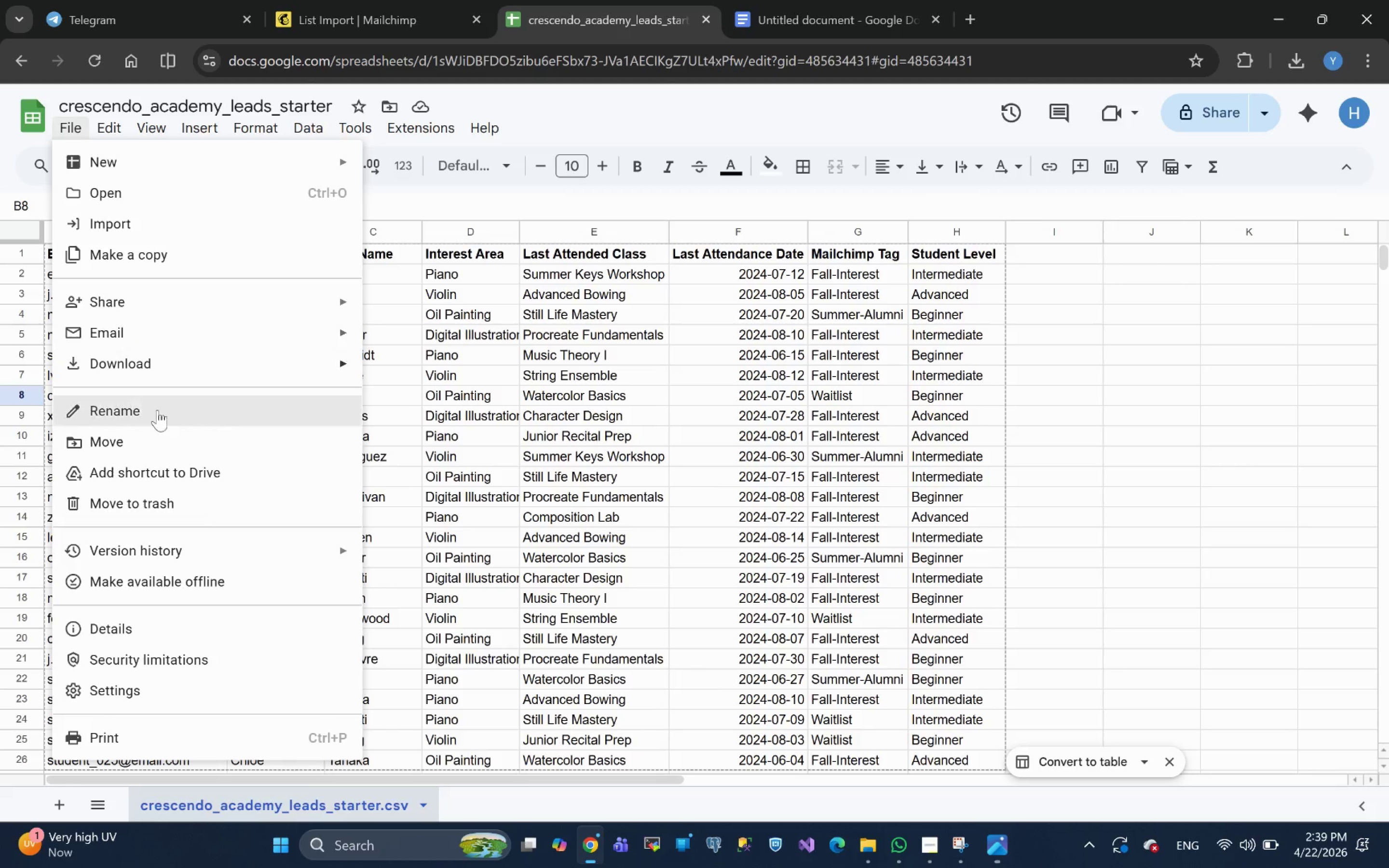 
left_click([152, 366])
 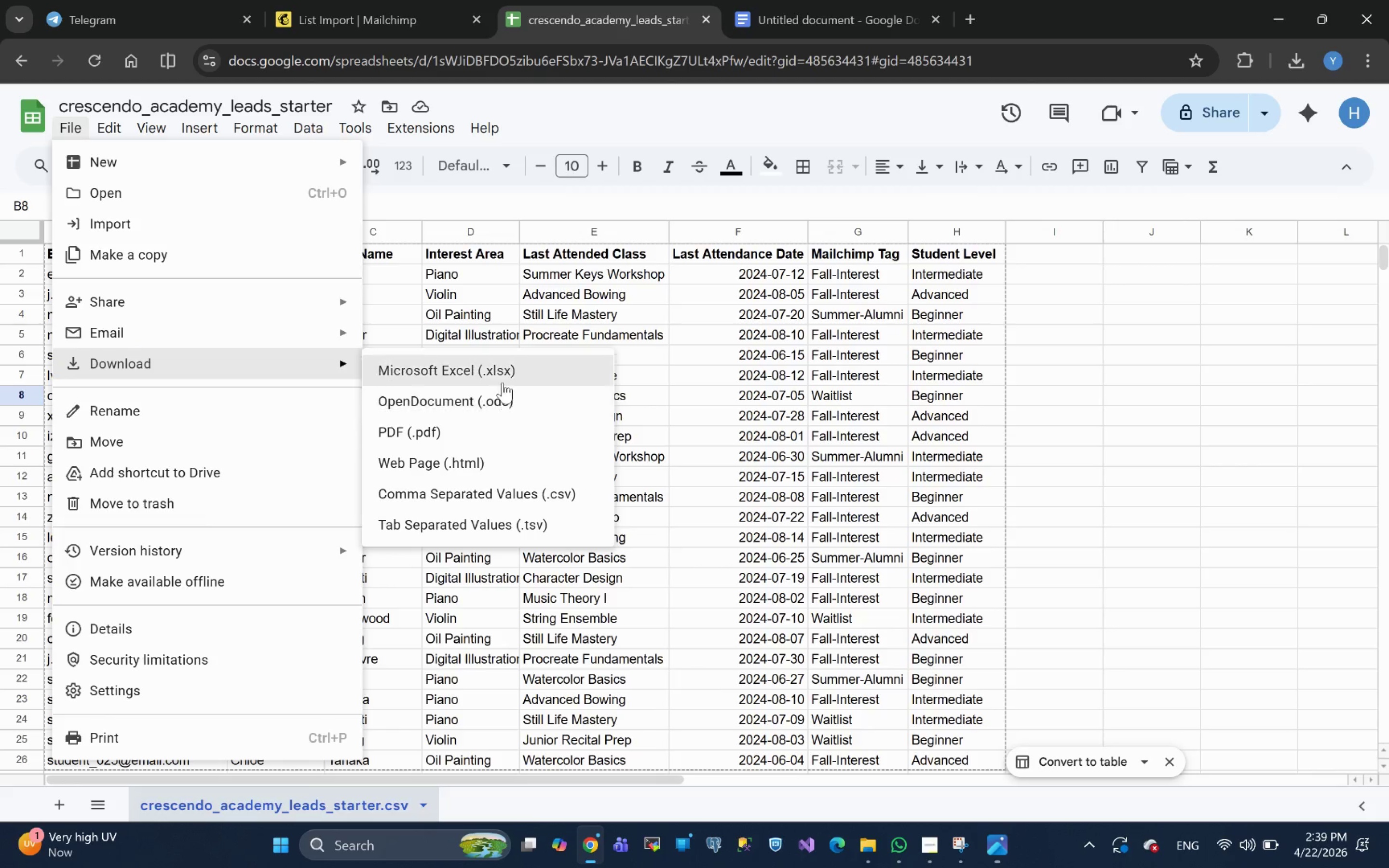 
mouse_move([533, 483])
 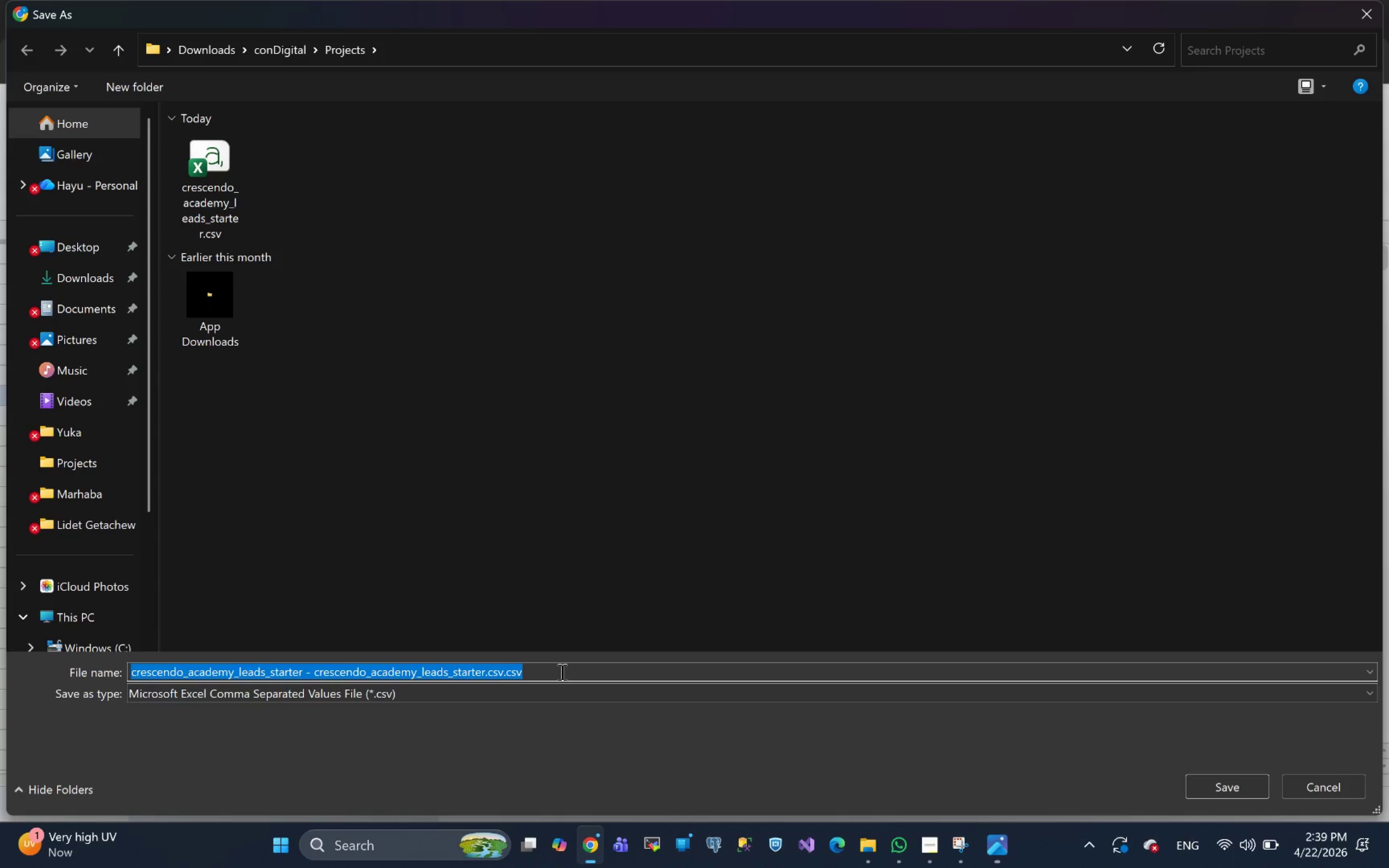 
wait(10.35)
 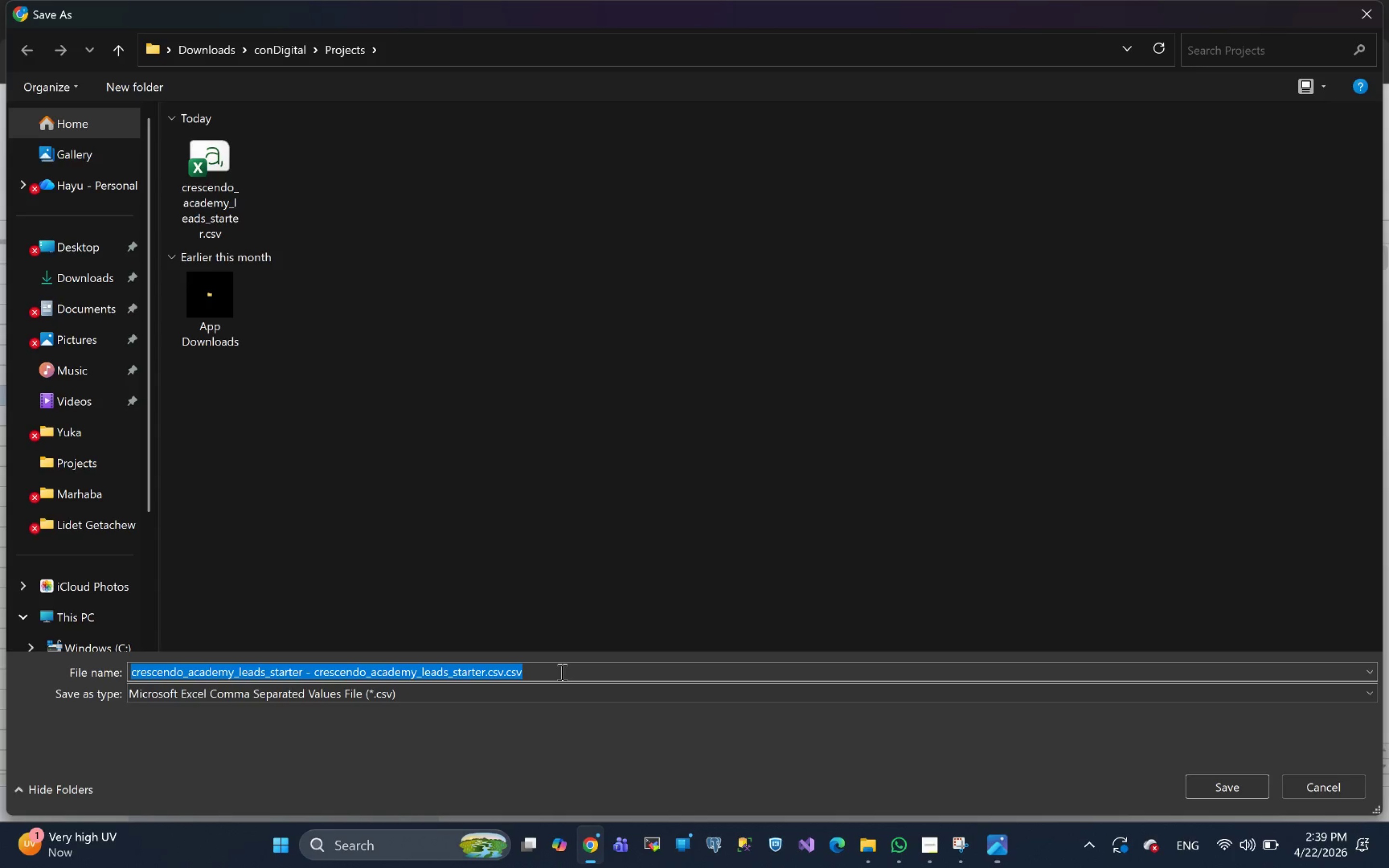 
left_click_drag(start_coordinate=[538, 672], to_coordinate=[305, 672])
 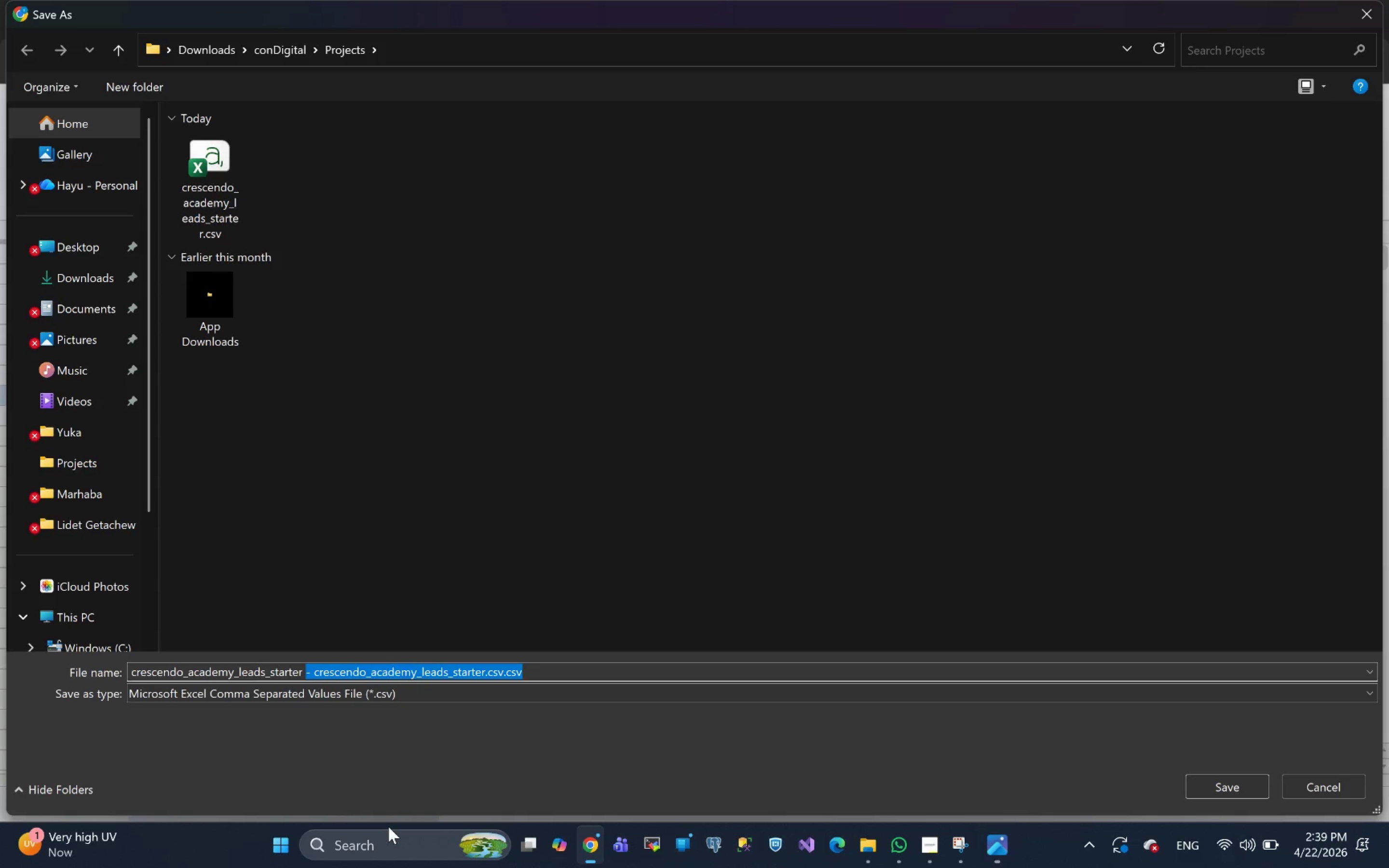 
key(Backspace)
 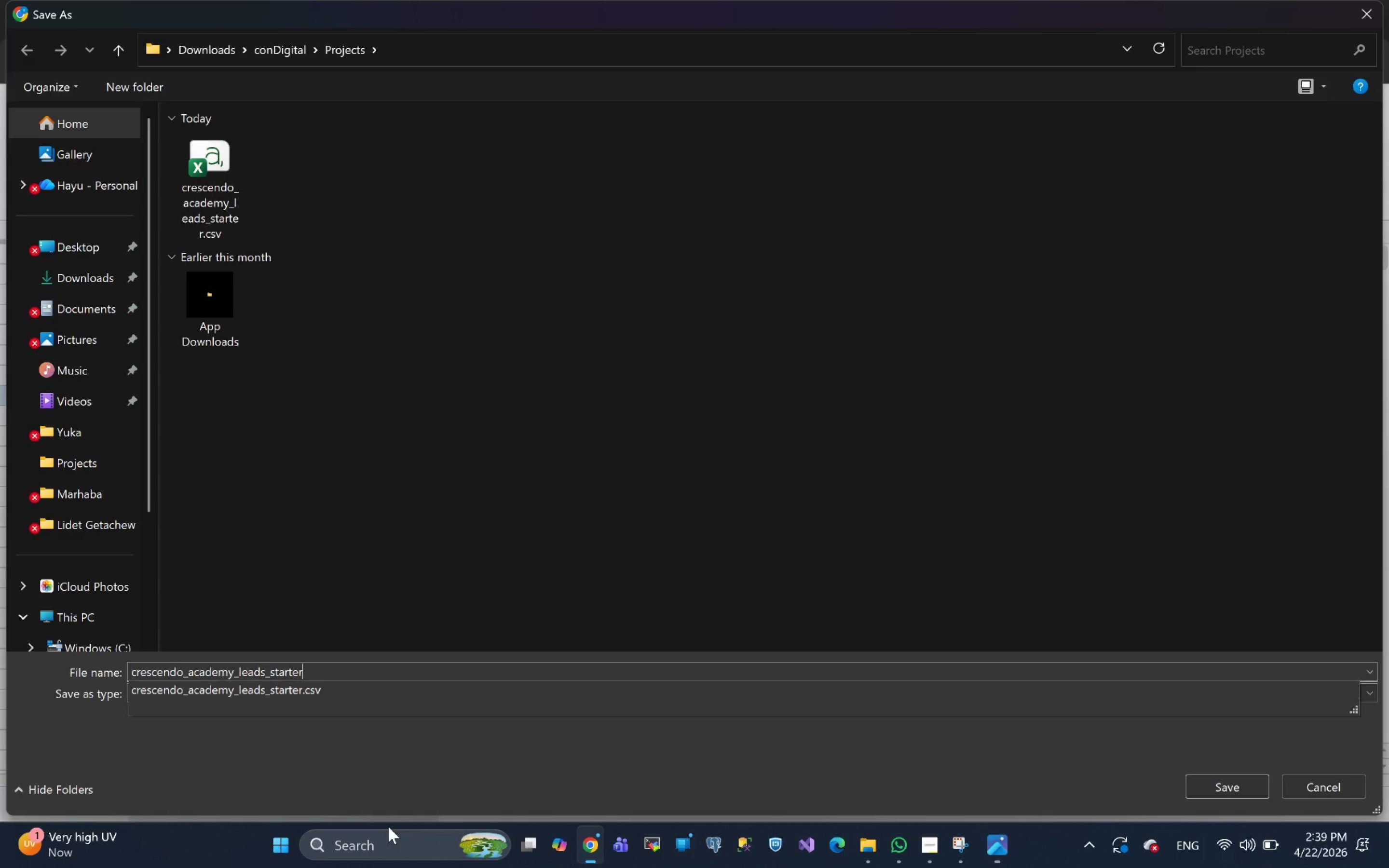 
key(Backspace)
 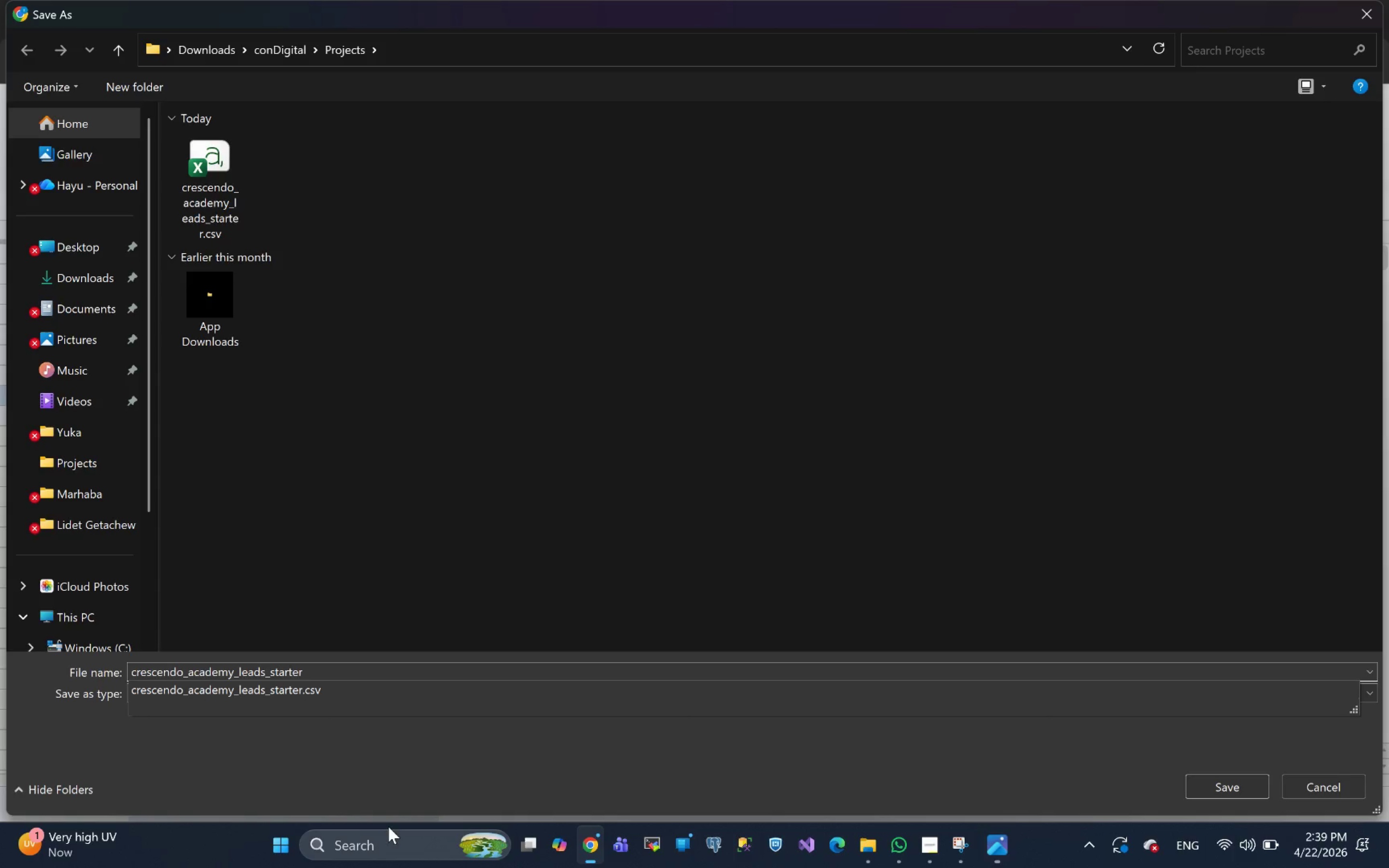 
key(Enter)
 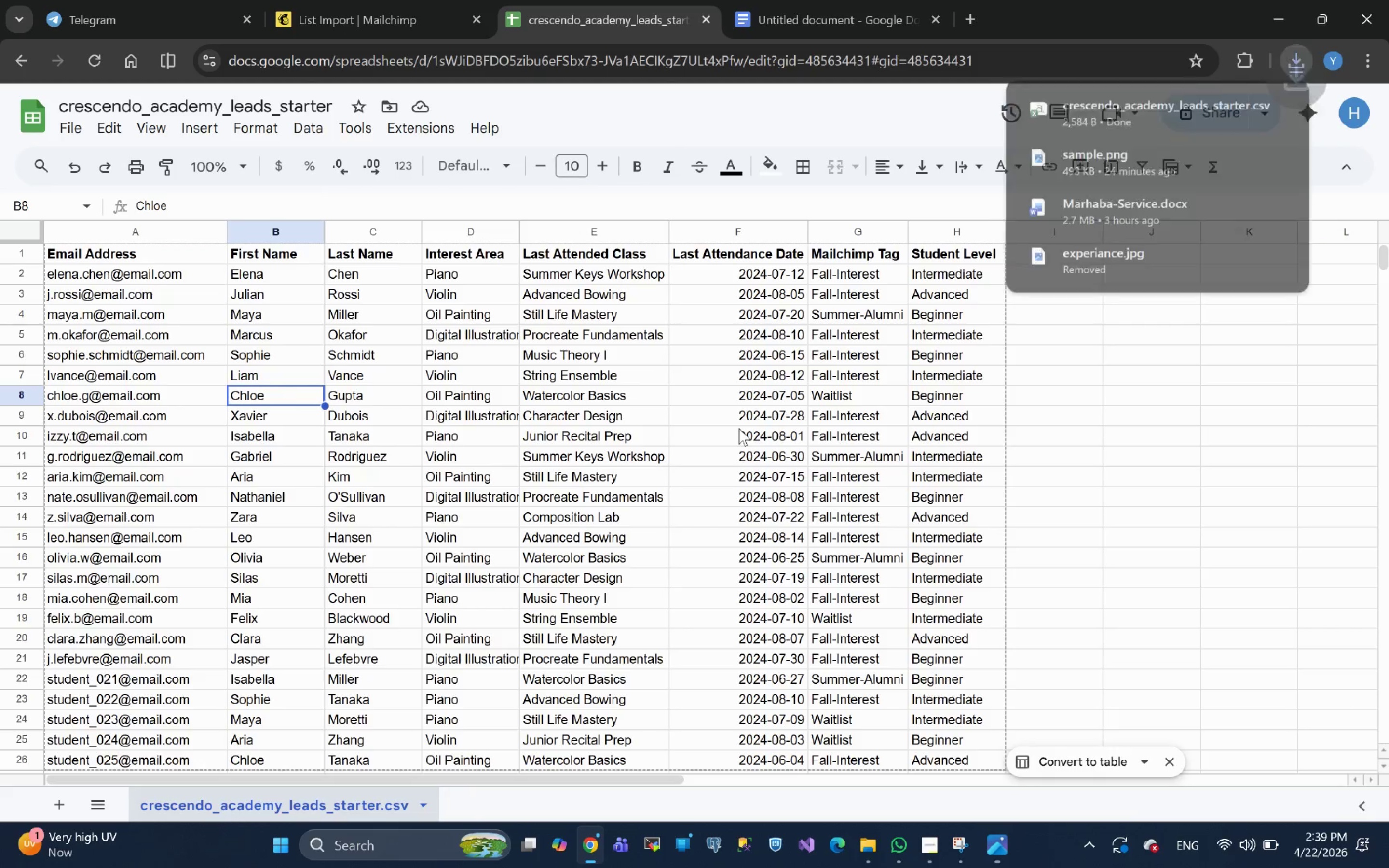 
left_click([1103, 510])
 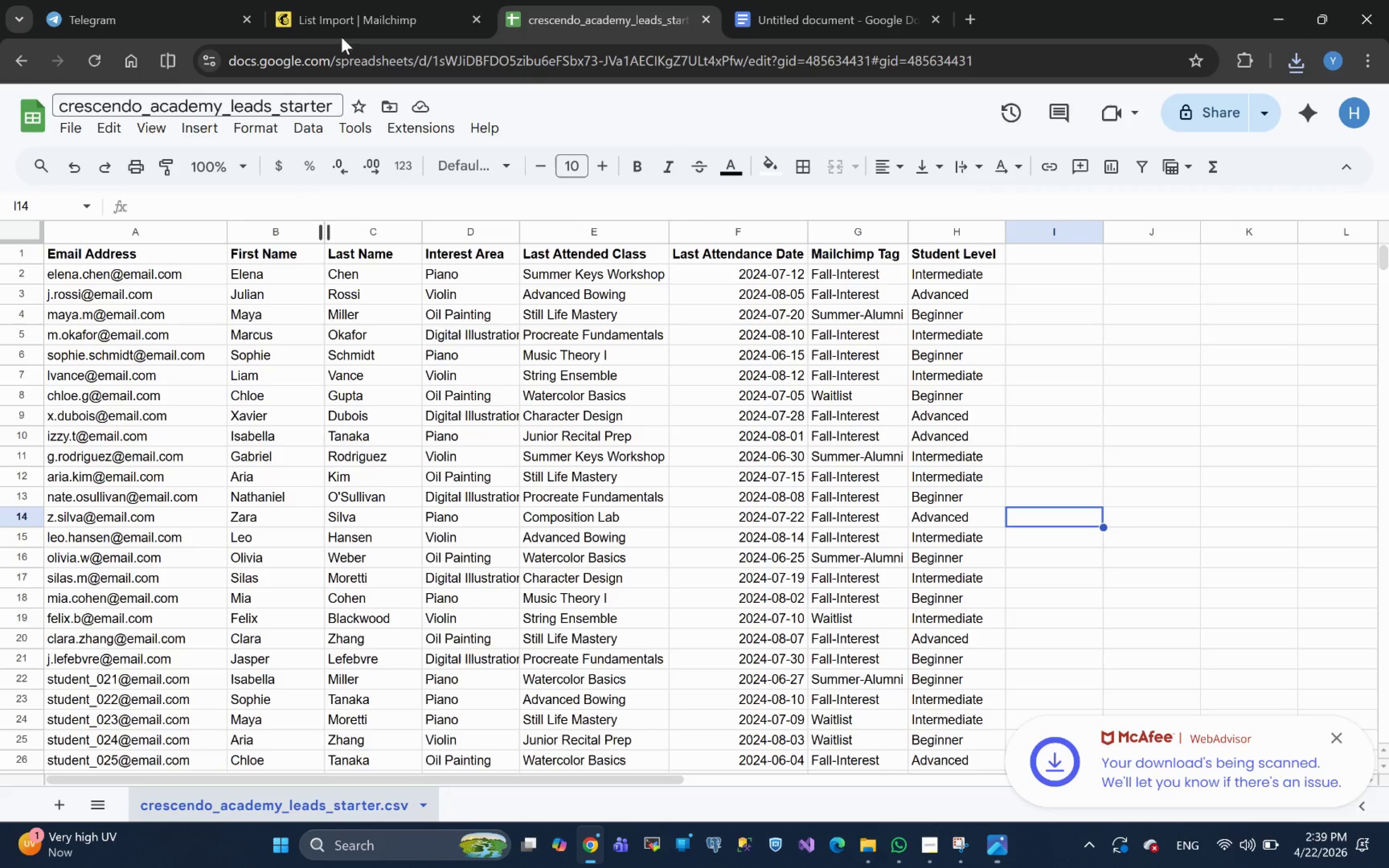 
left_click([344, 3])
 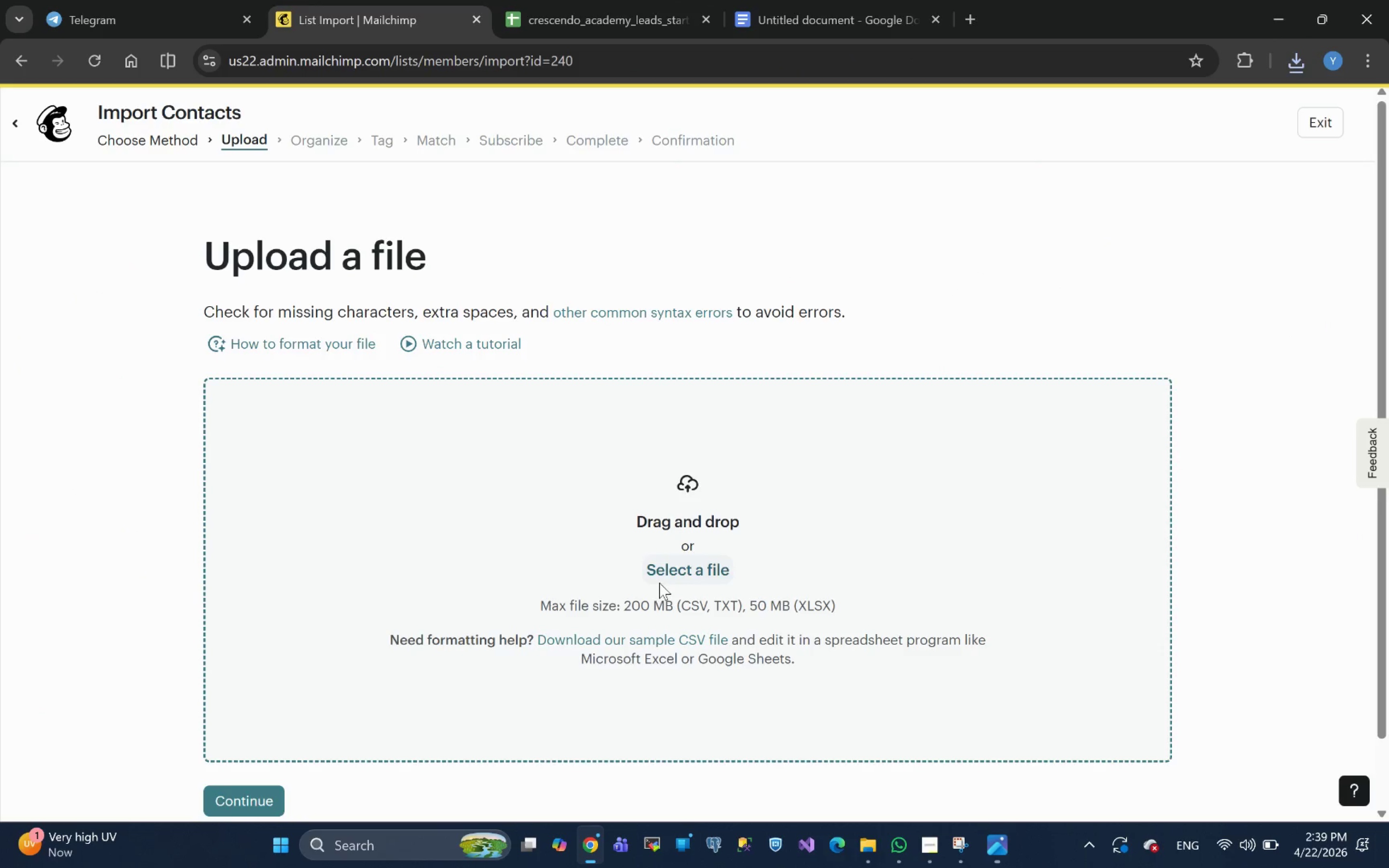 
left_click([660, 576])
 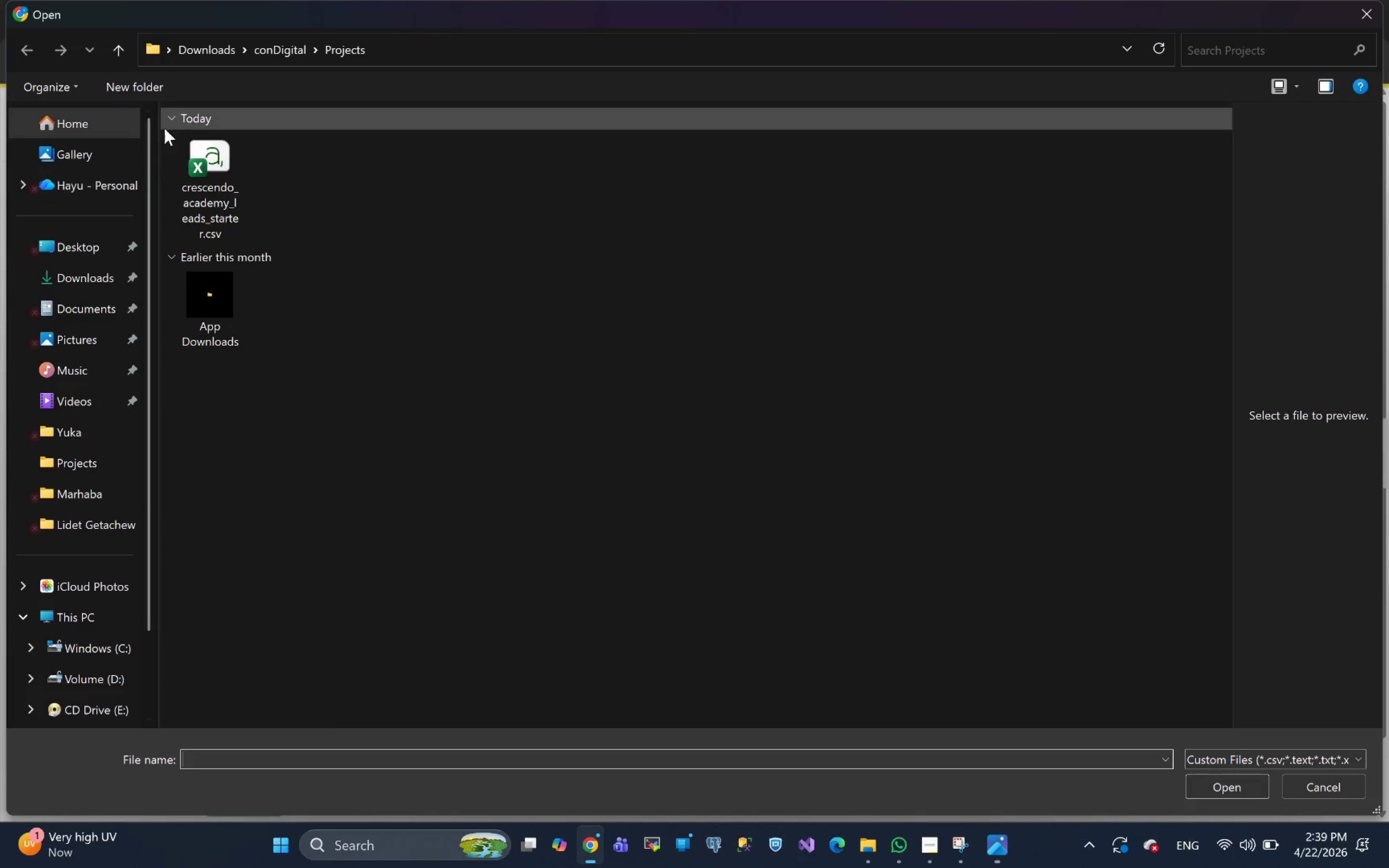 
left_click([200, 196])
 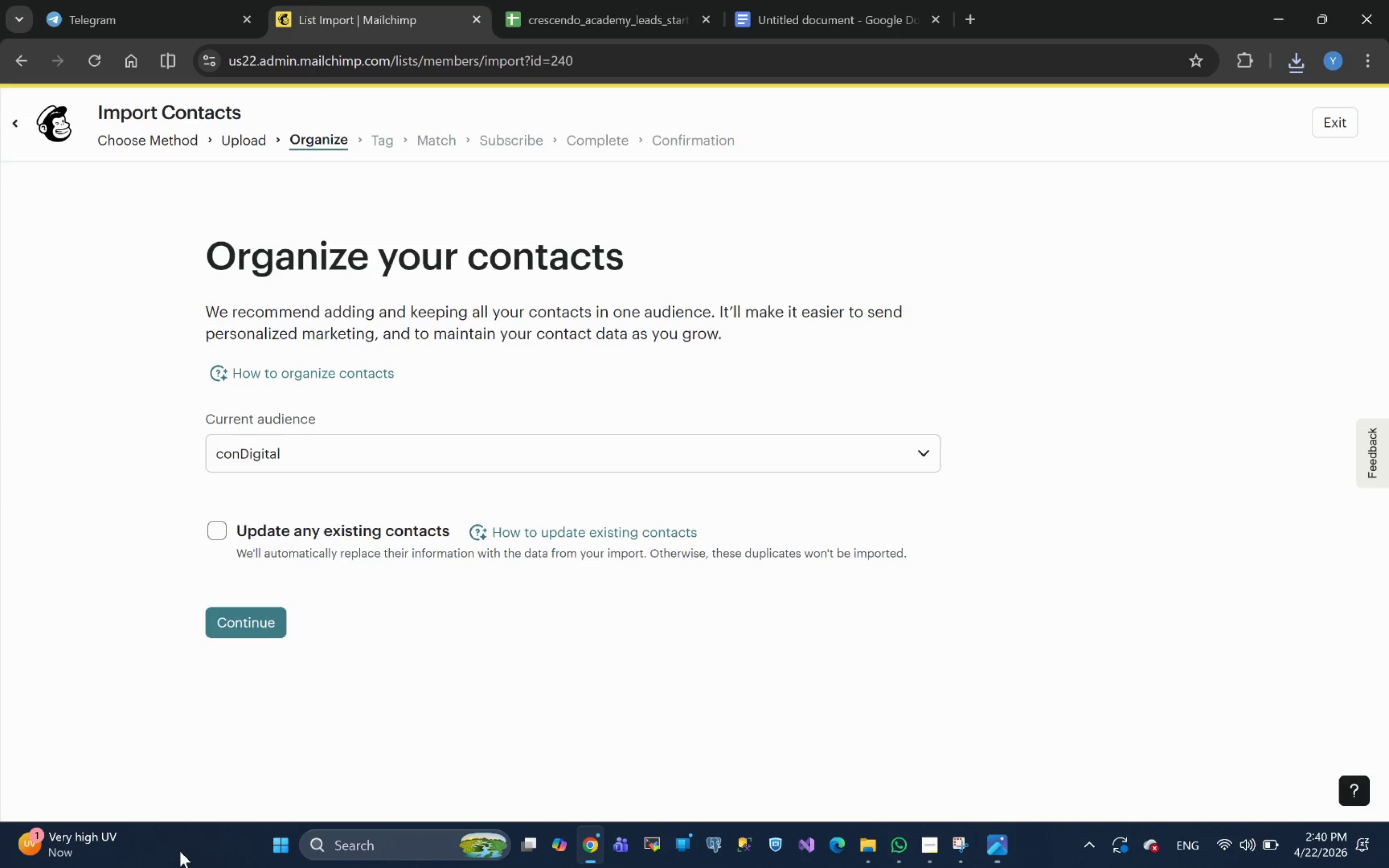 
wait(18.76)
 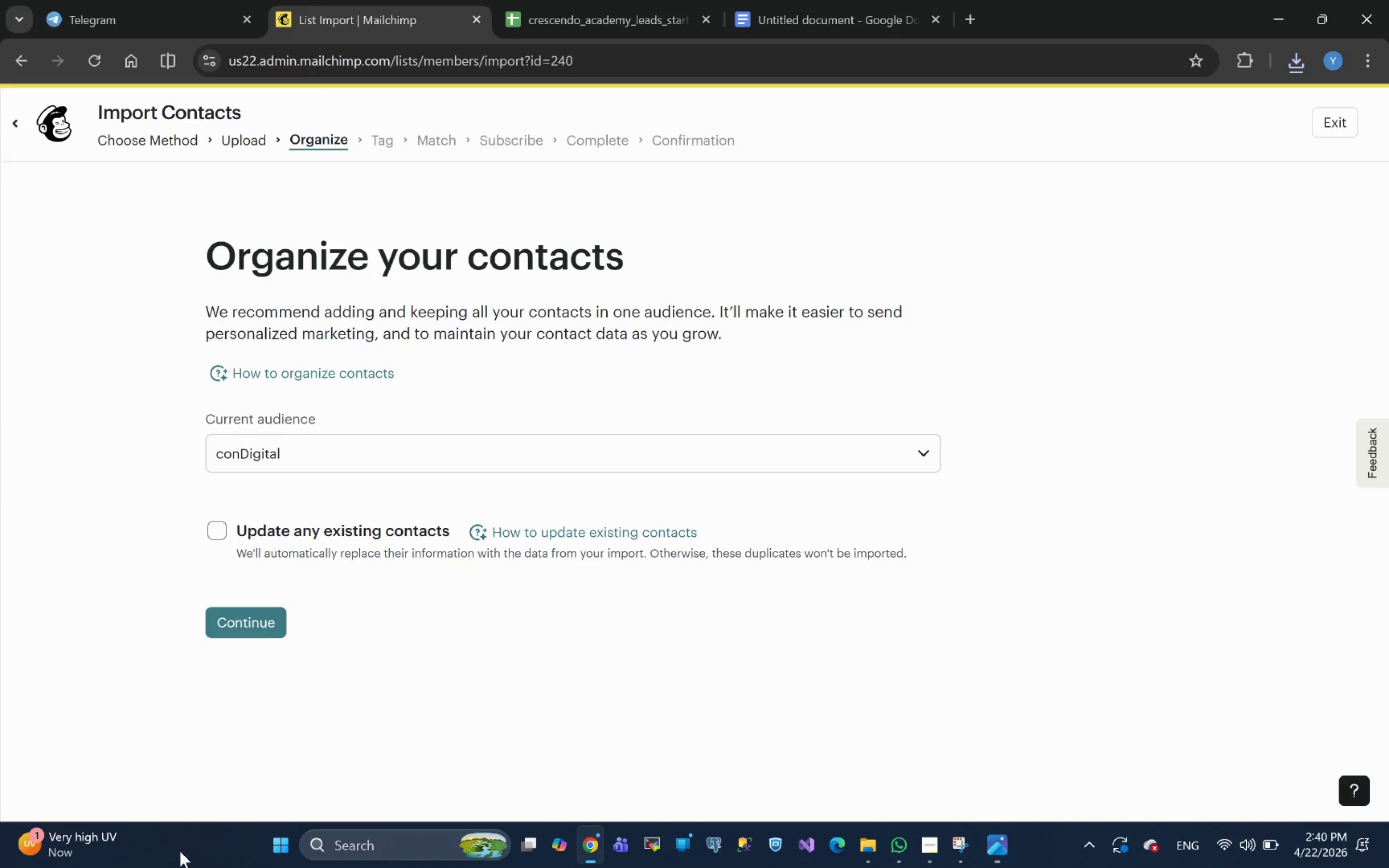 
left_click([218, 538])
 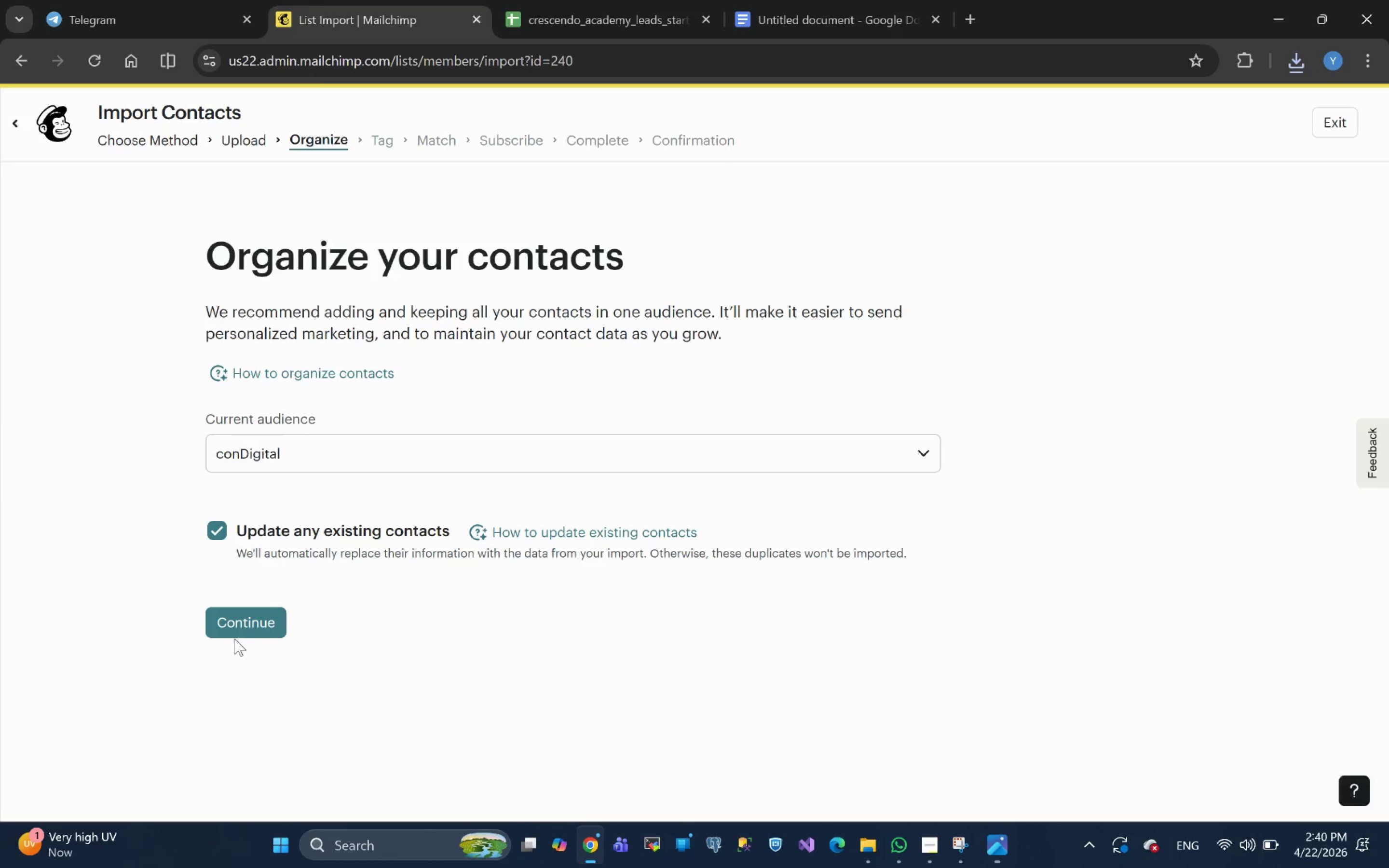 
left_click([243, 619])
 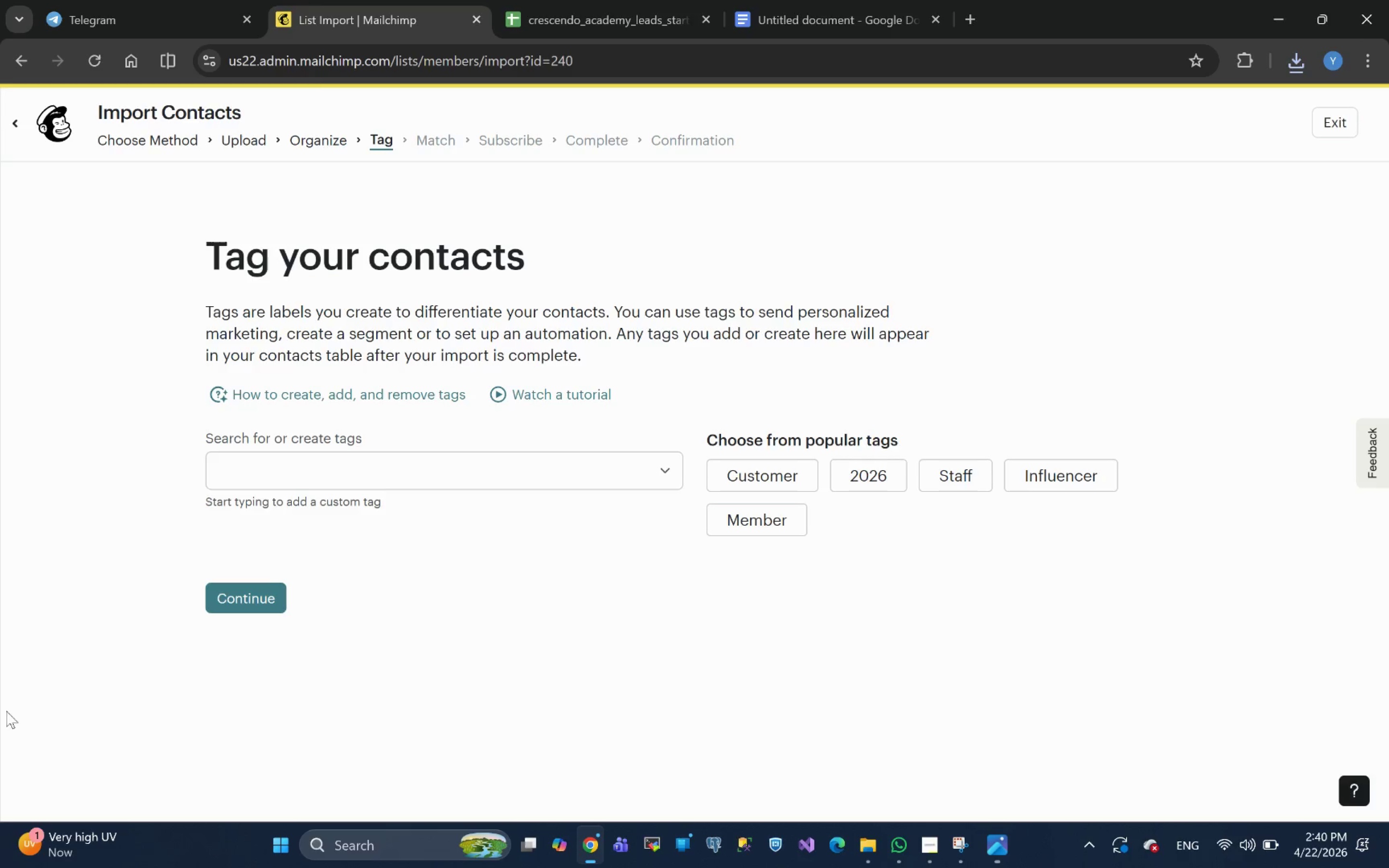 
left_click([263, 472])
 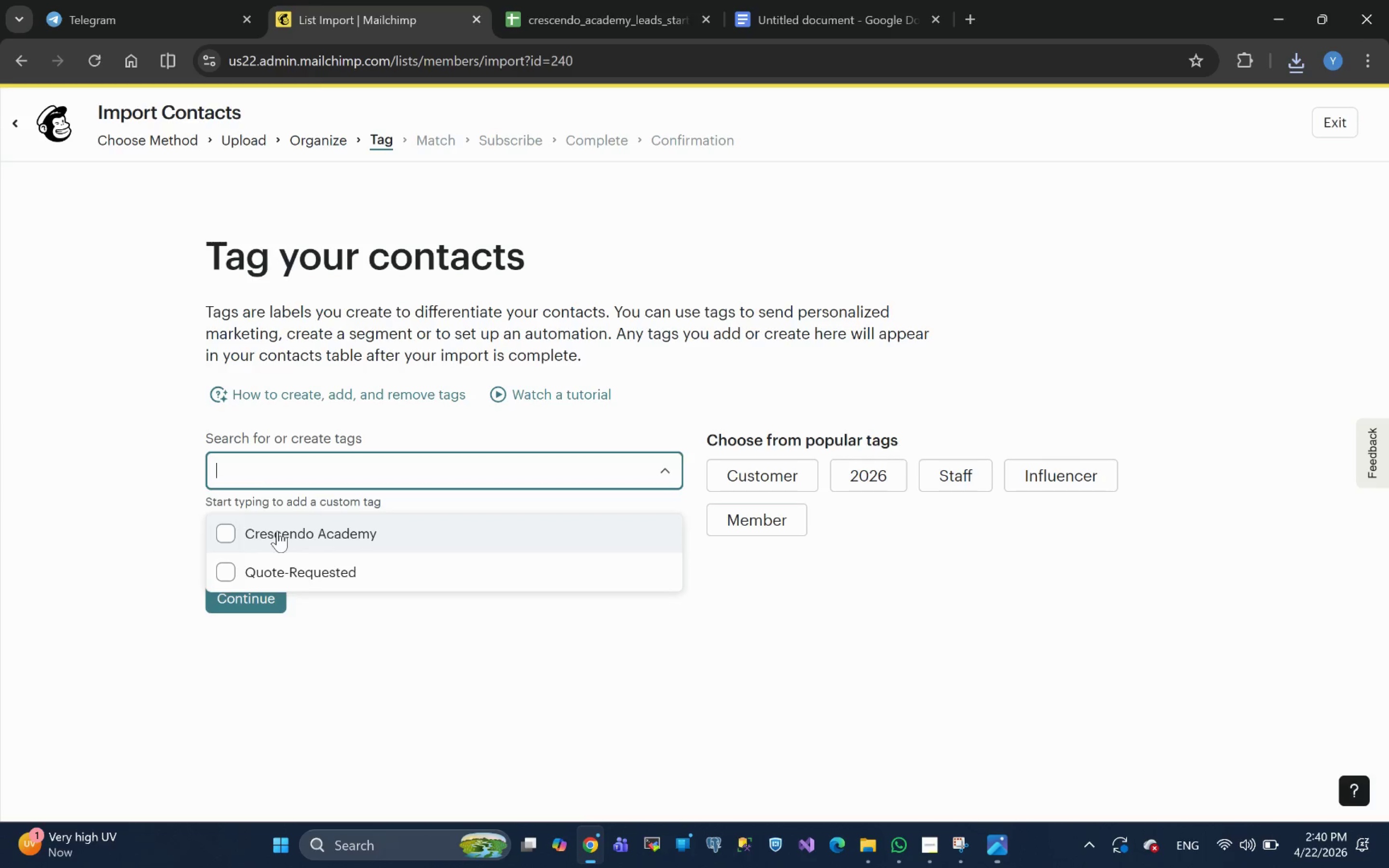 
left_click([277, 531])
 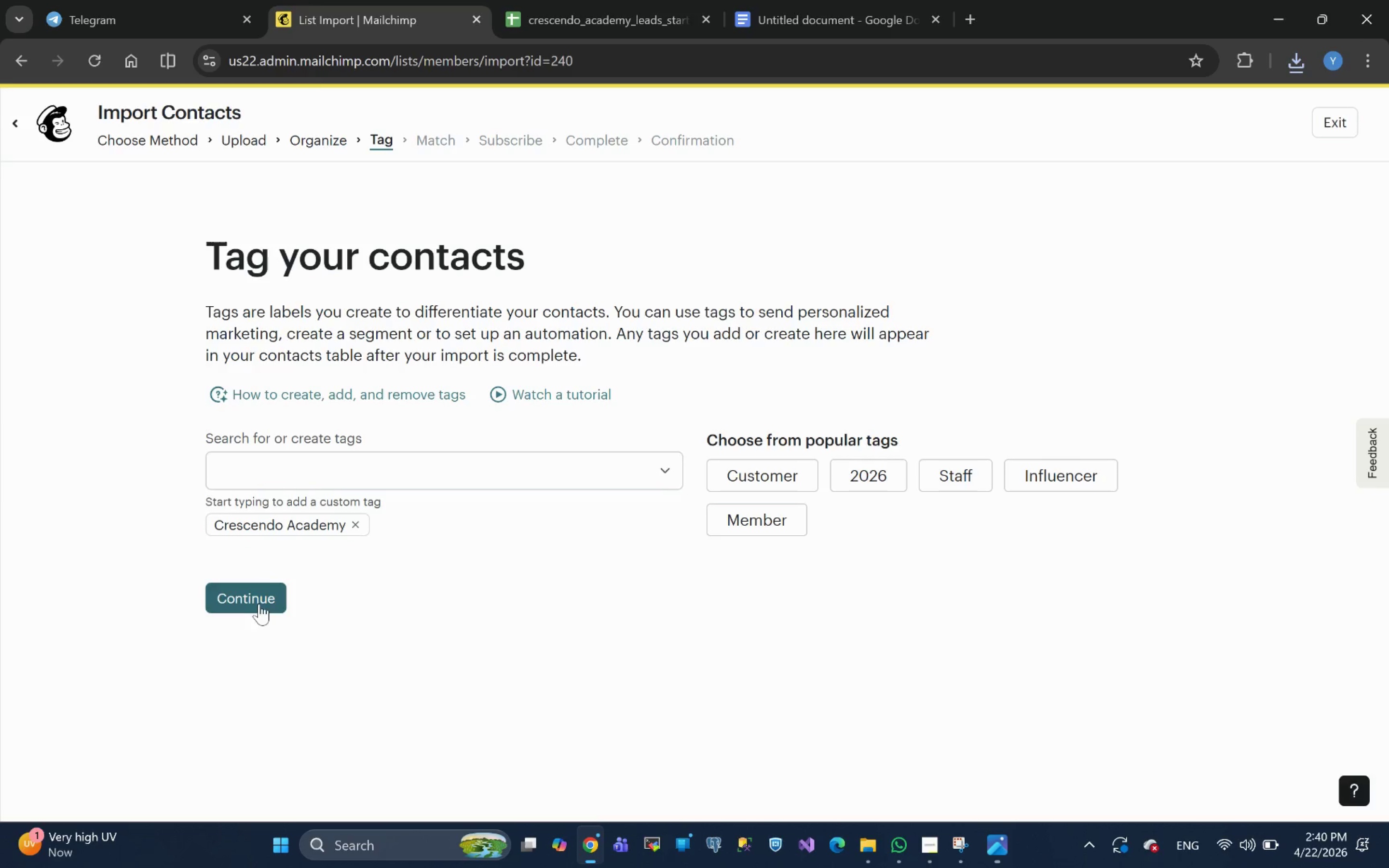 
left_click([257, 608])
 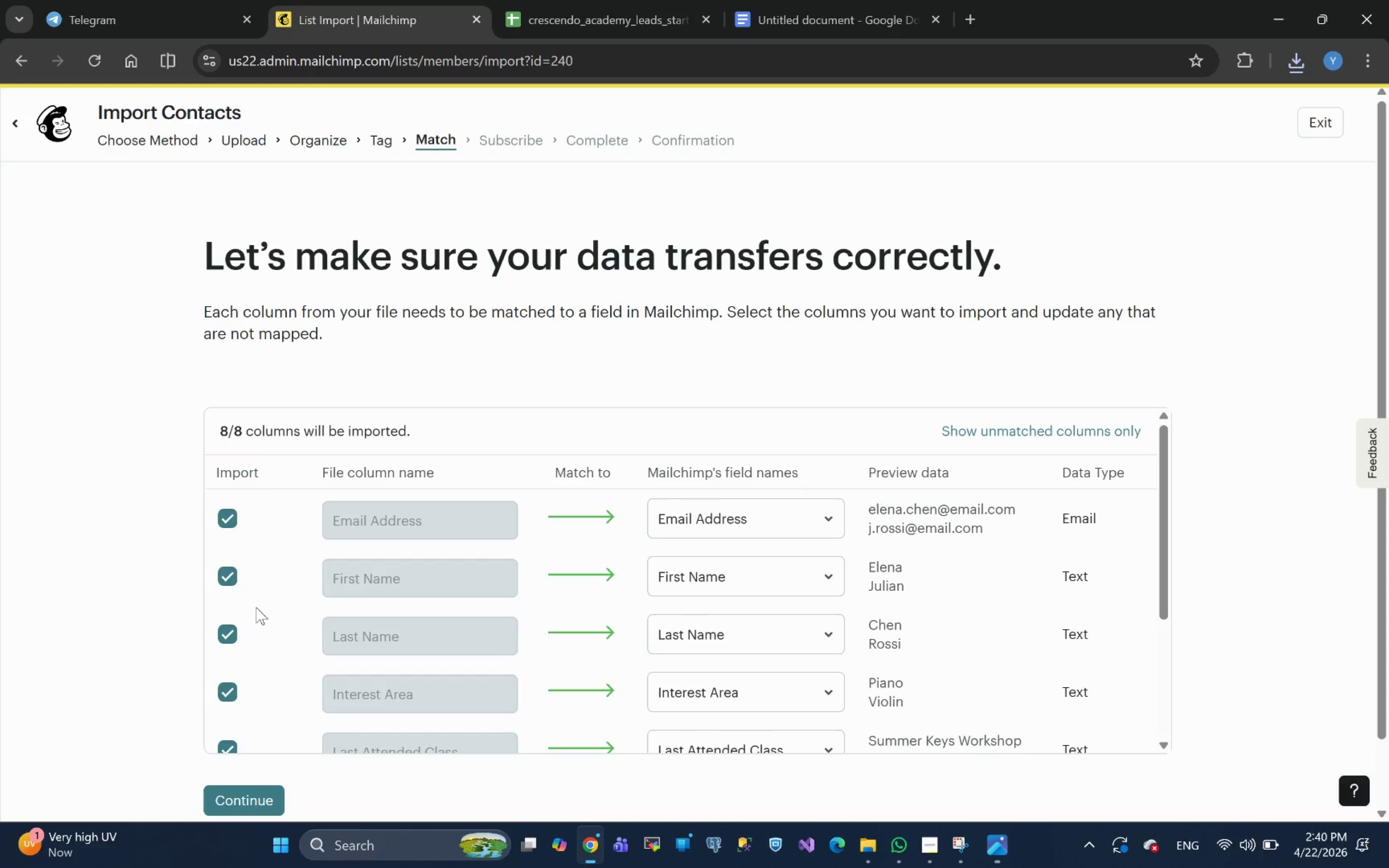 
scroll: coordinate [417, 525], scroll_direction: down, amount: 6.0
 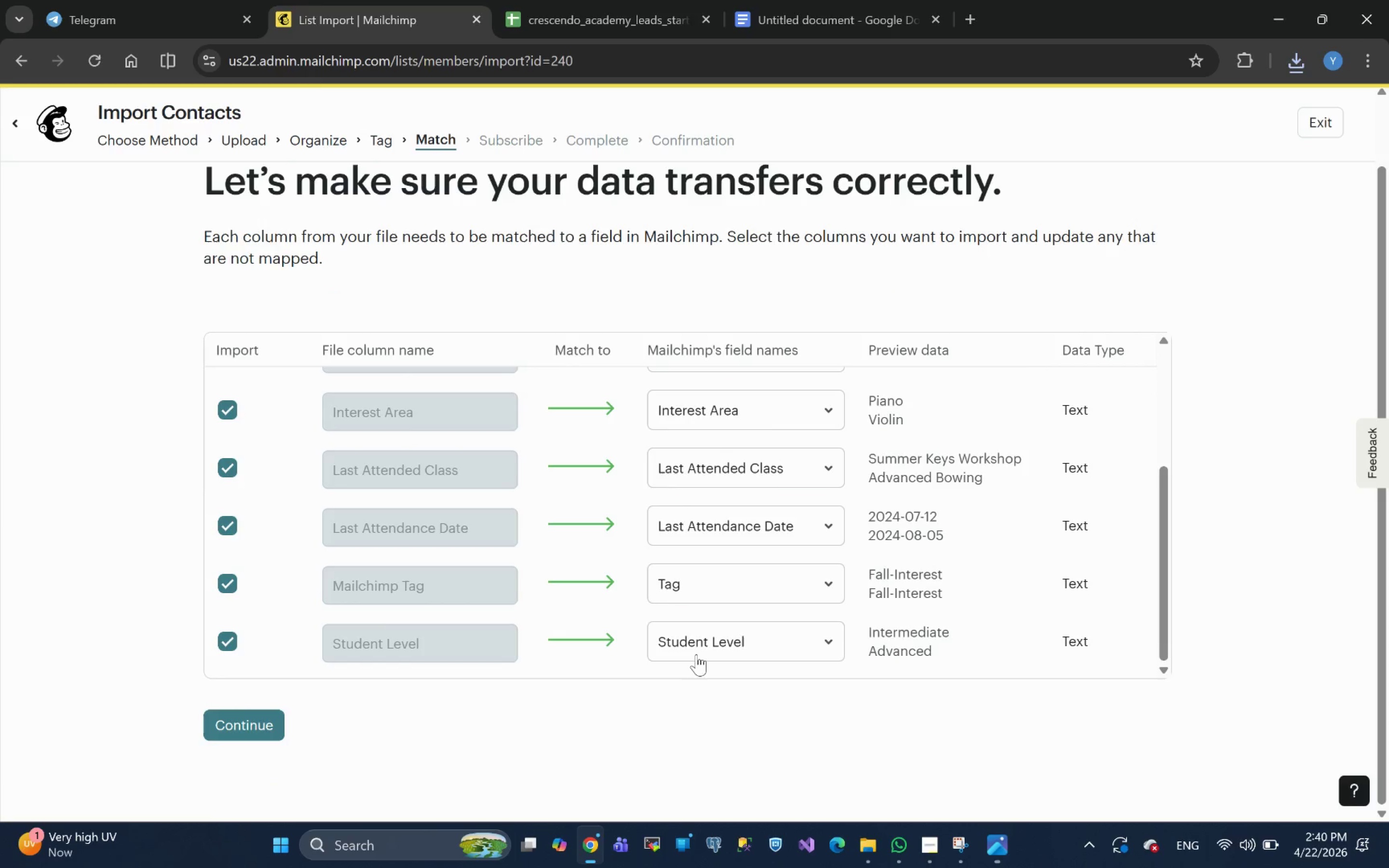 
scroll: coordinate [708, 639], scroll_direction: up, amount: 4.0
 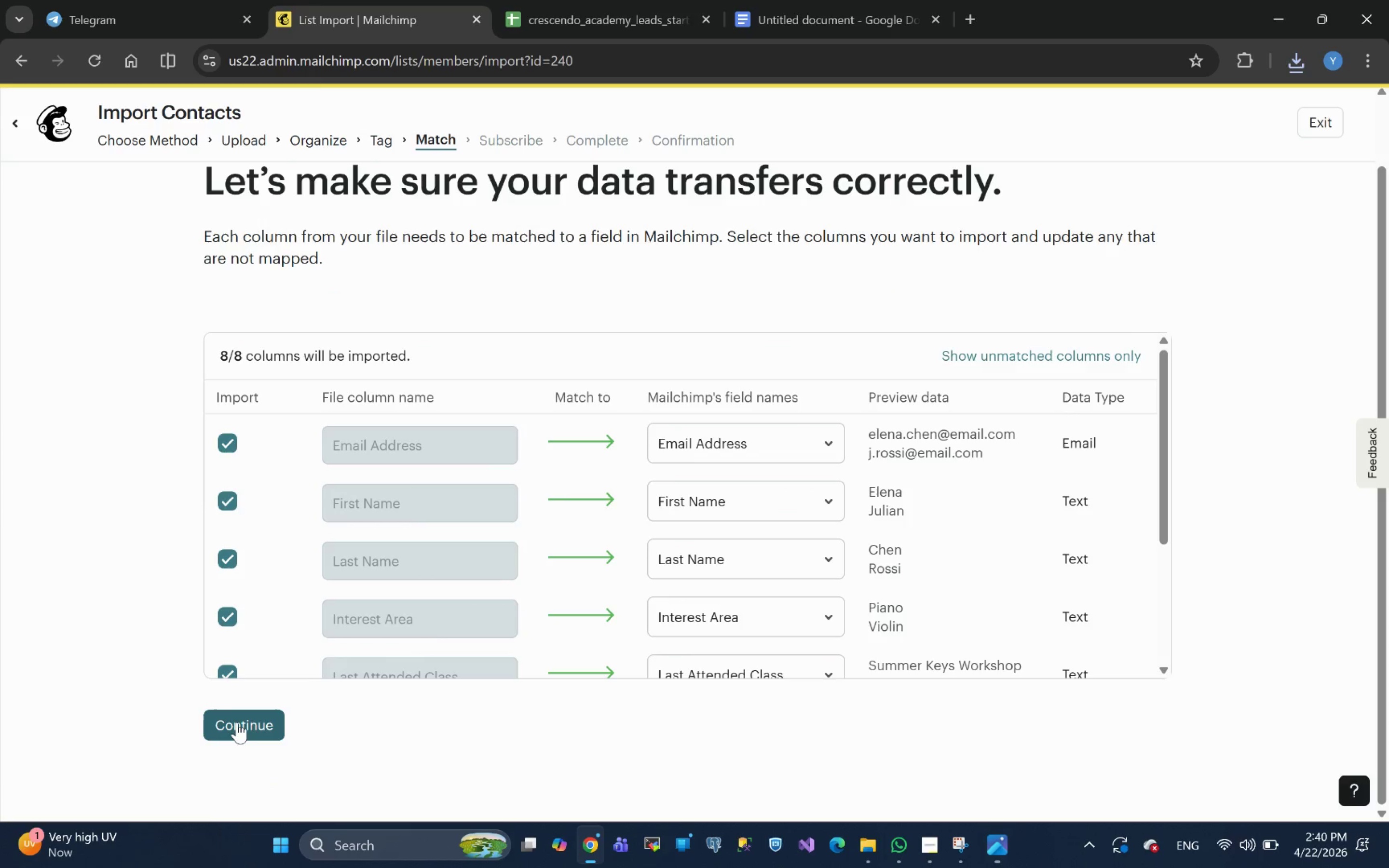 
left_click([236, 723])
 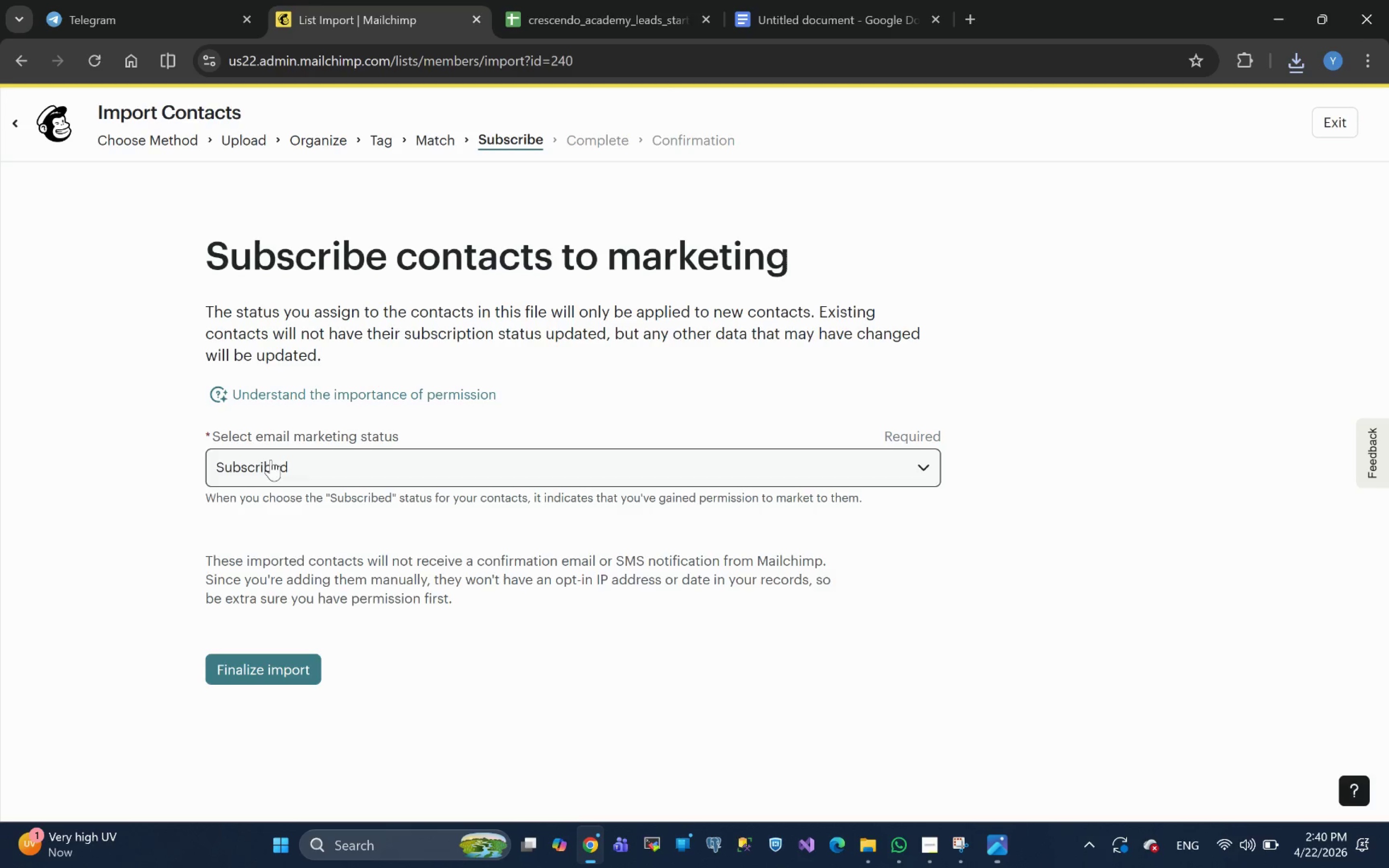 
left_click([256, 672])
 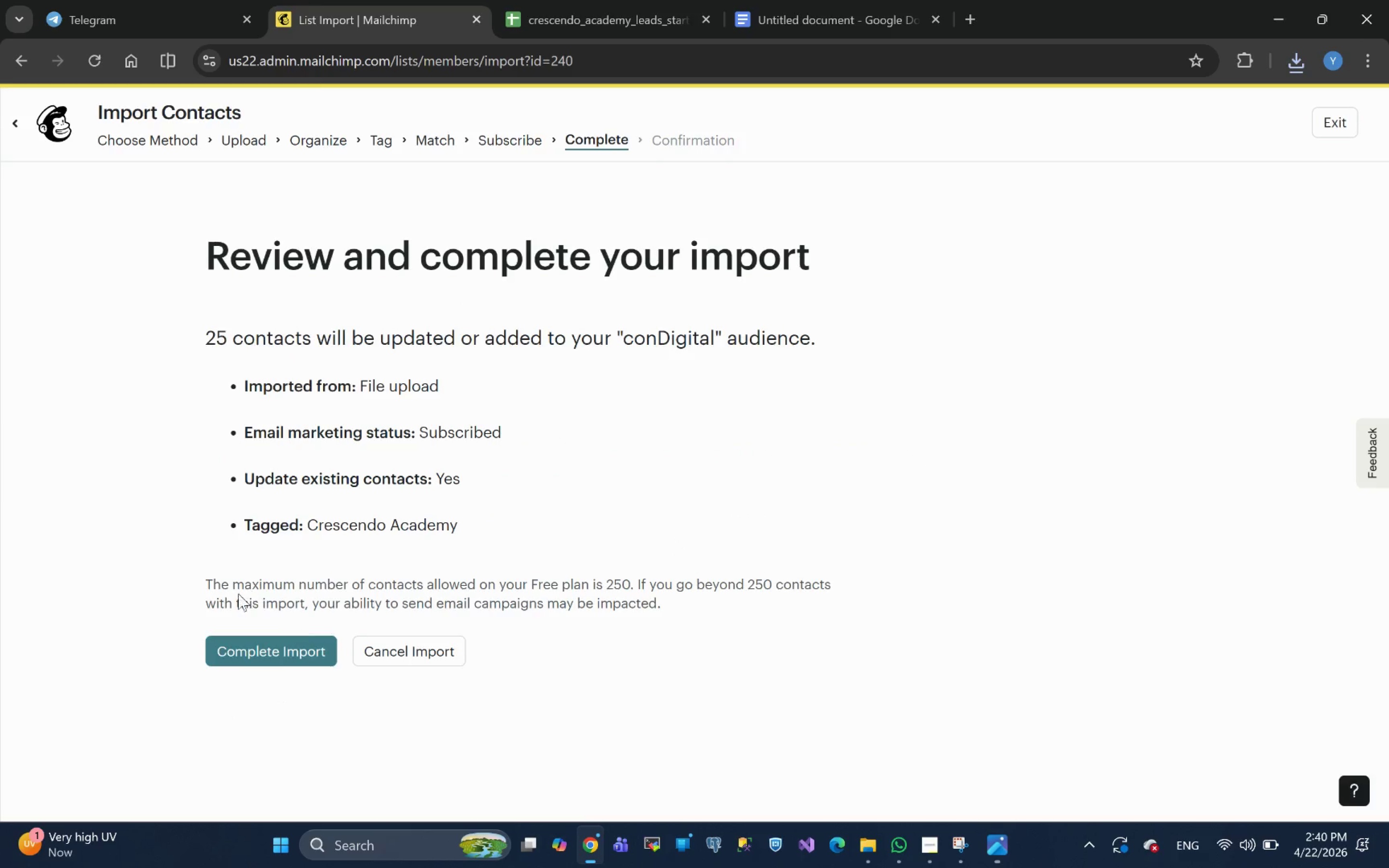 
left_click_drag(start_coordinate=[248, 650], to_coordinate=[257, 703])
 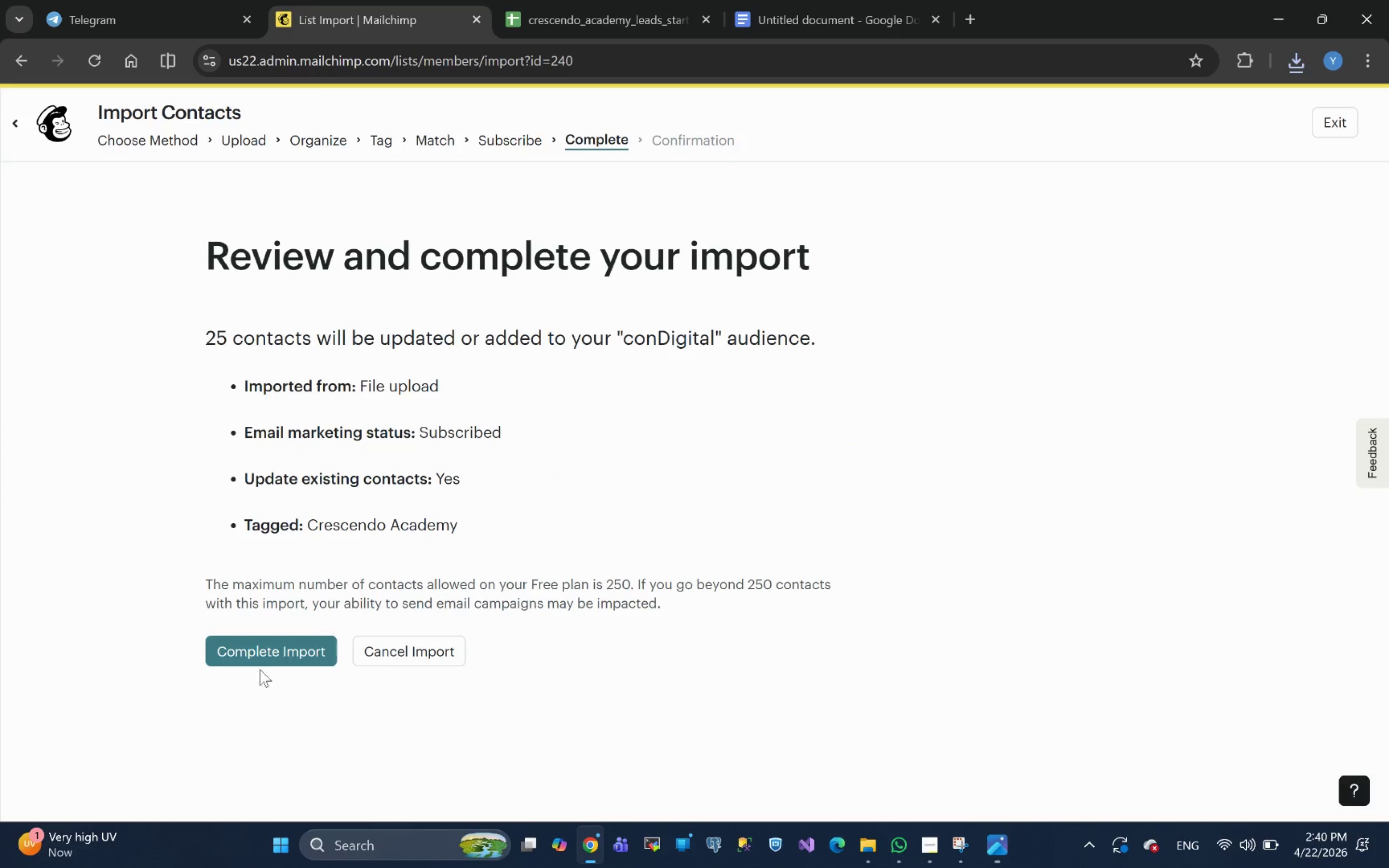 
left_click([271, 650])
 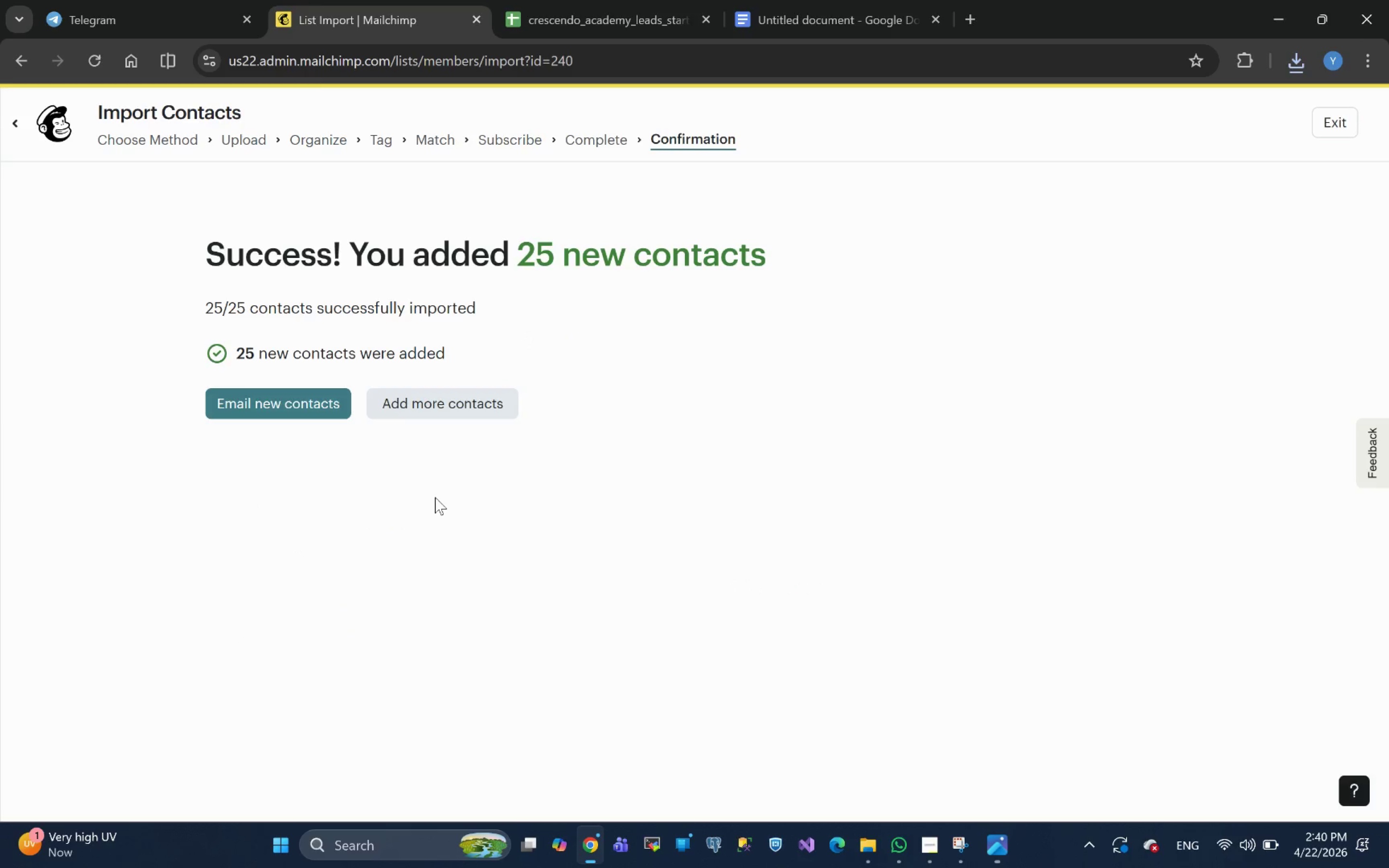 
wait(6.81)
 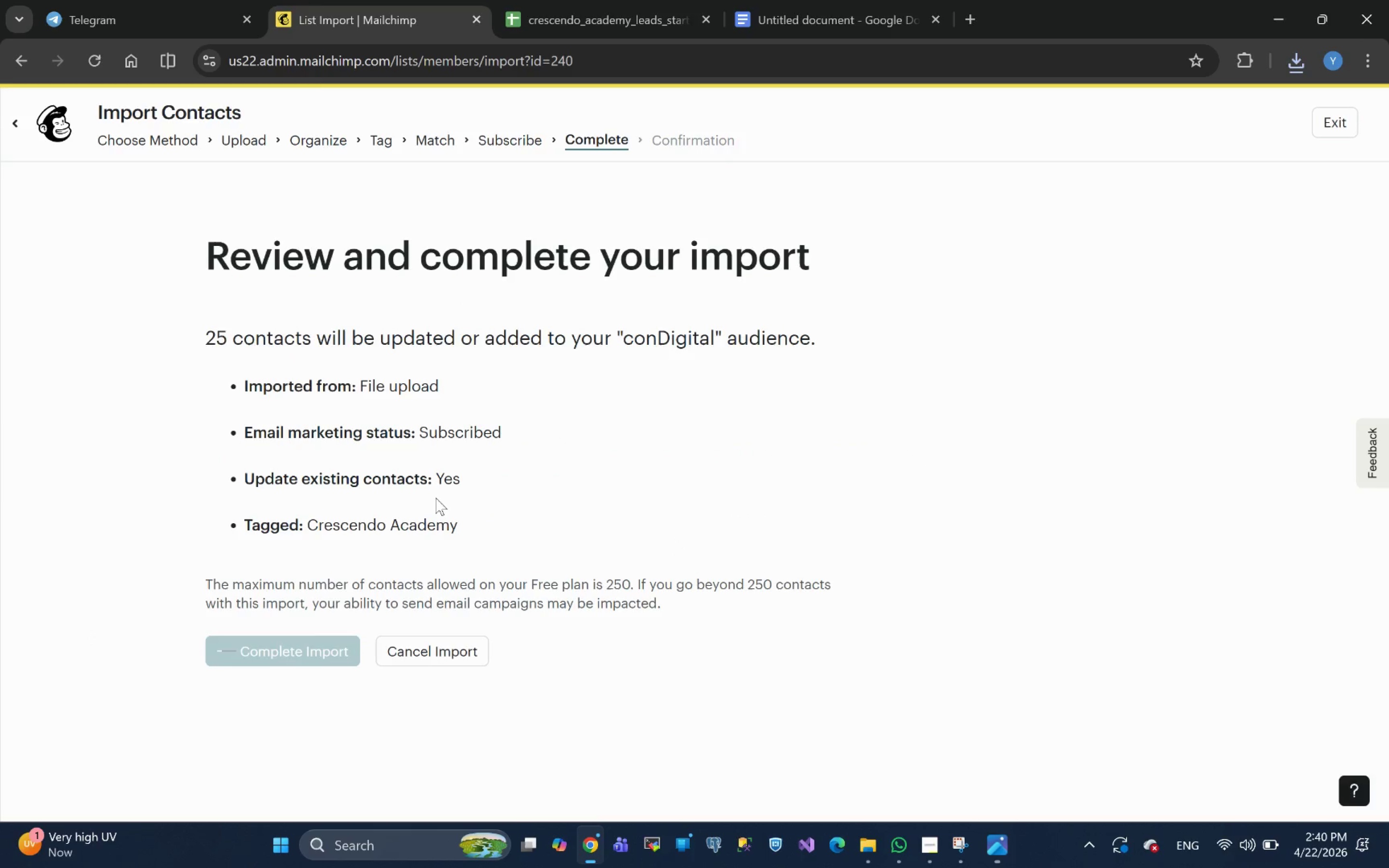 
left_click_drag(start_coordinate=[481, 312], to_coordinate=[167, 362])
 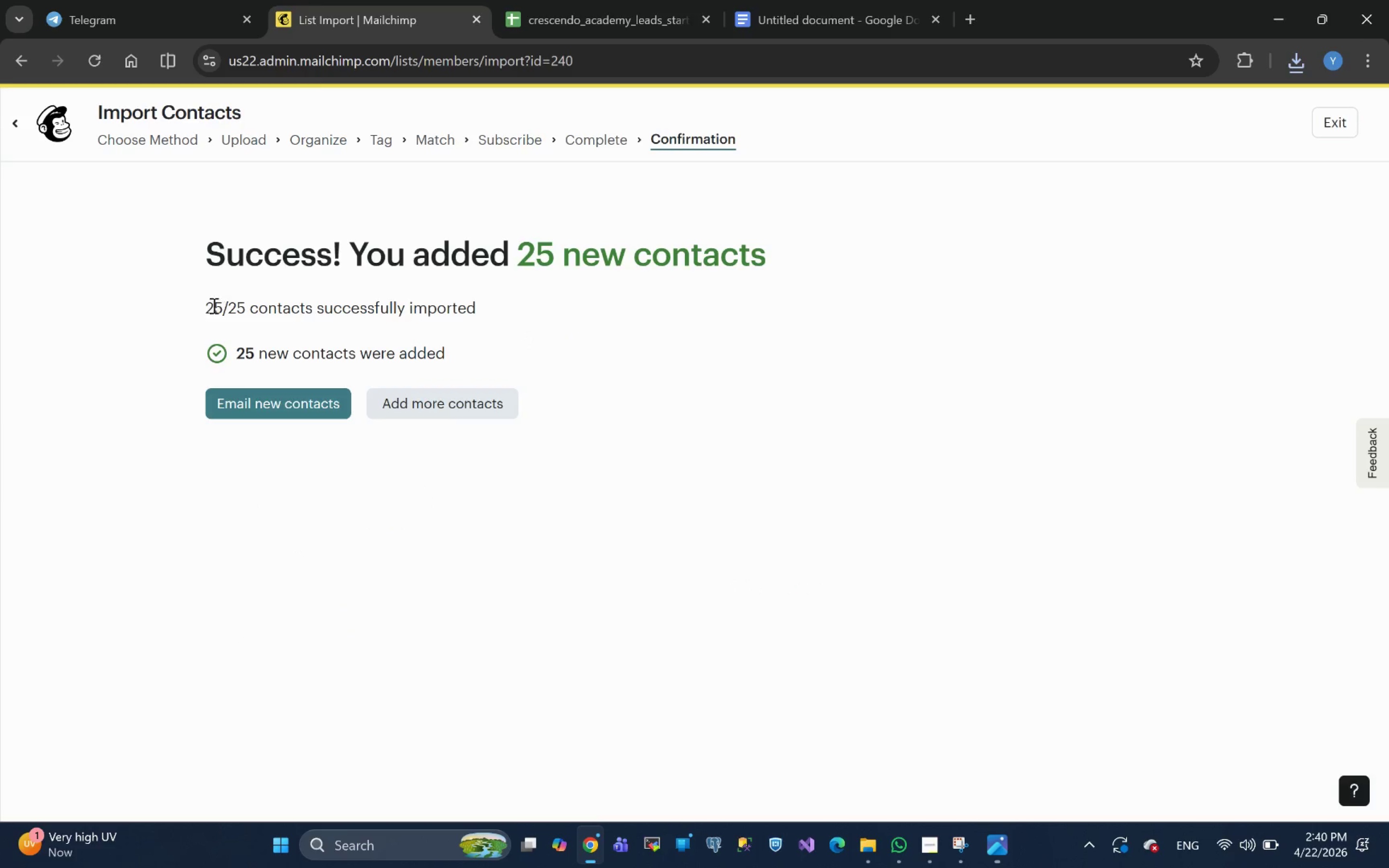 
left_click_drag(start_coordinate=[206, 311], to_coordinate=[389, 321])
 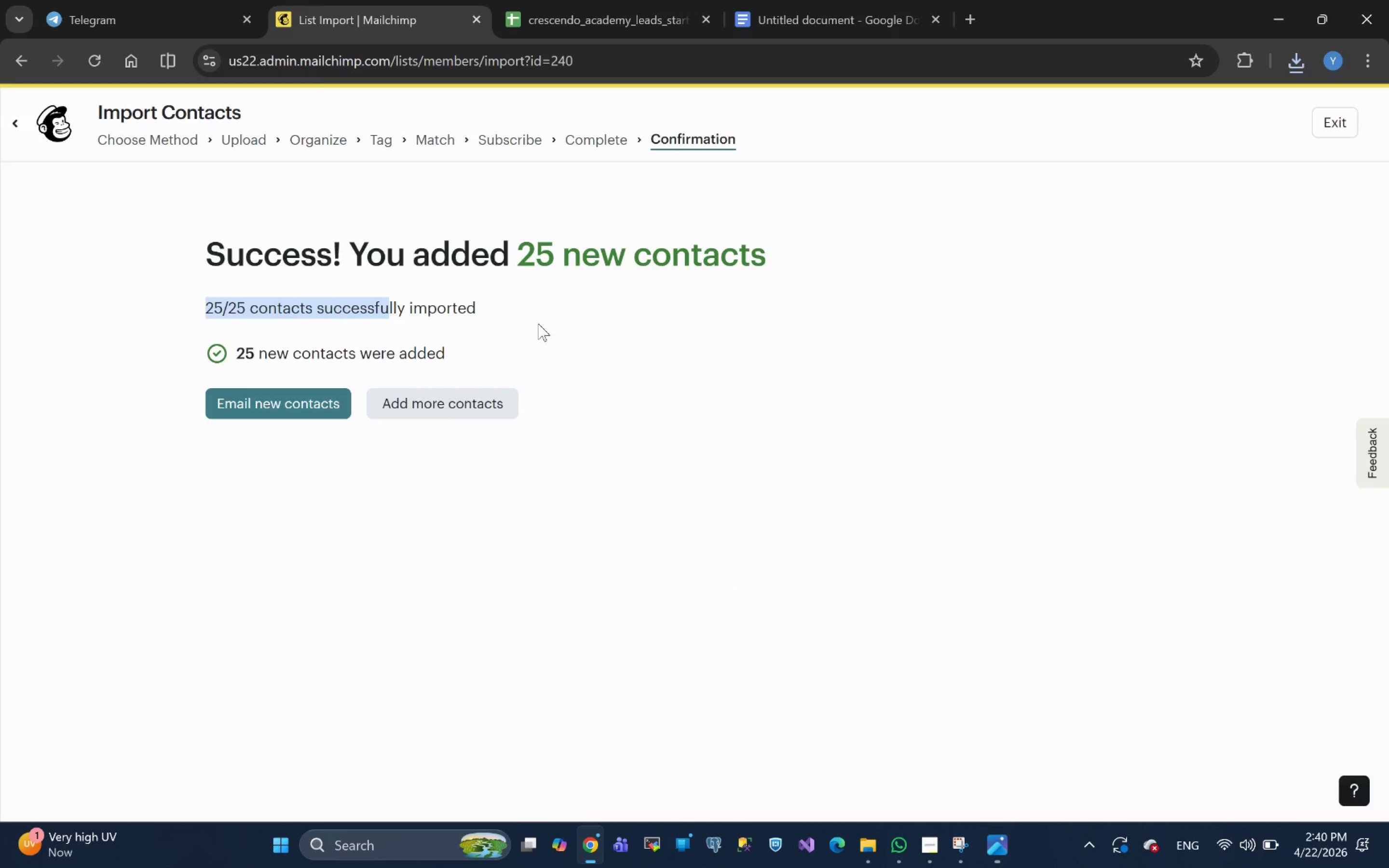 
left_click([588, 329])
 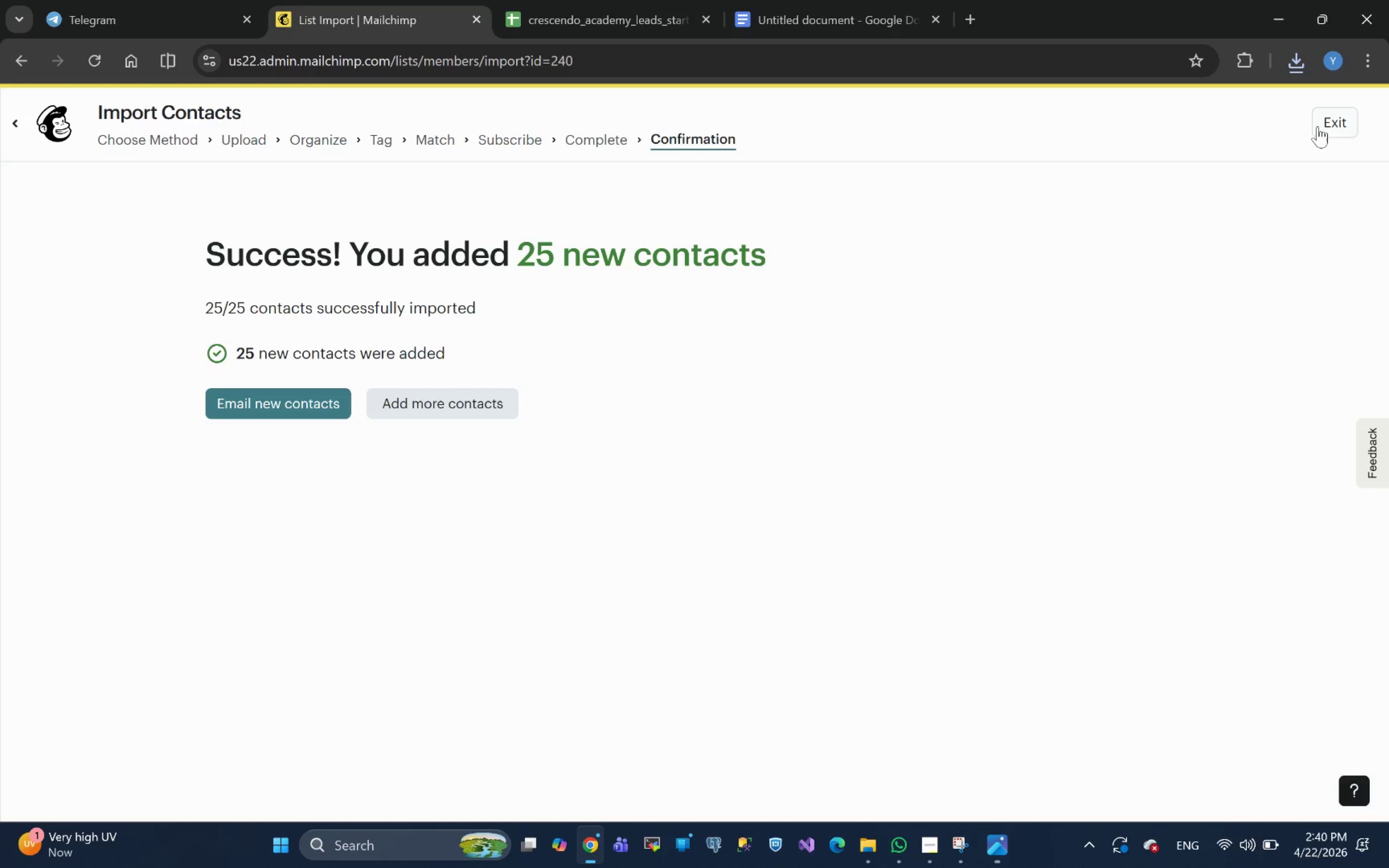 
left_click([1328, 127])
 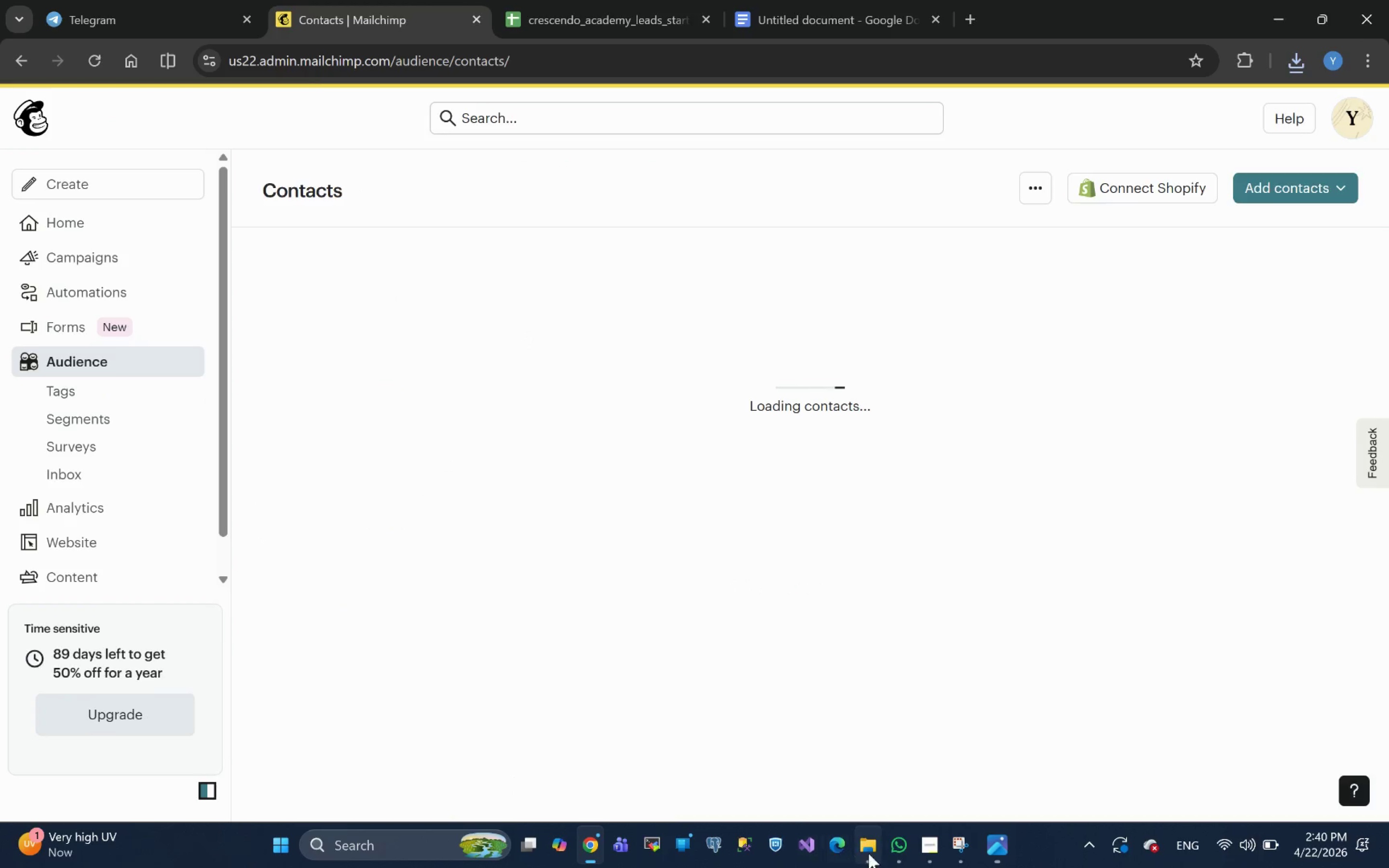 
left_click([540, 447])
 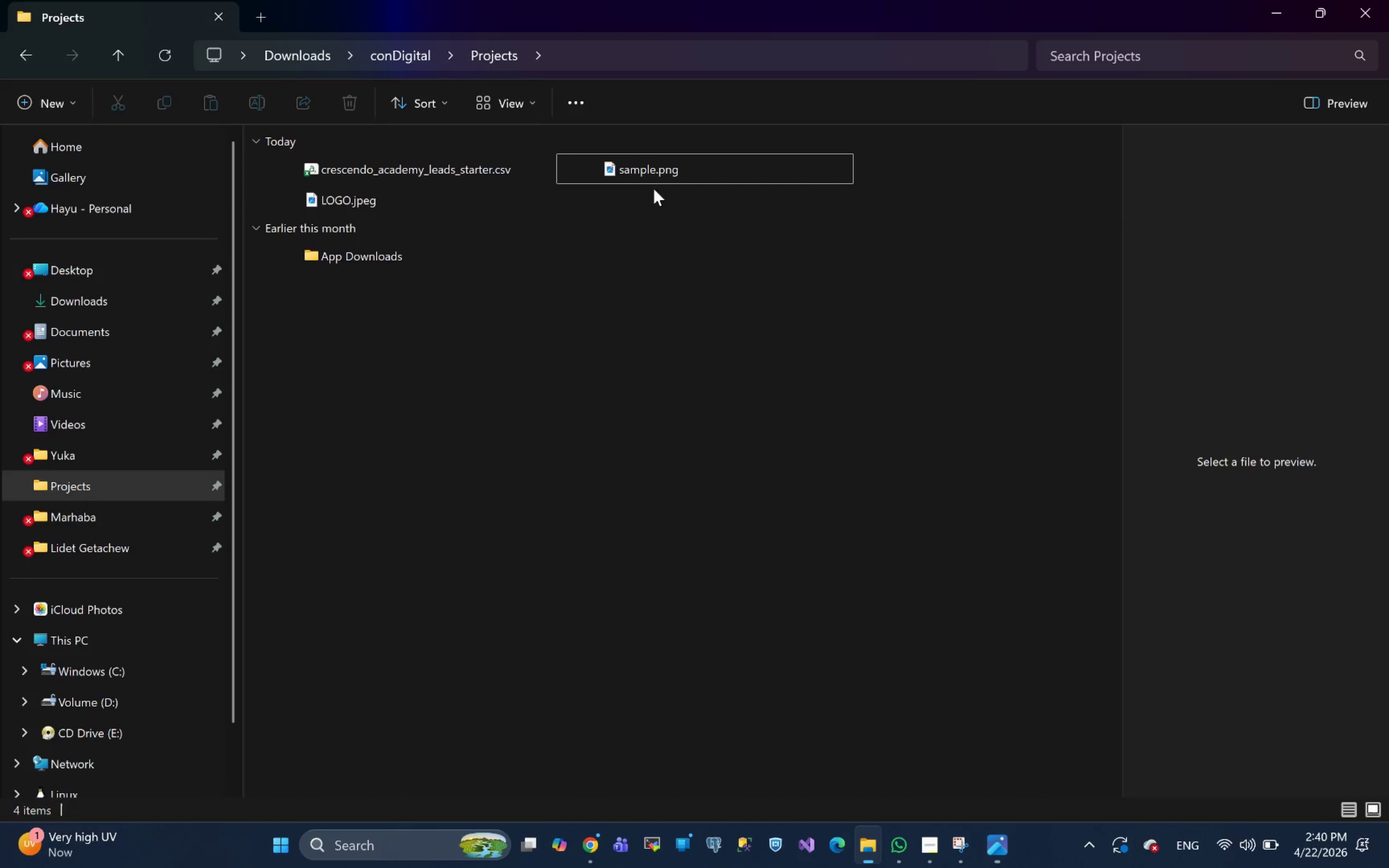 
left_click([657, 176])
 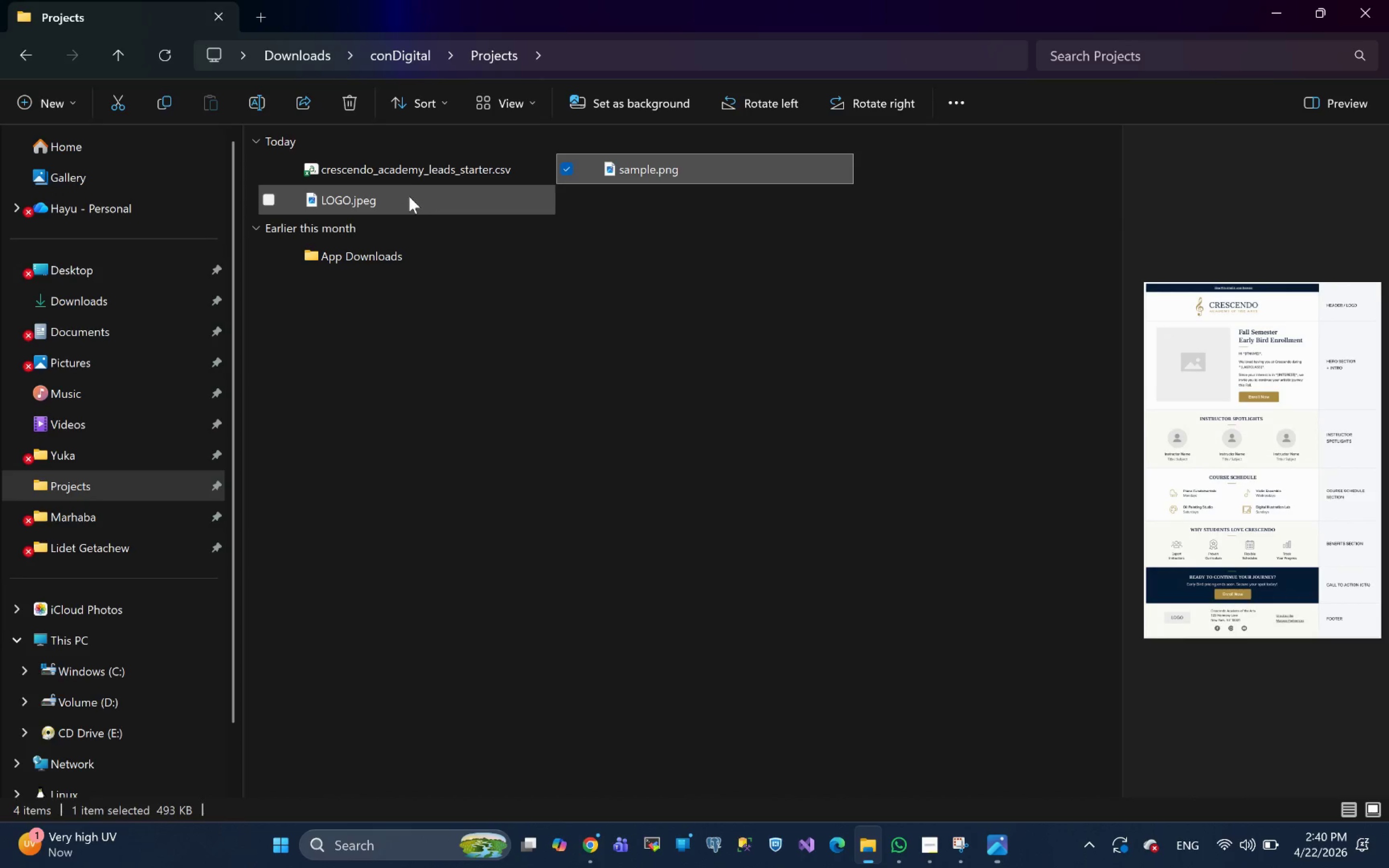 
left_click([373, 197])
 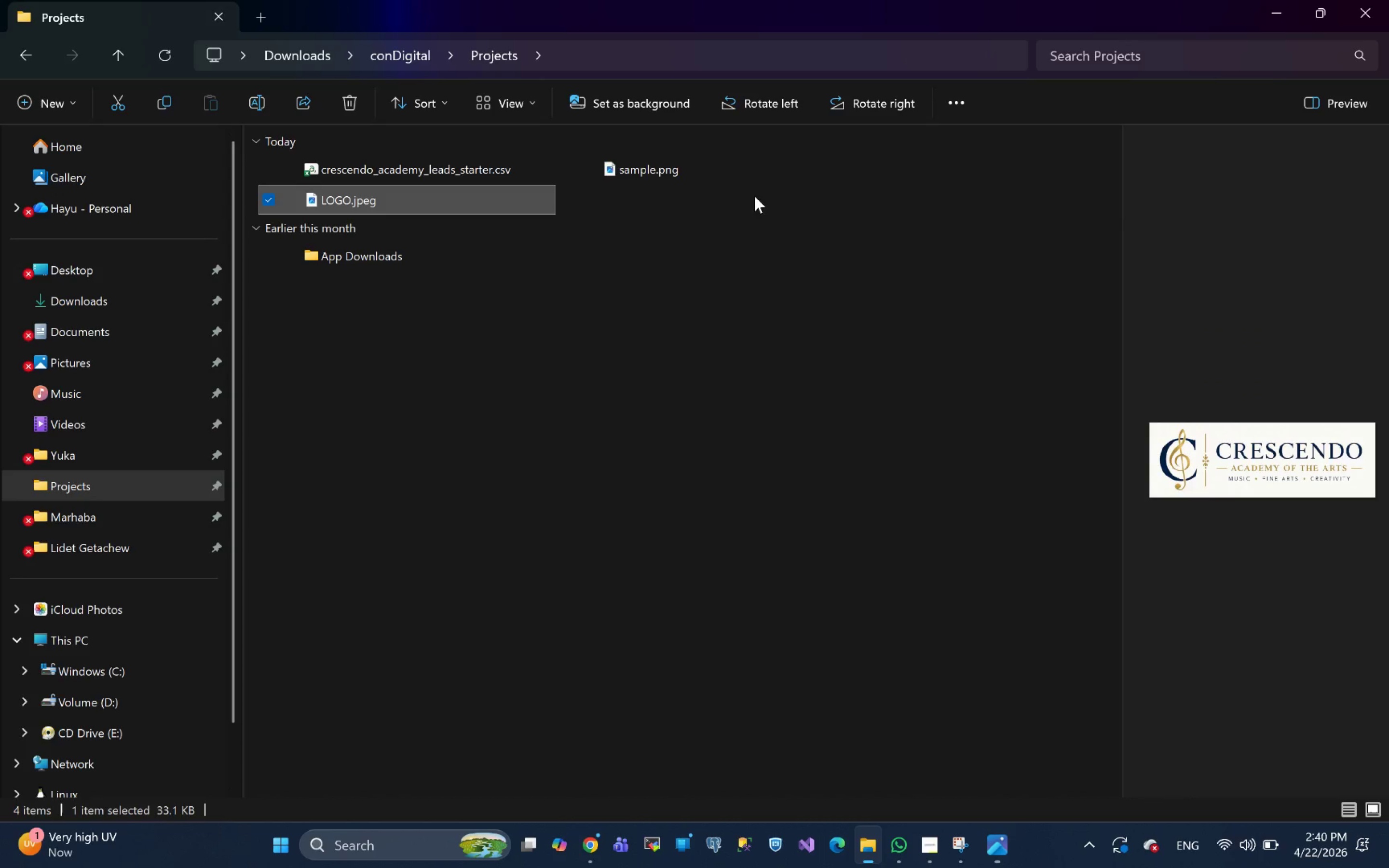 
left_click([635, 181])
 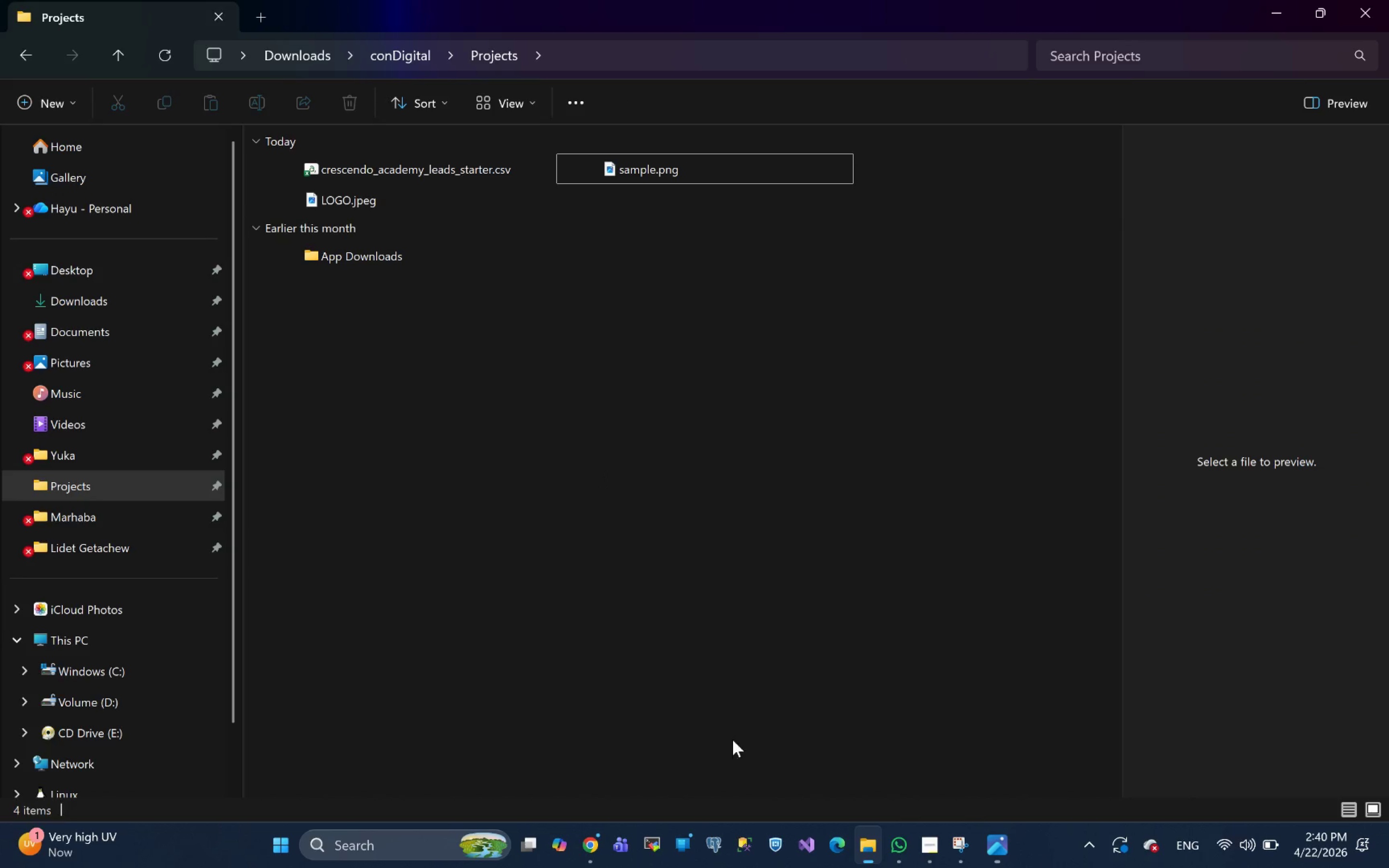 
left_click([863, 854])
 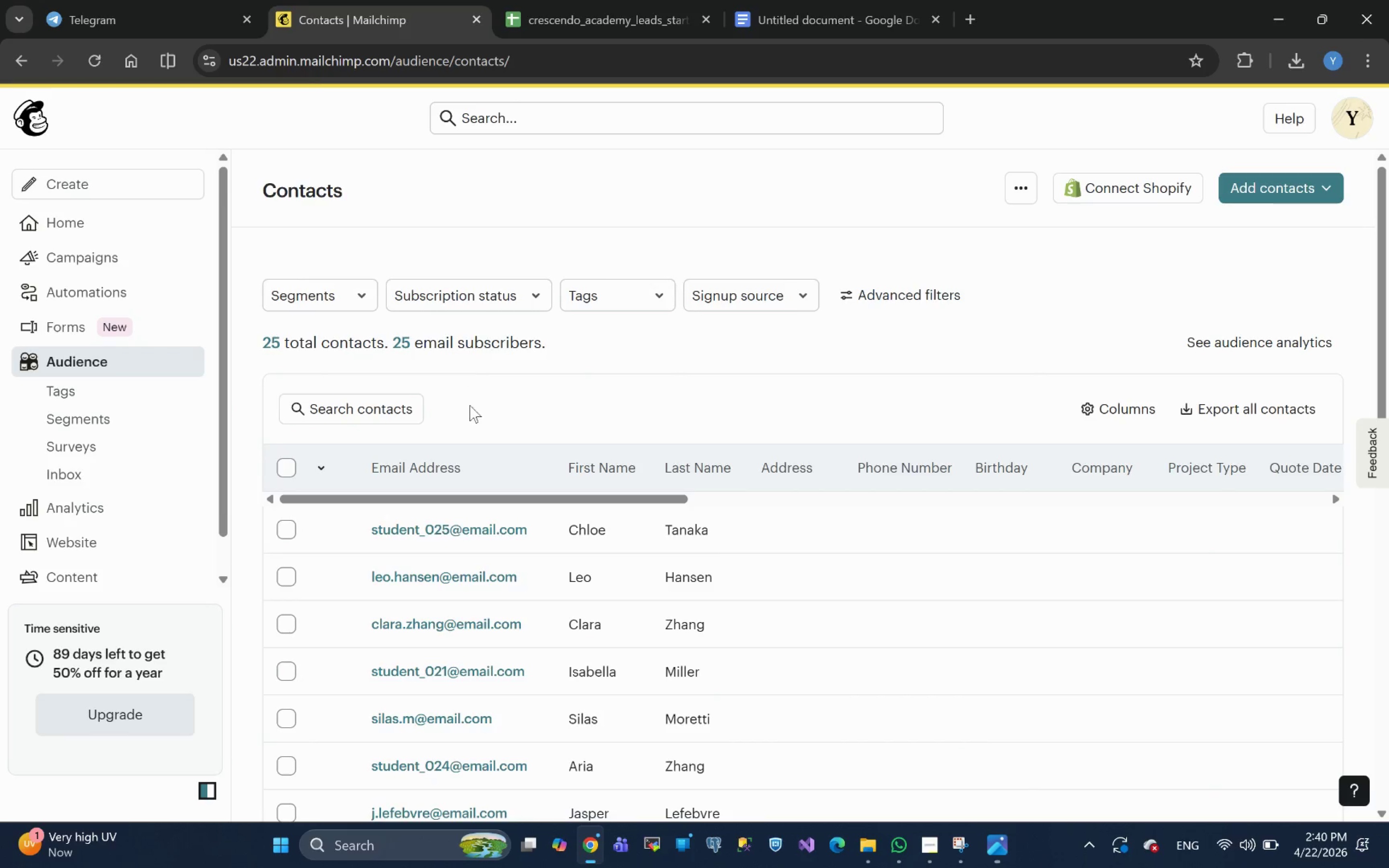 
scroll: coordinate [0, 343], scroll_direction: up, amount: 4.0
 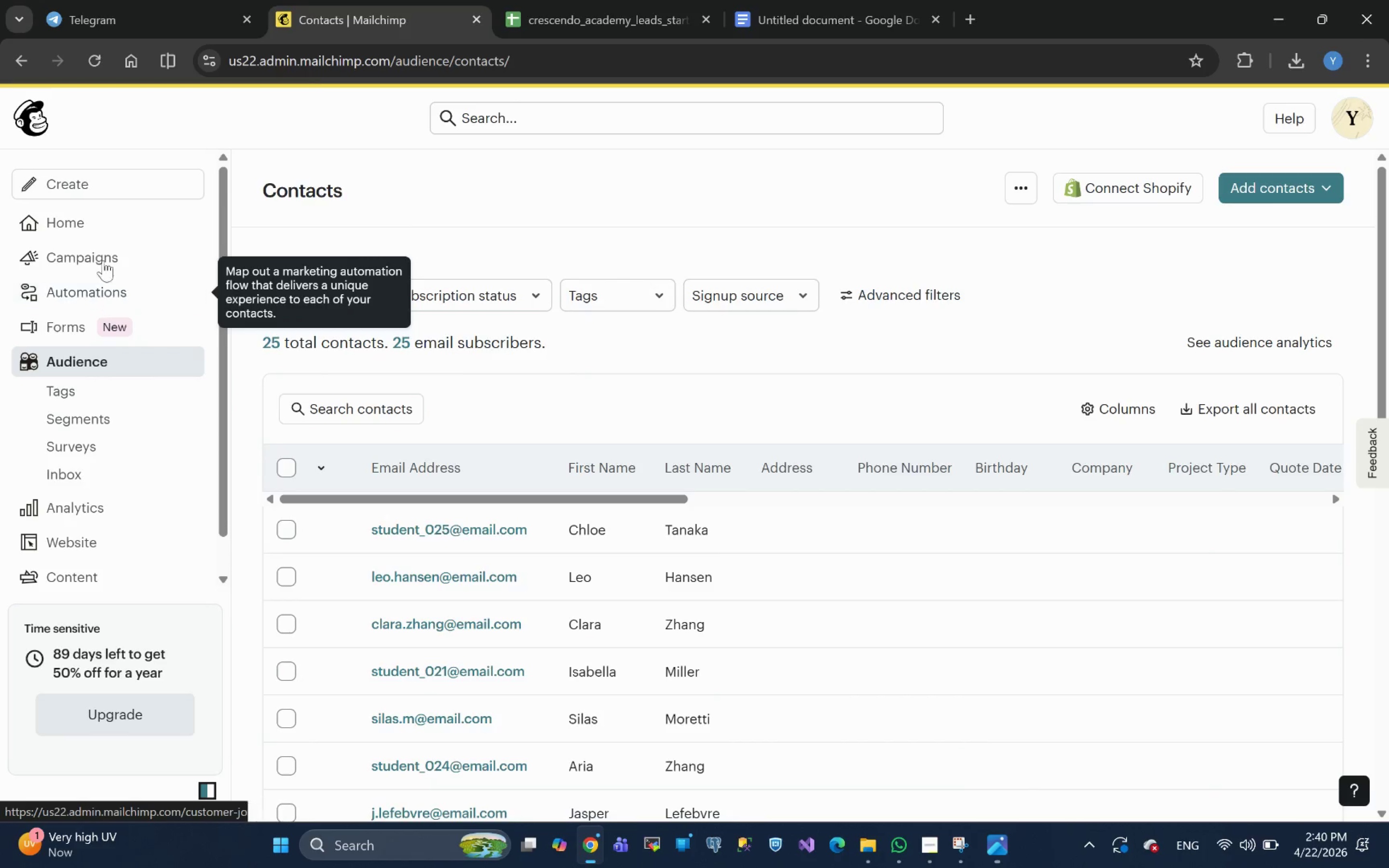 
left_click([98, 252])
 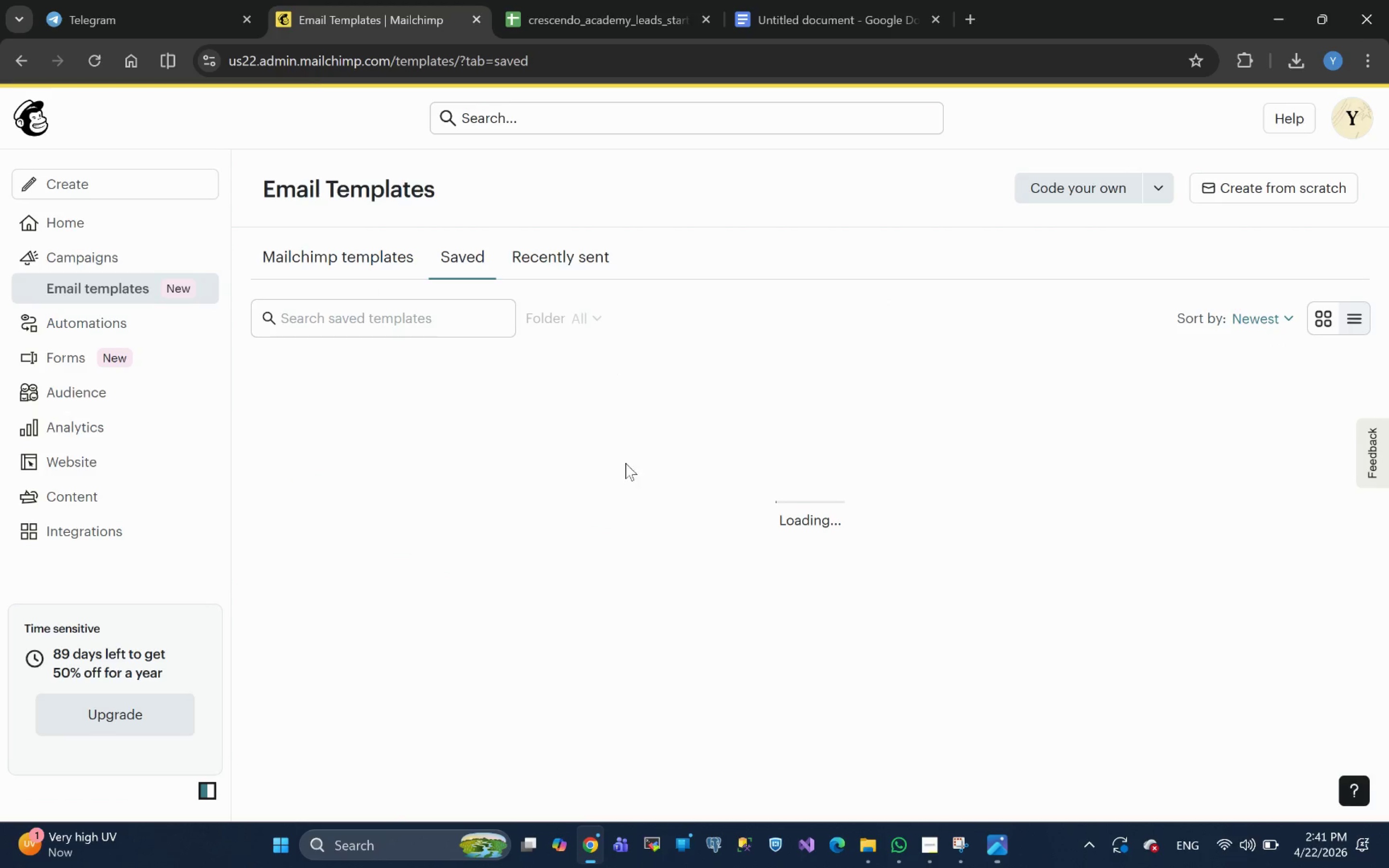 
left_click([88, 288])
 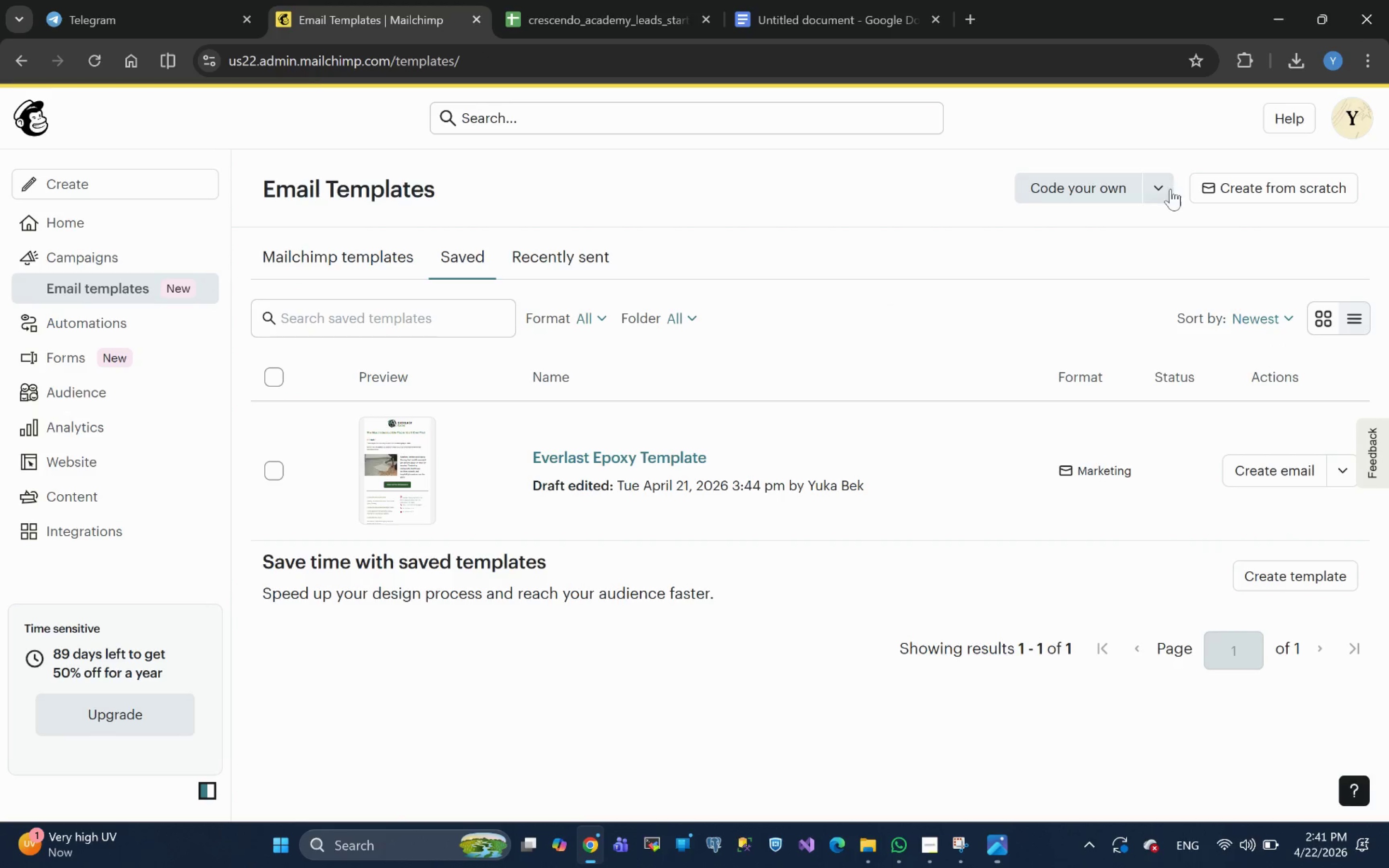 
left_click([1268, 178])
 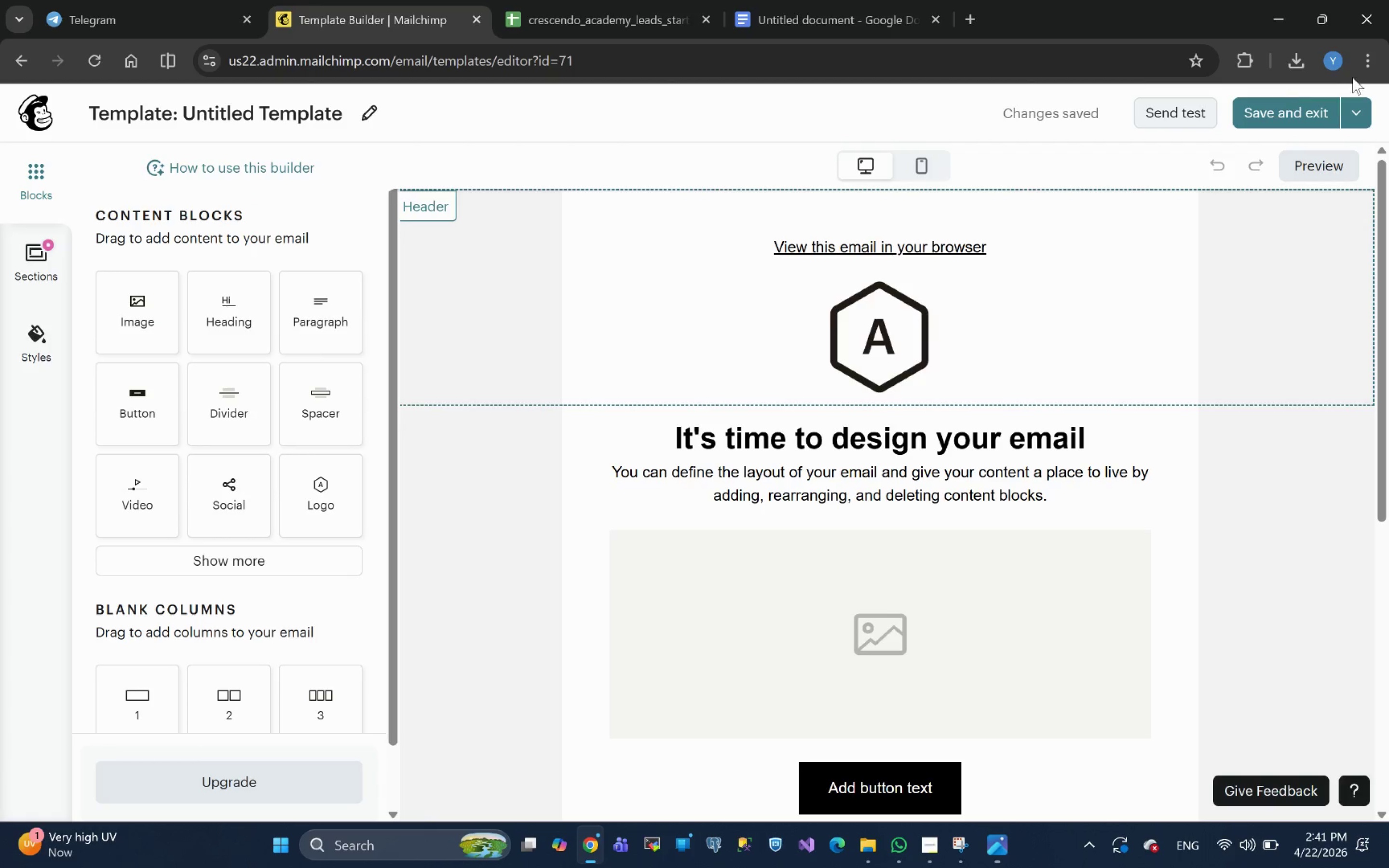 
wait(14.93)
 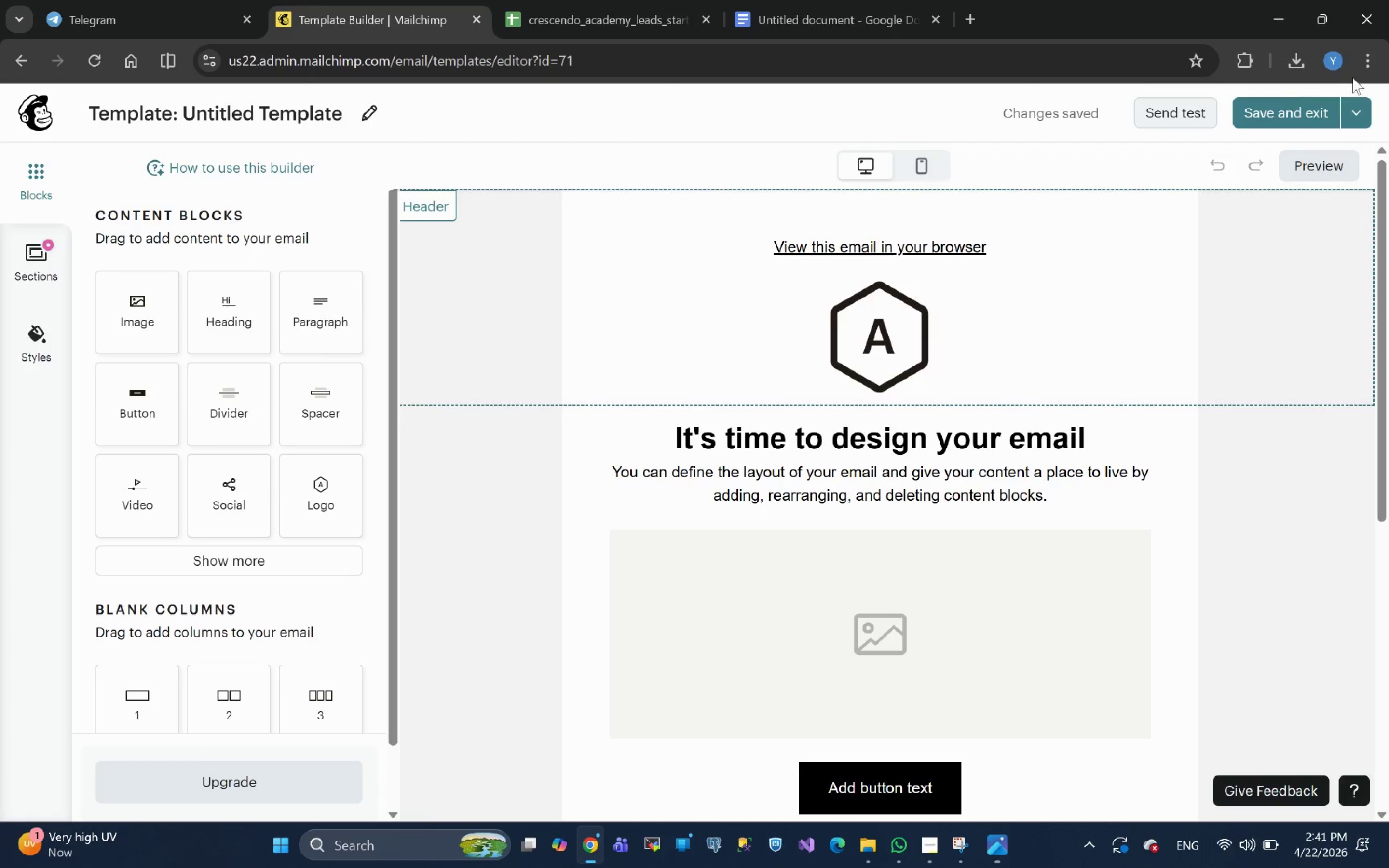 
left_click([1164, 277])
 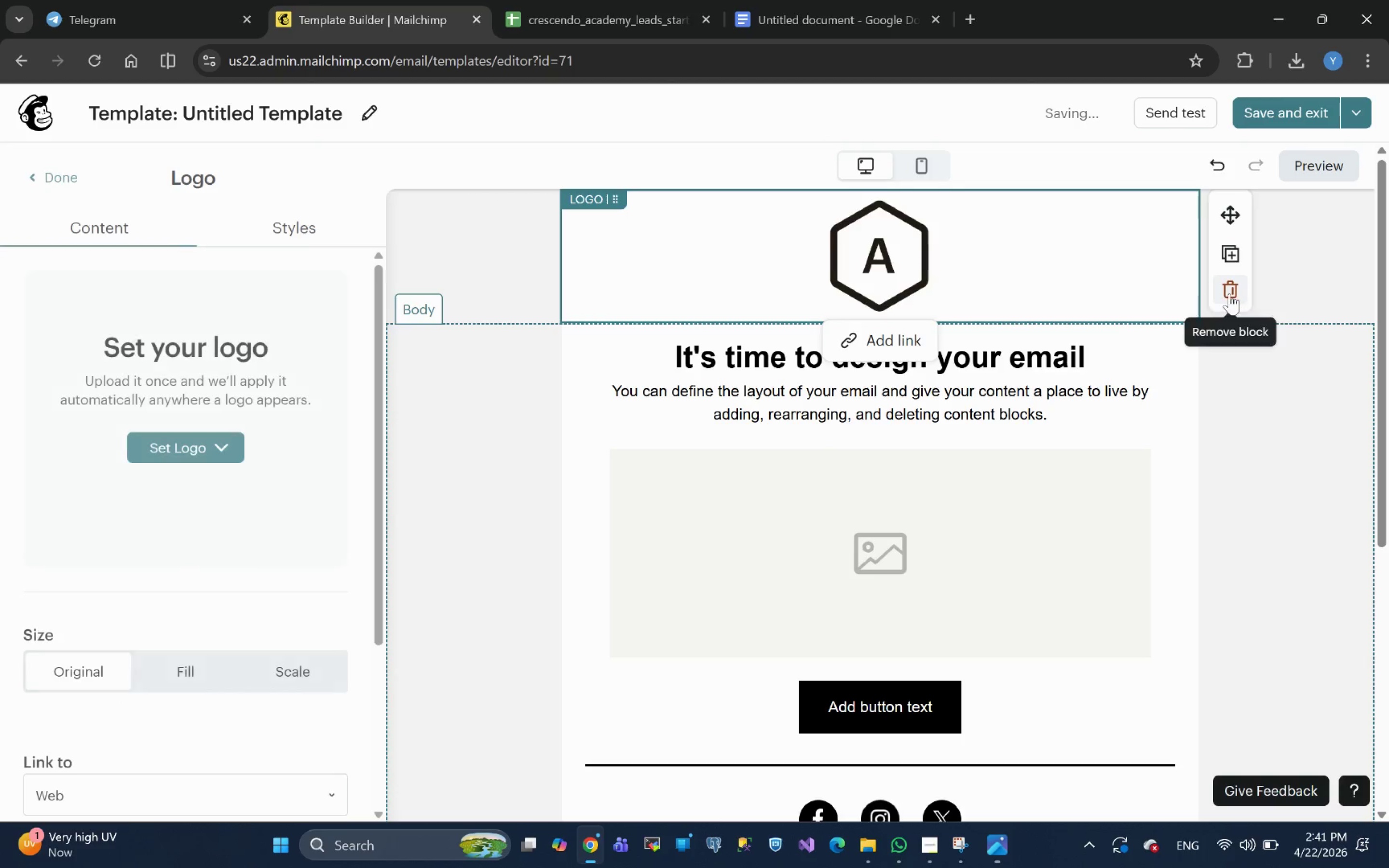 
left_click([1228, 293])
 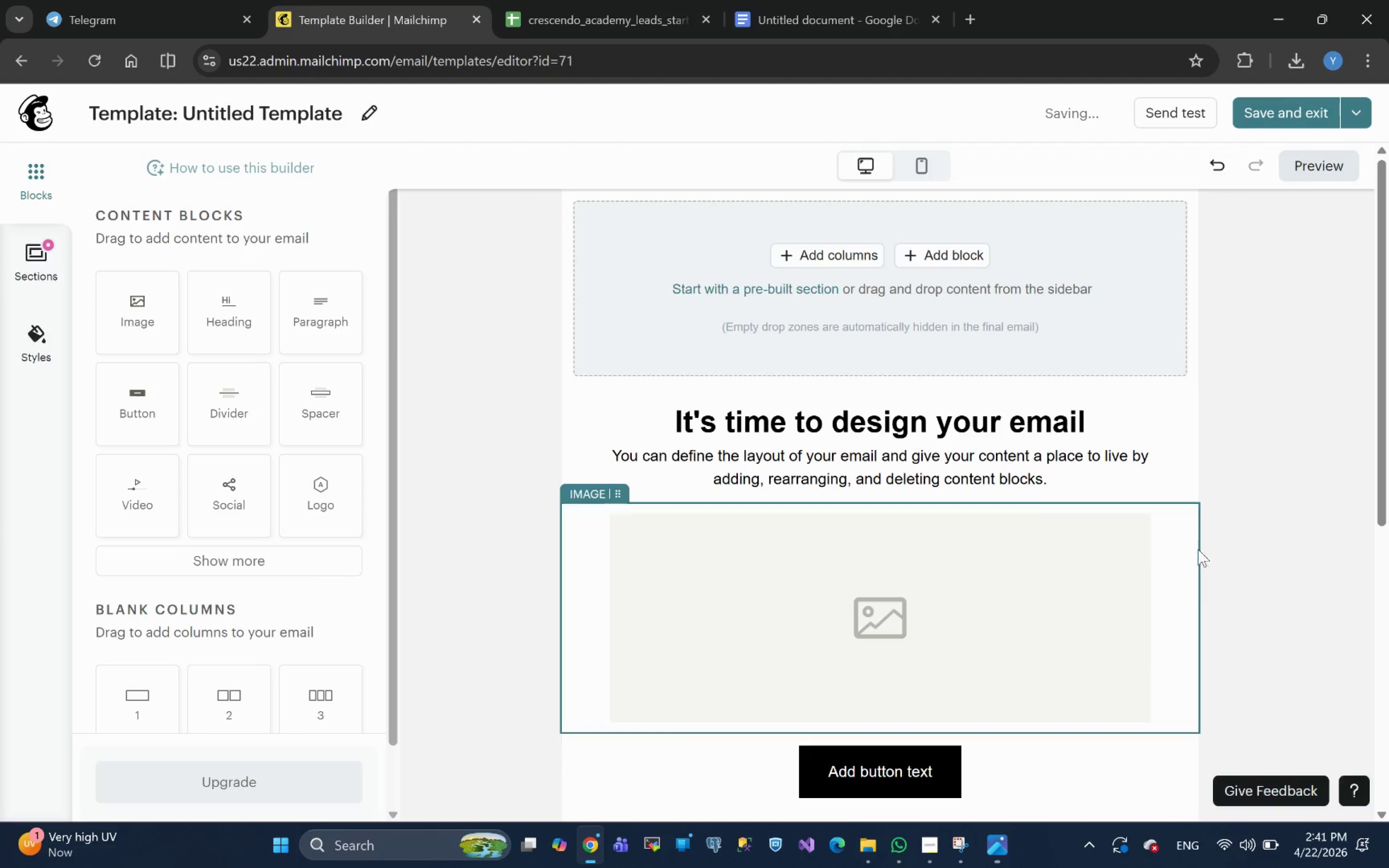 
scroll: coordinate [1198, 528], scroll_direction: up, amount: 4.0
 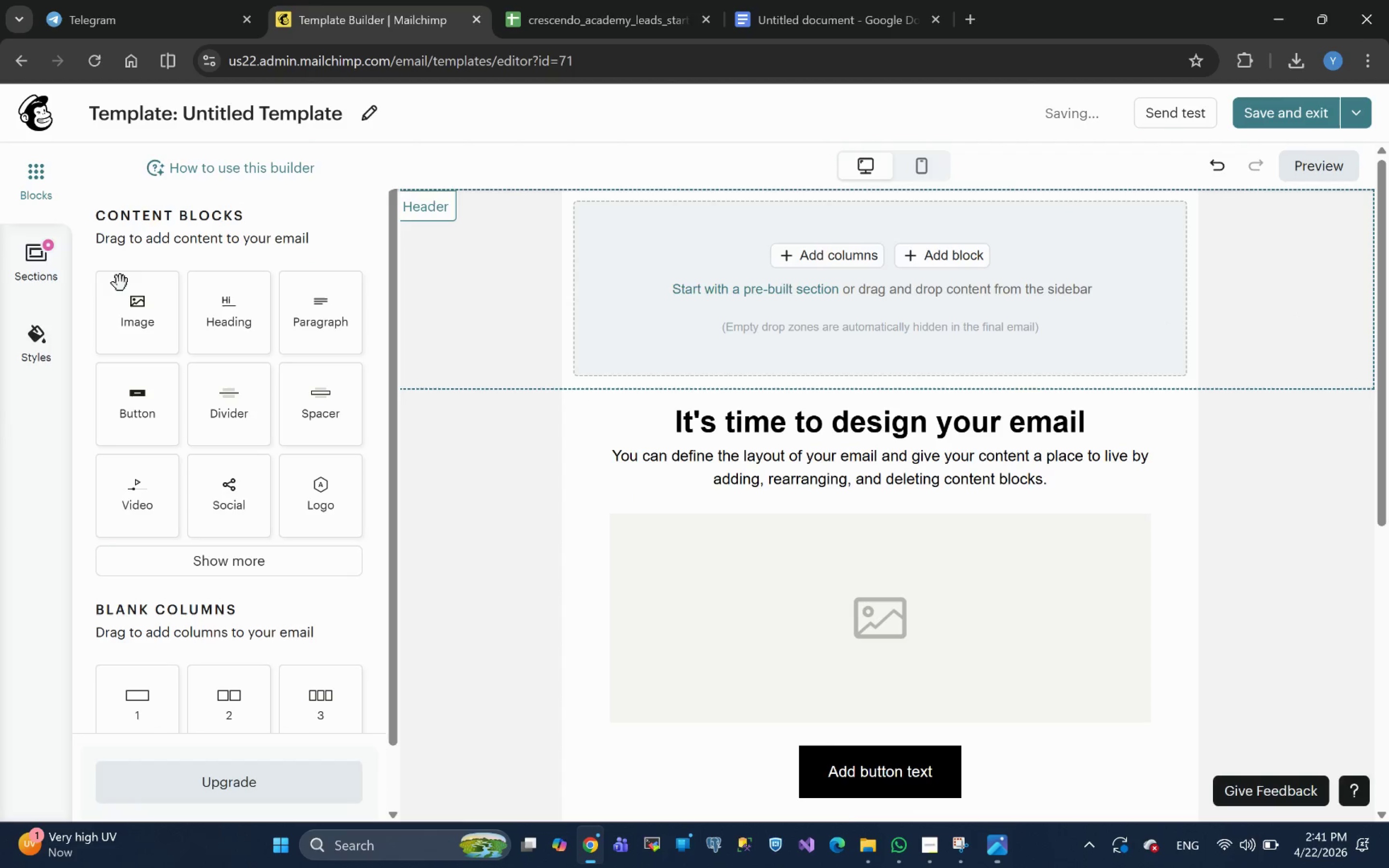 
left_click_drag(start_coordinate=[146, 317], to_coordinate=[757, 304])
 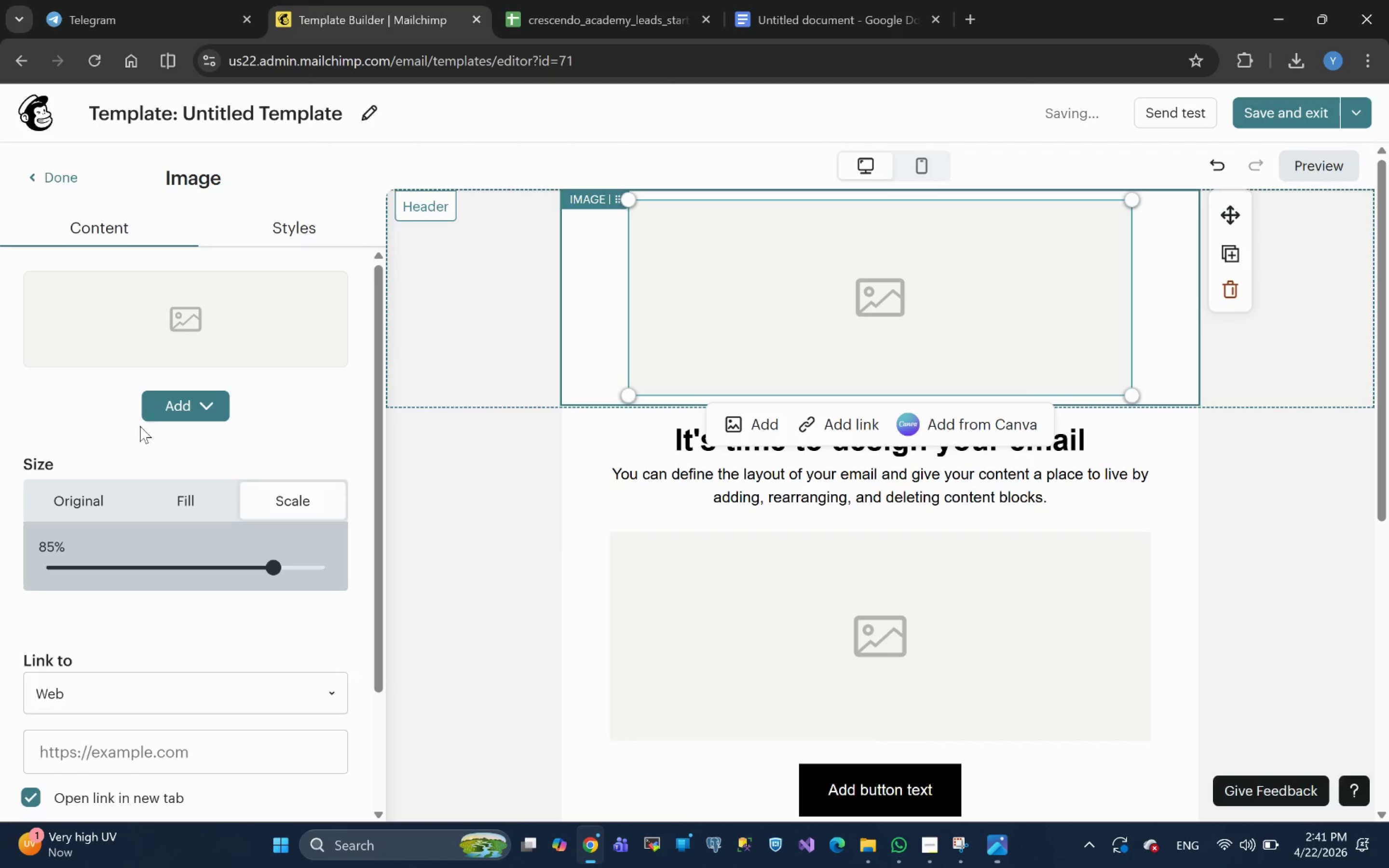 
left_click([193, 405])
 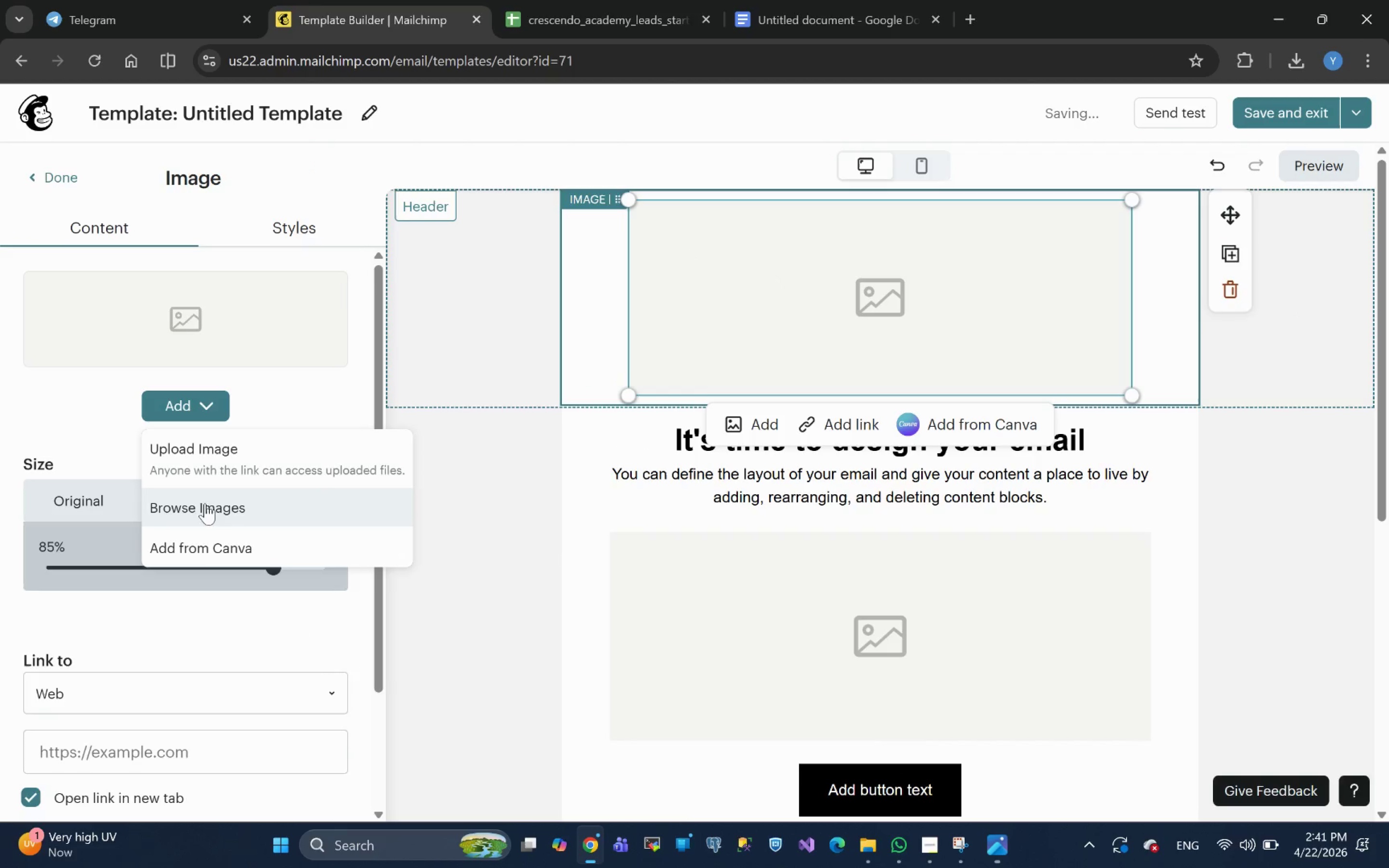 
left_click([233, 458])
 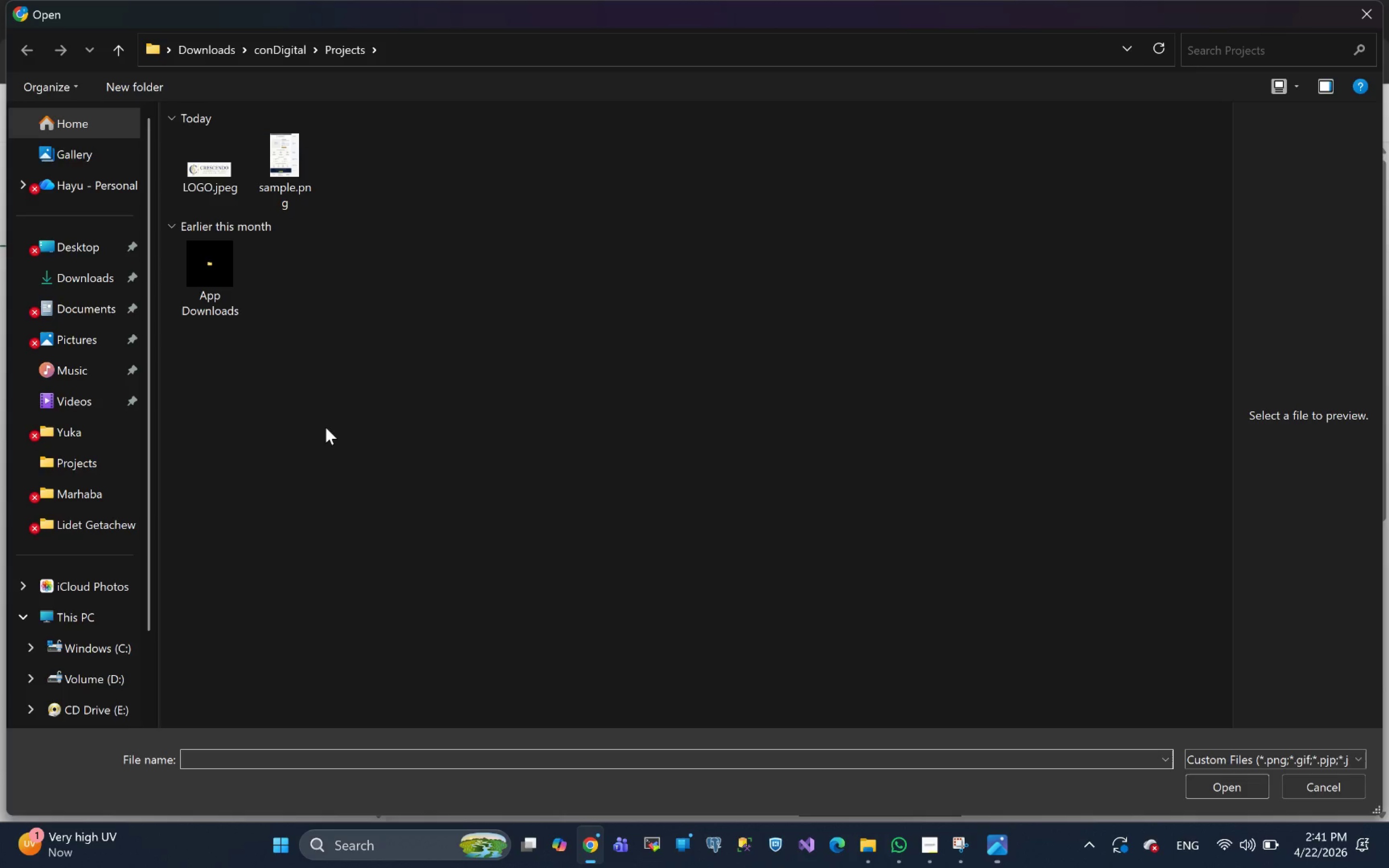 
left_click([214, 173])
 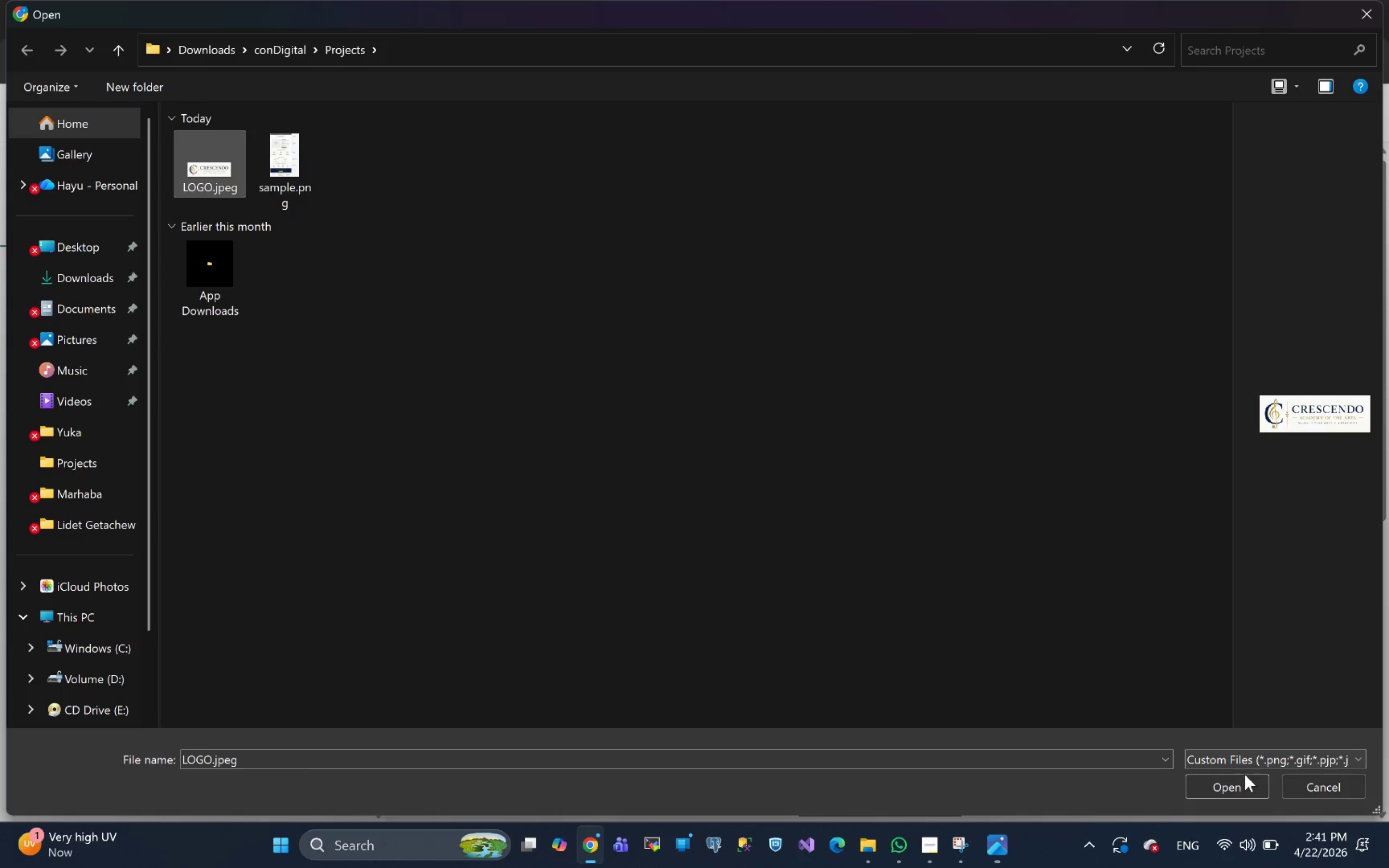 
left_click([1230, 788])
 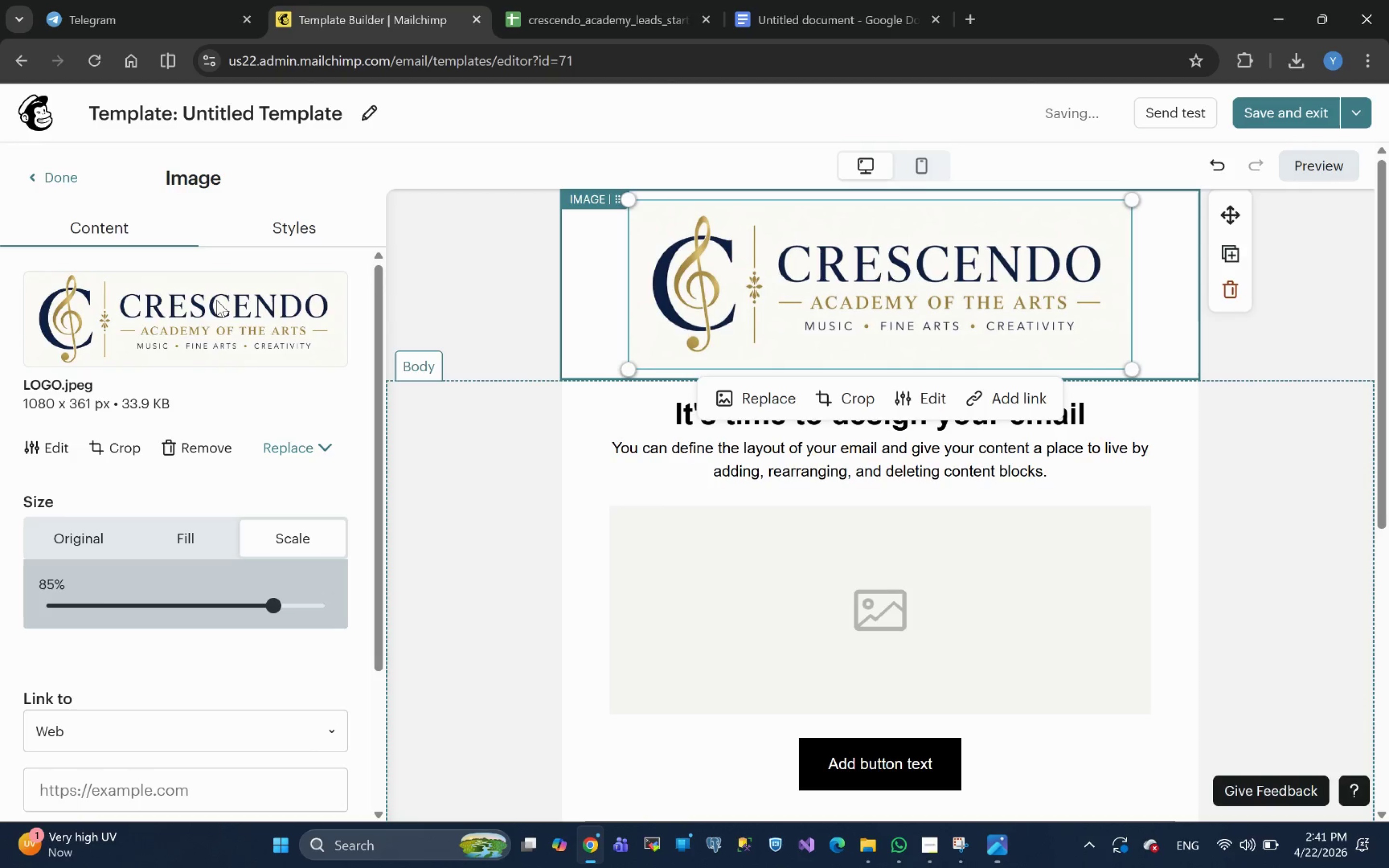 
wait(7.61)
 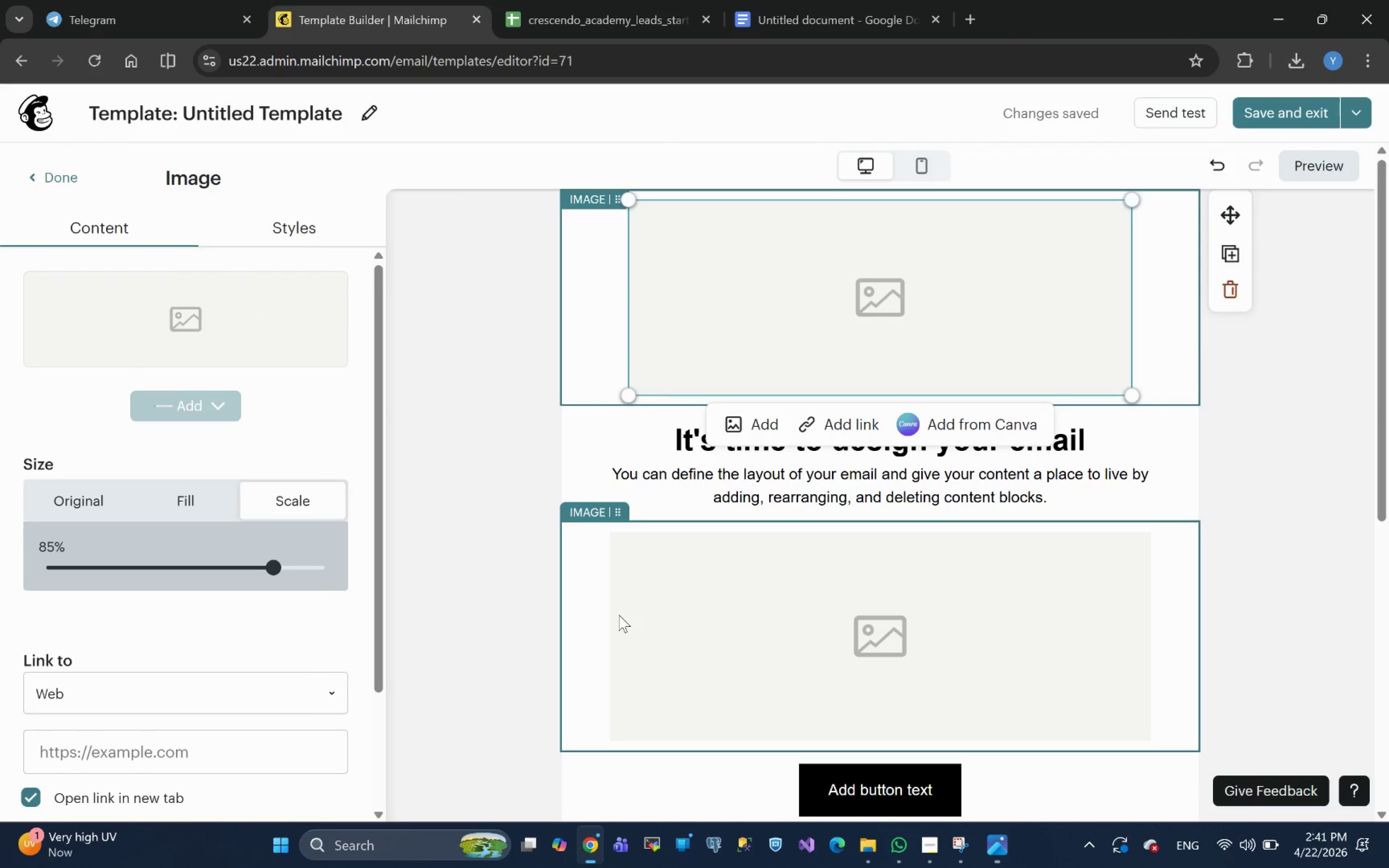 
left_click_drag(start_coordinate=[271, 605], to_coordinate=[338, 614])
 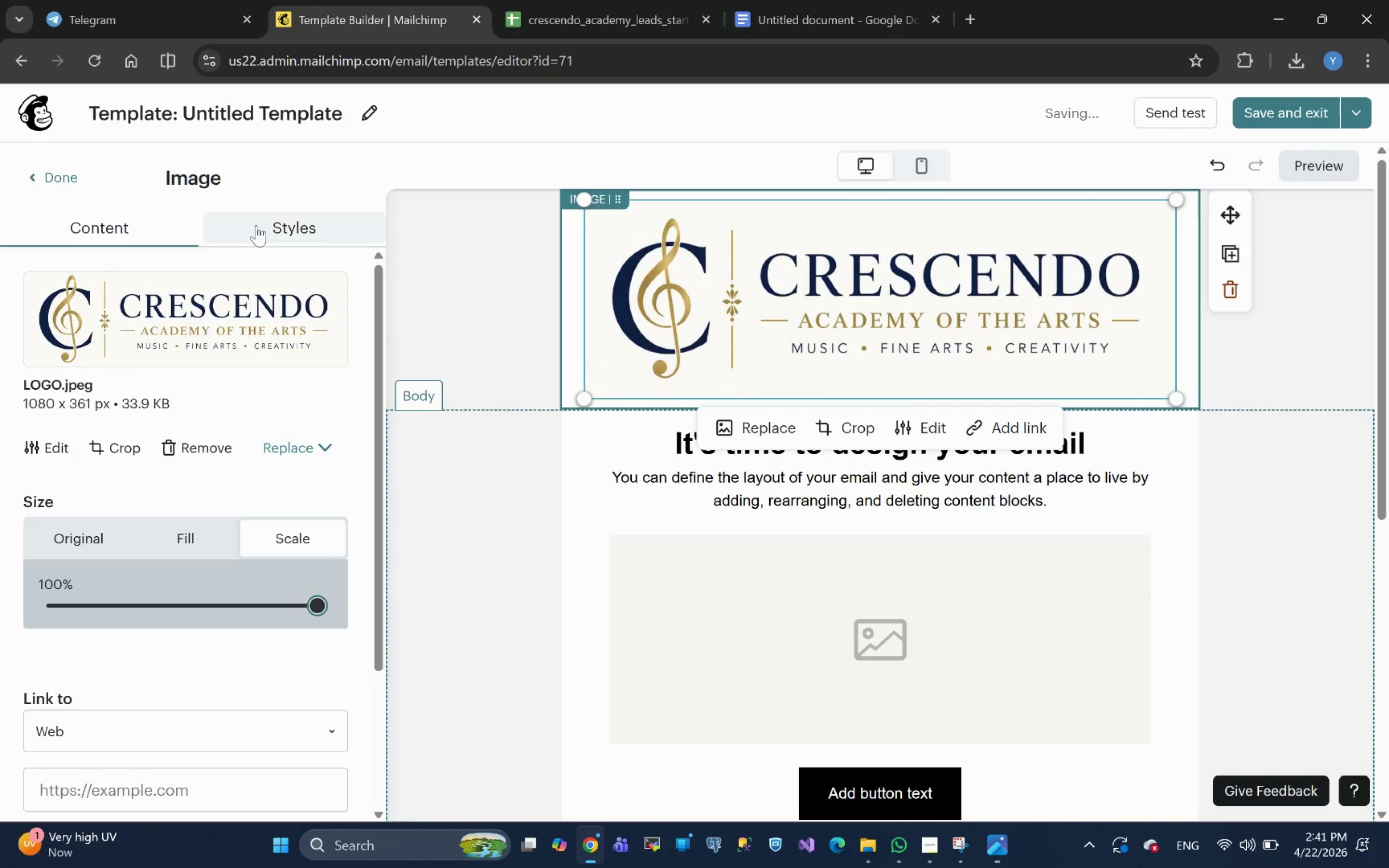 
left_click([303, 238])
 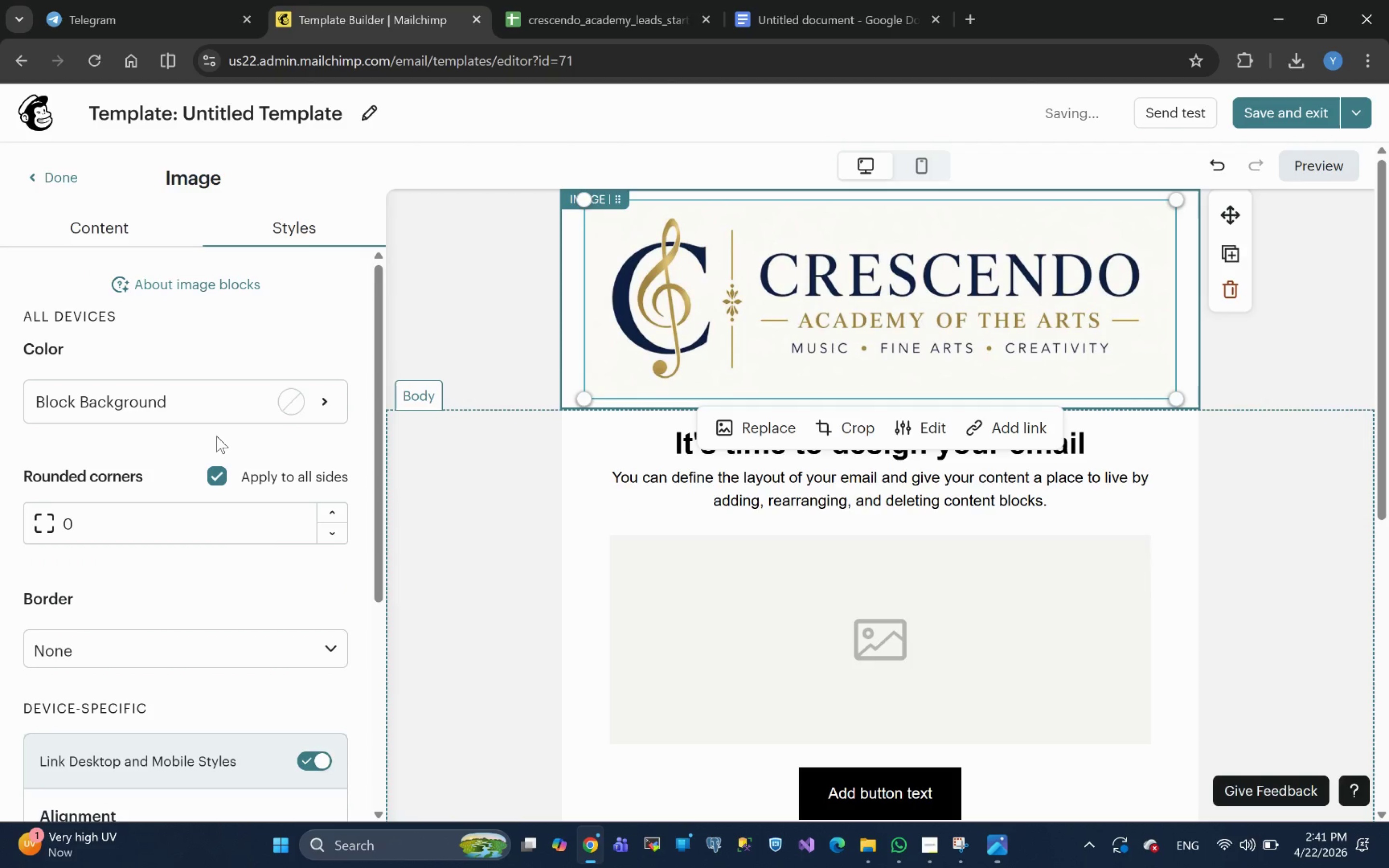 
scroll: coordinate [191, 595], scroll_direction: down, amount: 4.0
 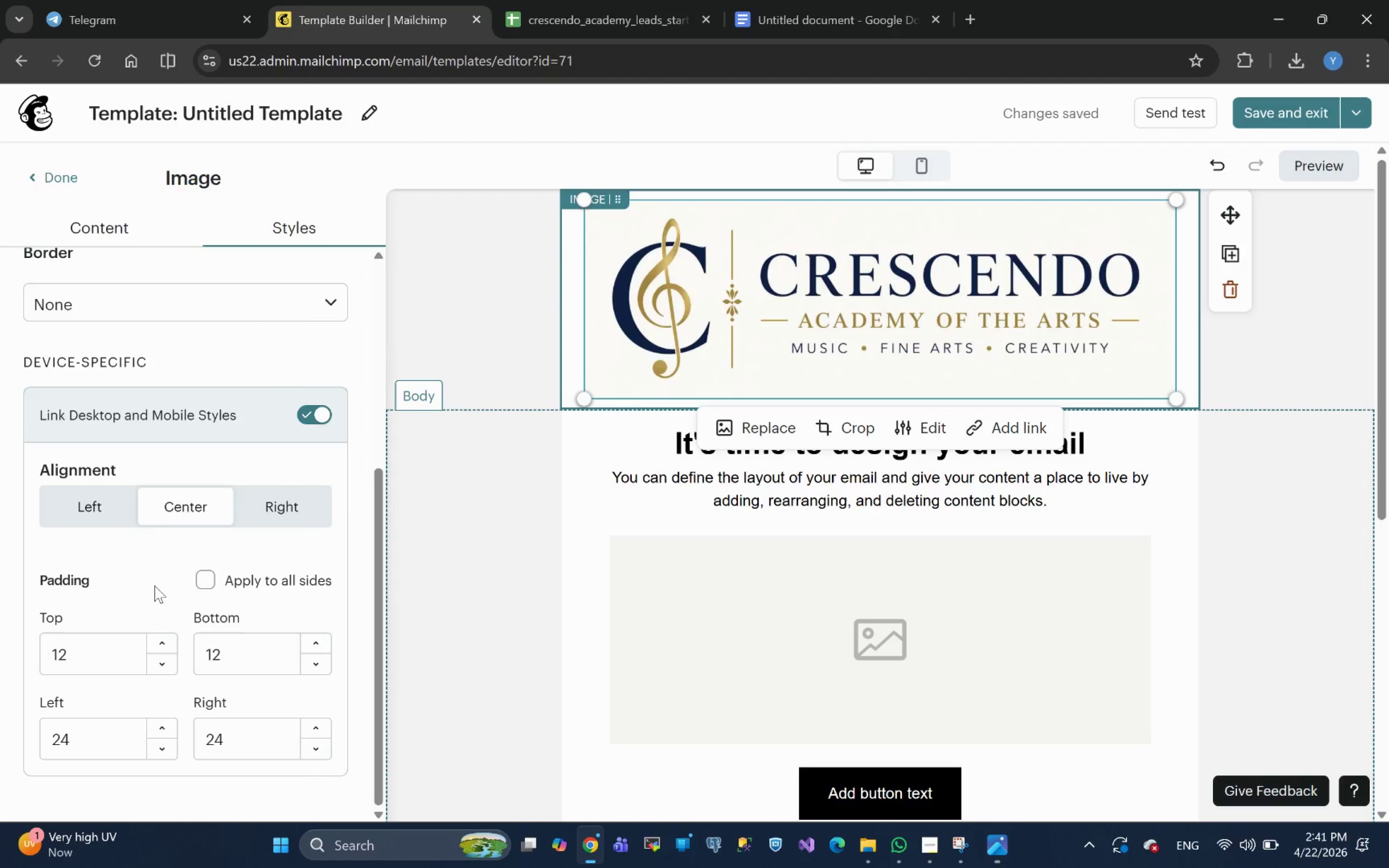 
left_click([207, 580])
 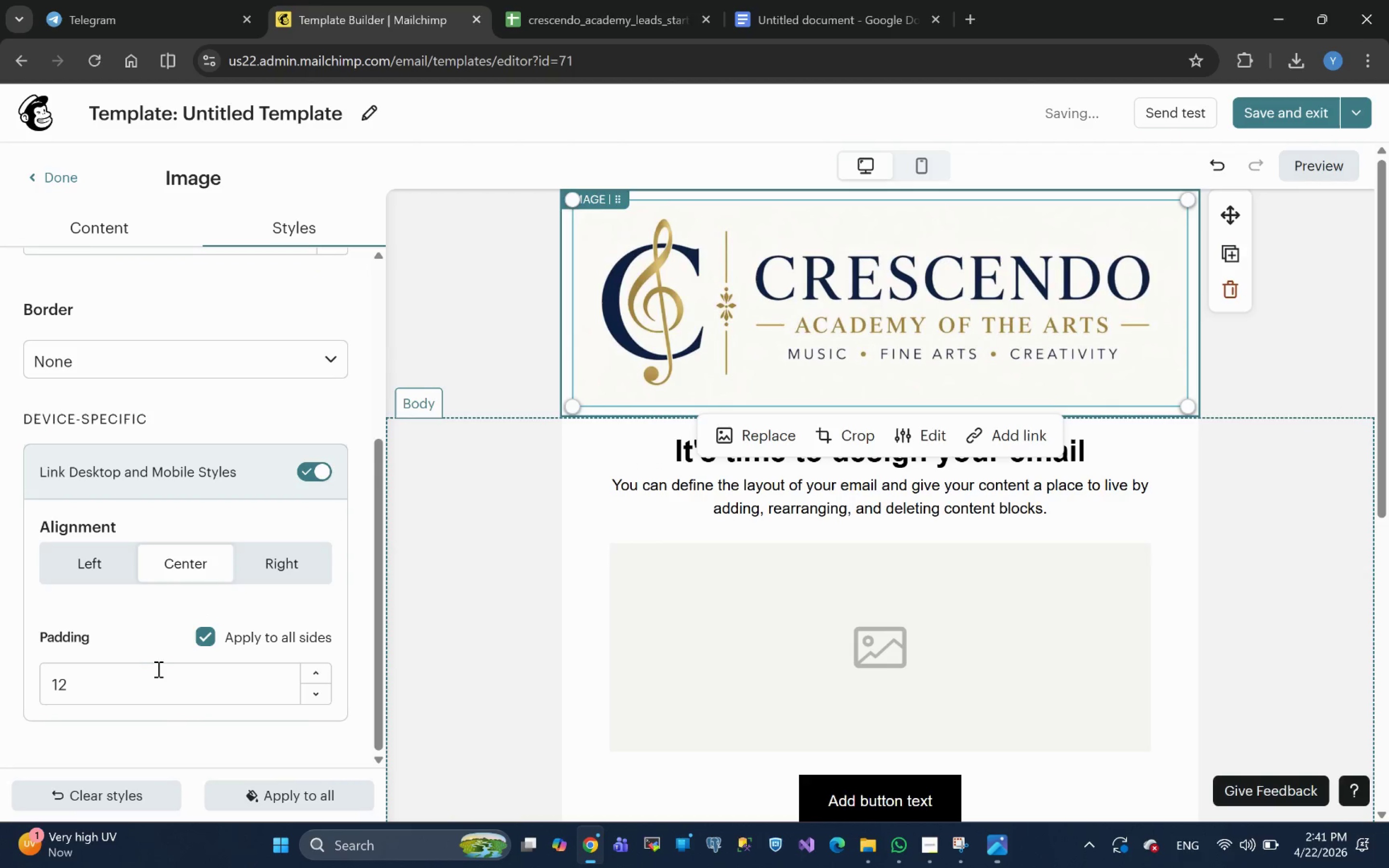 
left_click_drag(start_coordinate=[105, 683], to_coordinate=[4, 697])
 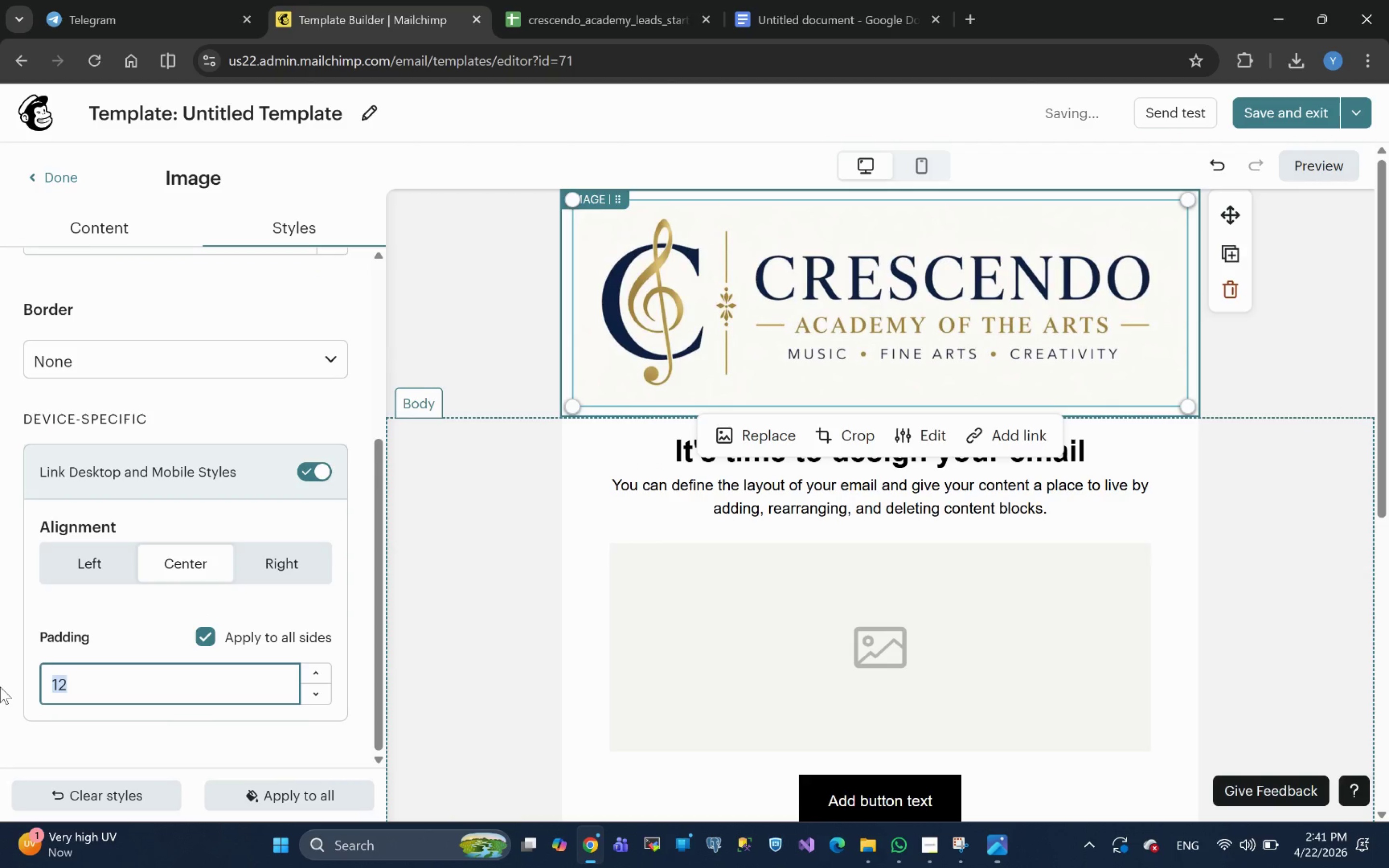 
key(0)
 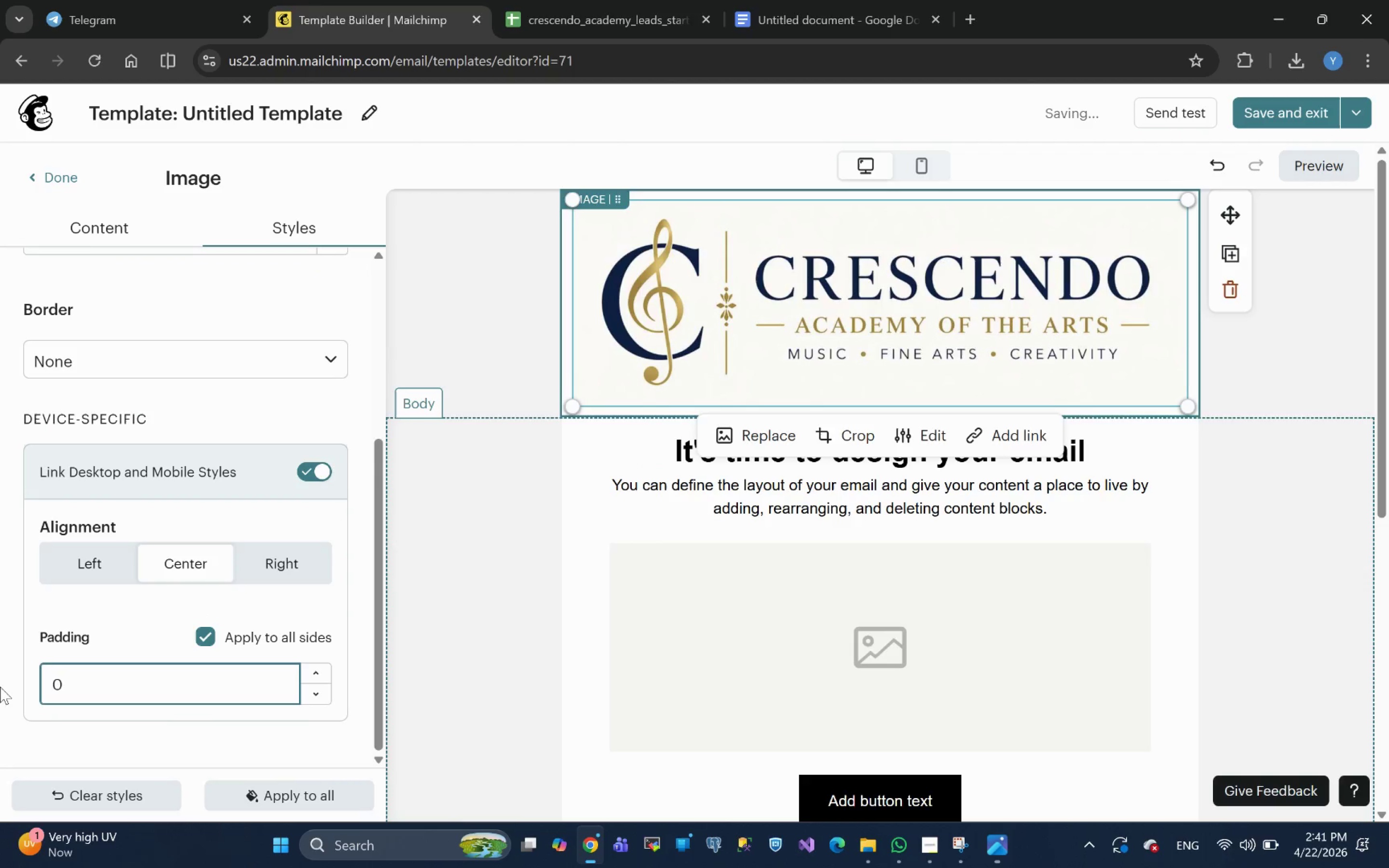 
key(Enter)
 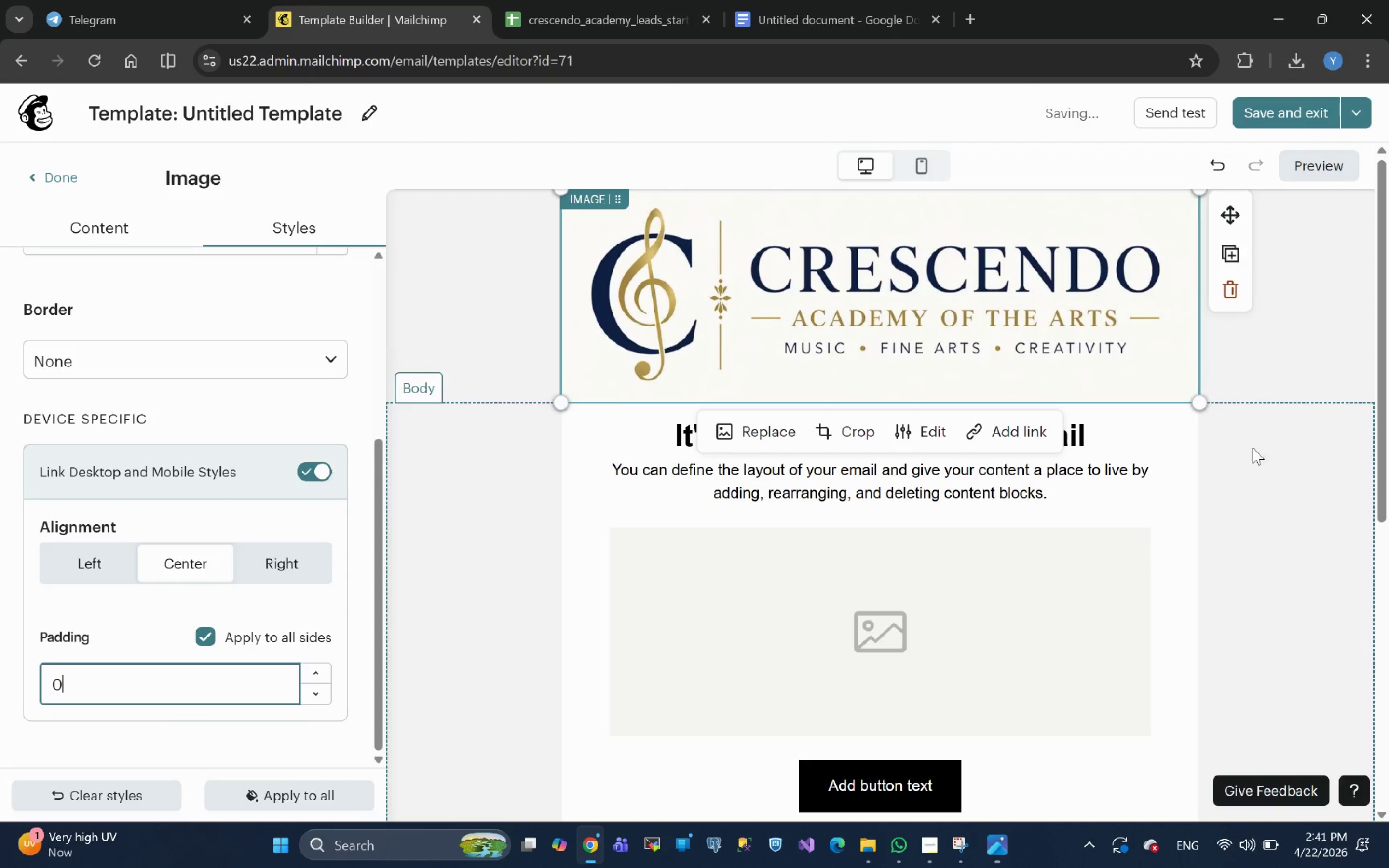 
left_click([861, 434])
 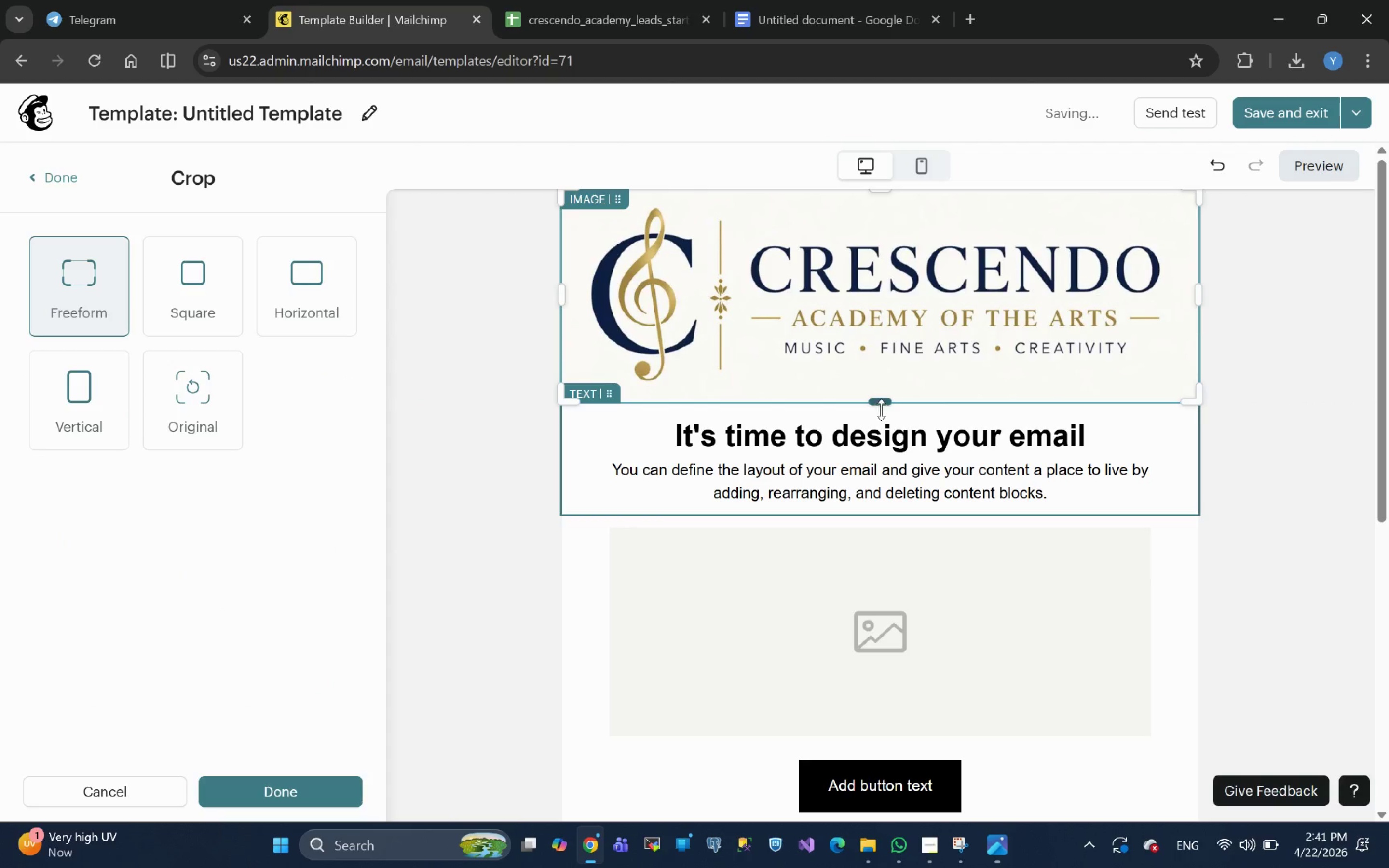 
left_click_drag(start_coordinate=[884, 399], to_coordinate=[879, 384])
 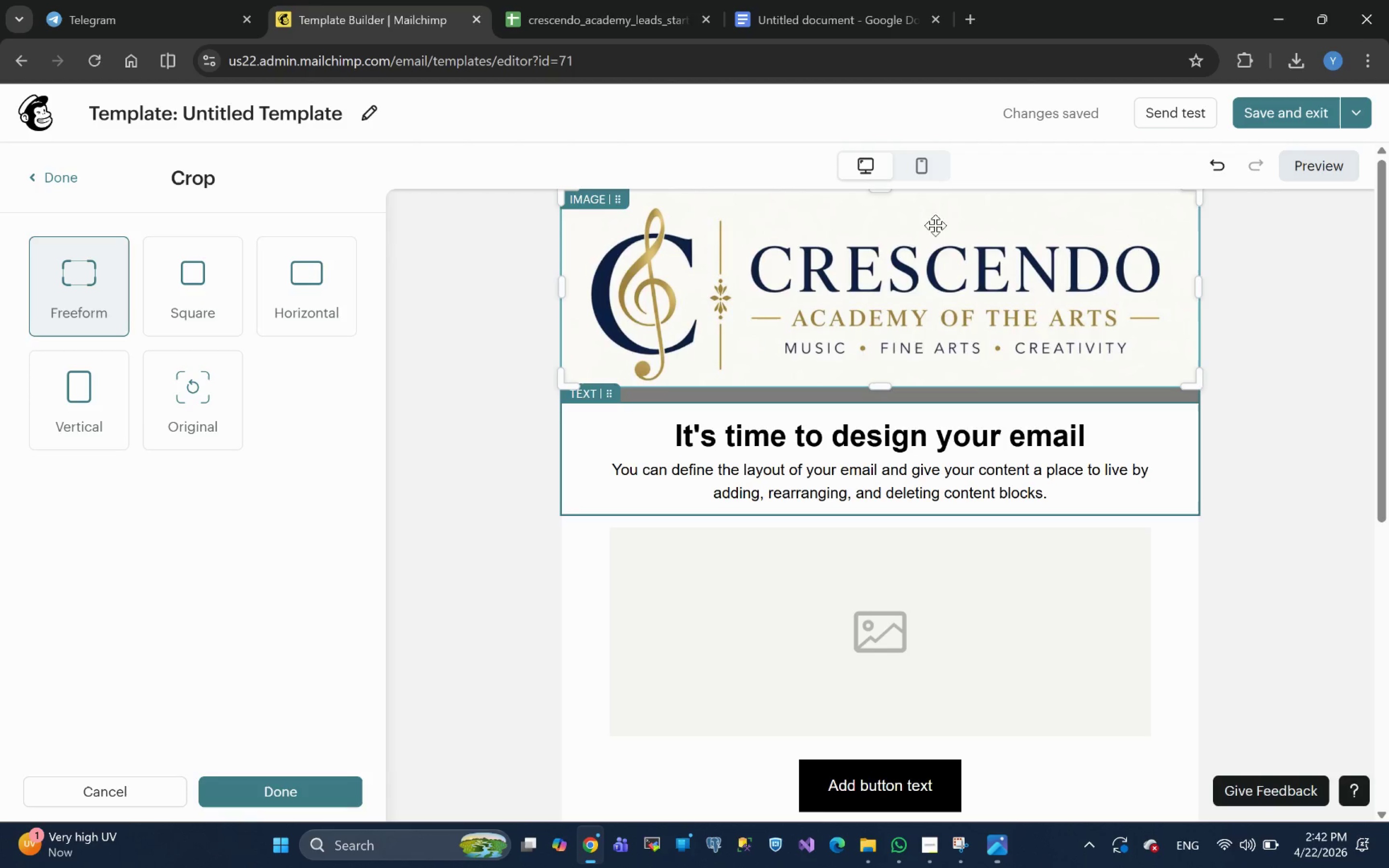 
scroll: coordinate [1293, 284], scroll_direction: up, amount: 3.0
 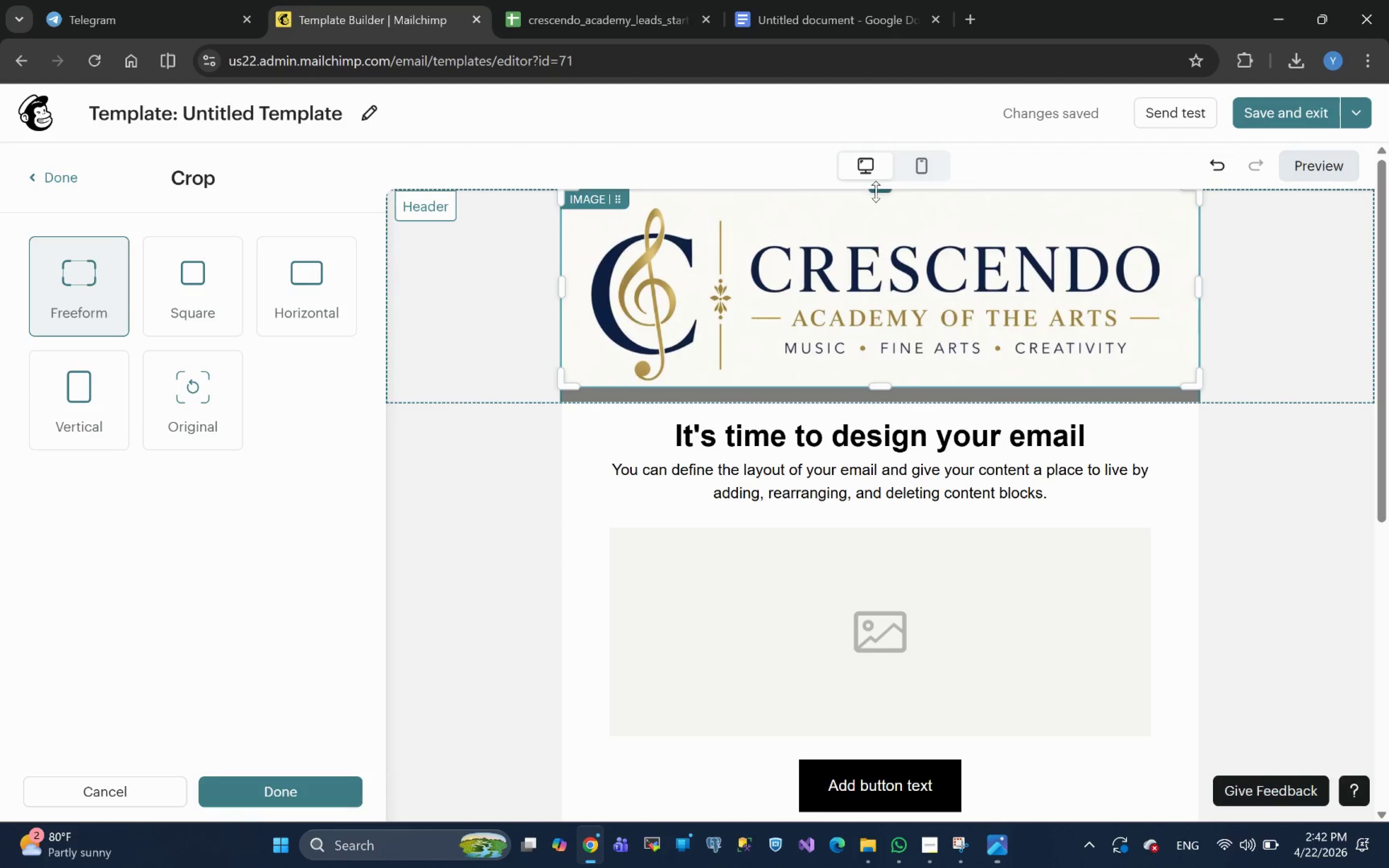 
left_click_drag(start_coordinate=[878, 193], to_coordinate=[887, 209])
 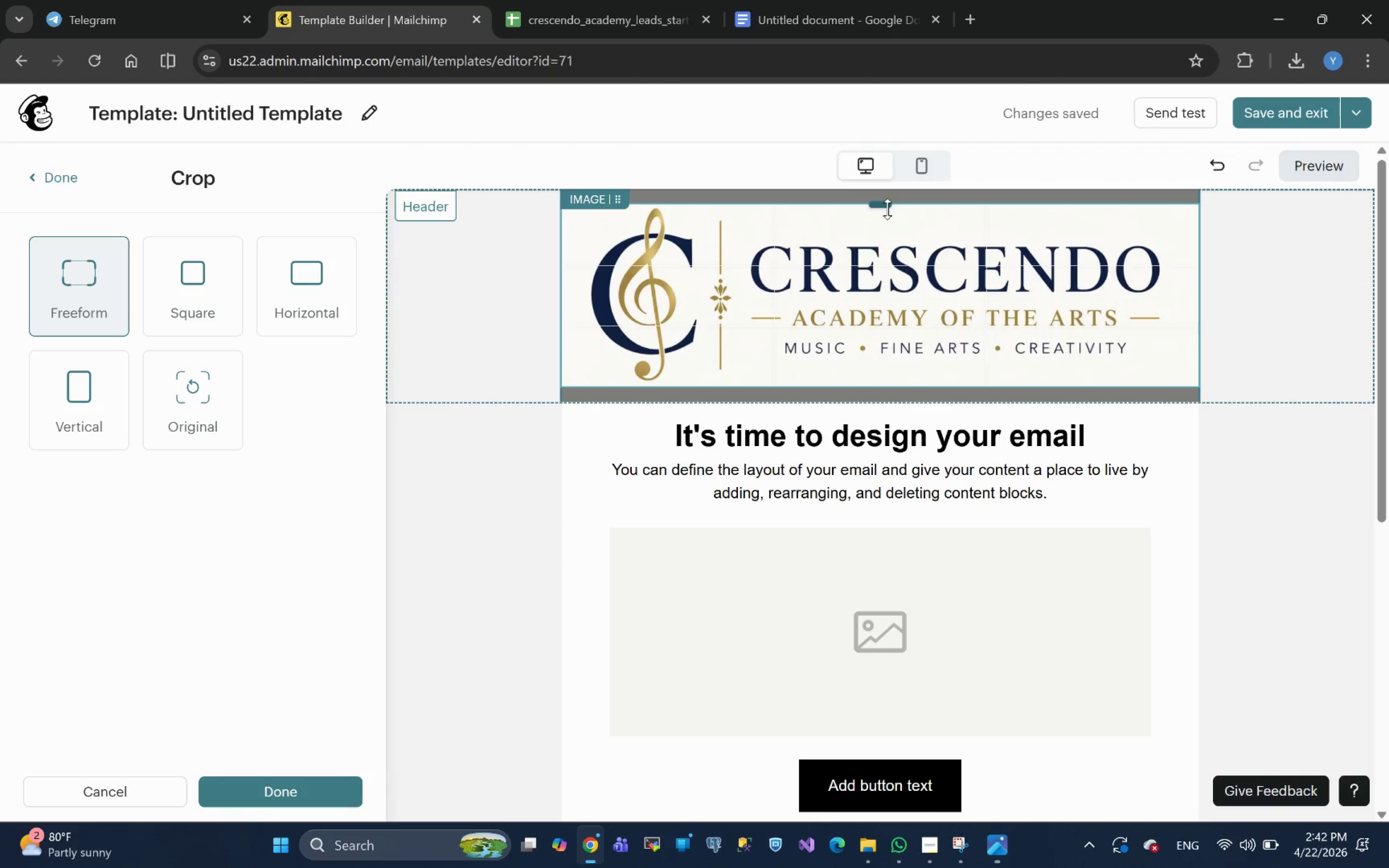 
double_click([887, 209])
 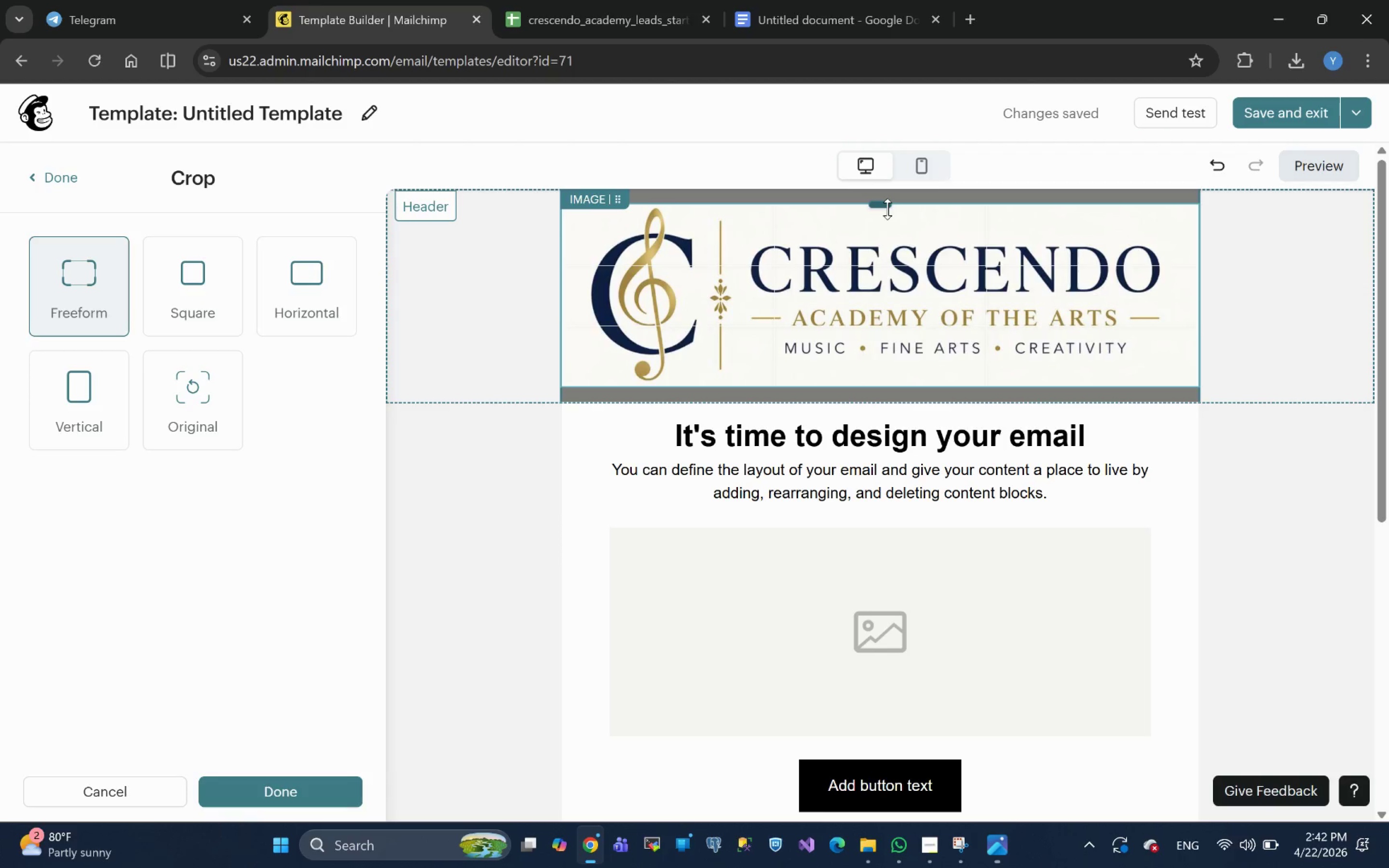 
left_click_drag(start_coordinate=[887, 209], to_coordinate=[890, 211])
 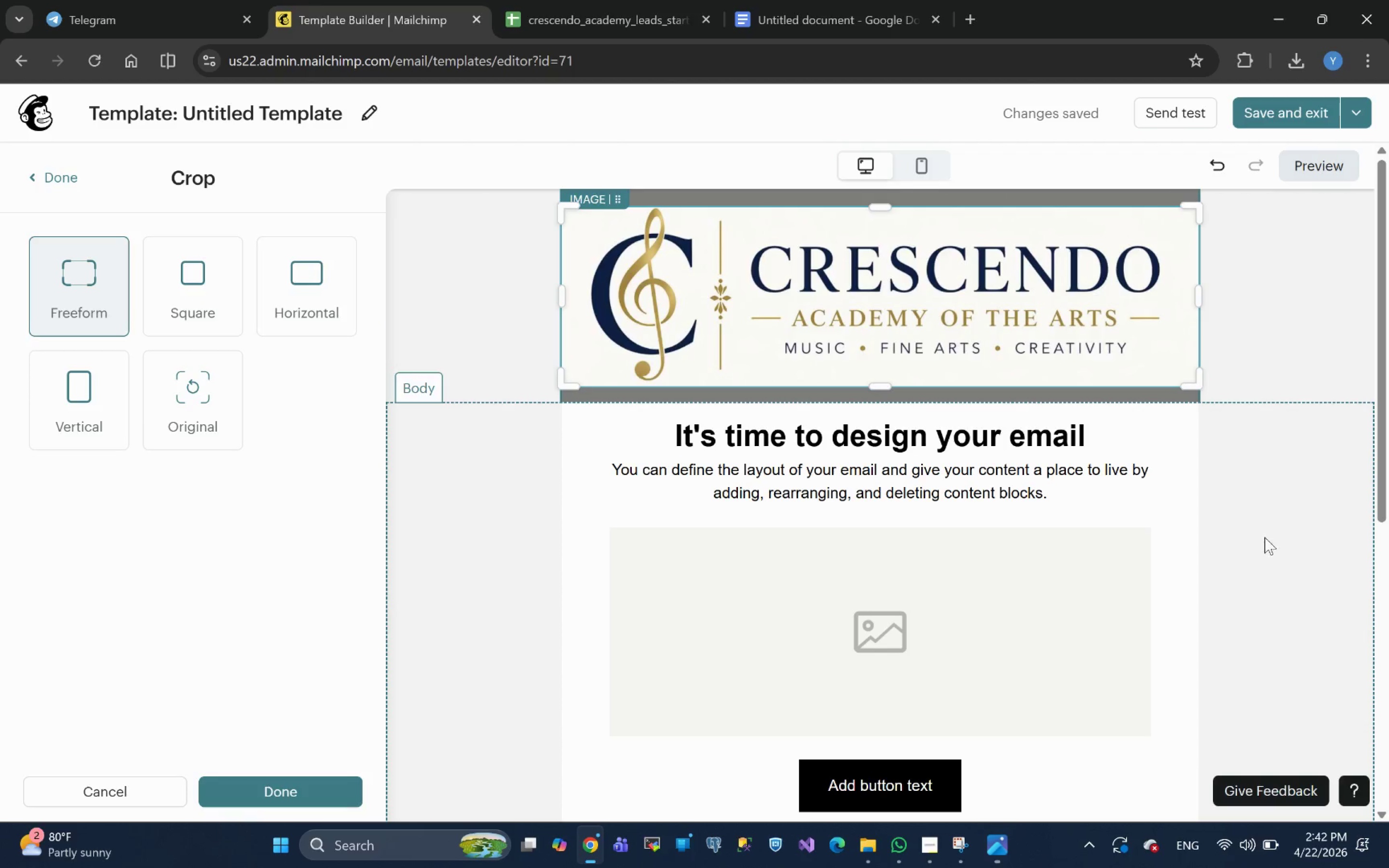 
left_click([1264, 536])
 